 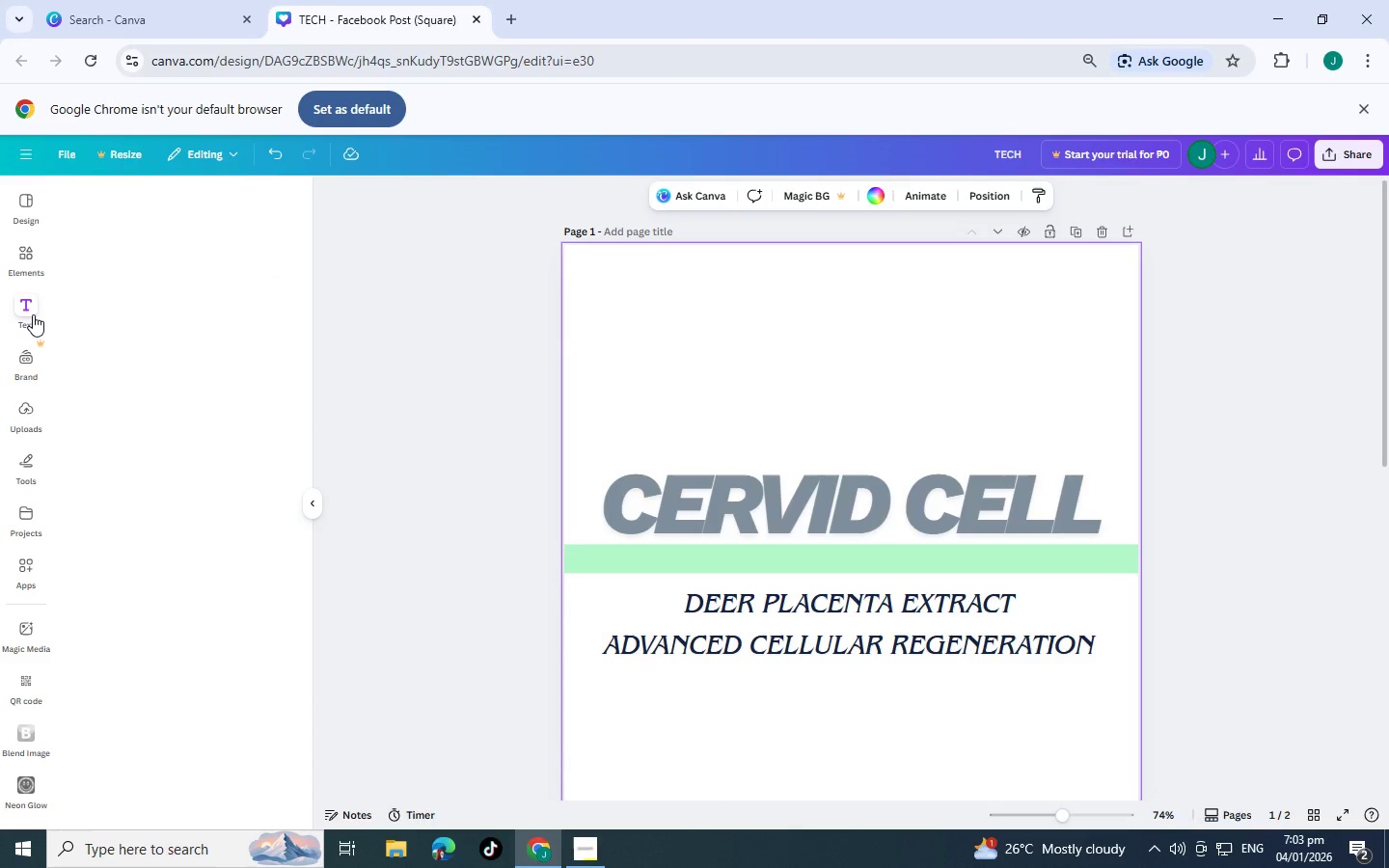 
scroll: coordinate [186, 507], scroll_direction: down, amount: 2.0
 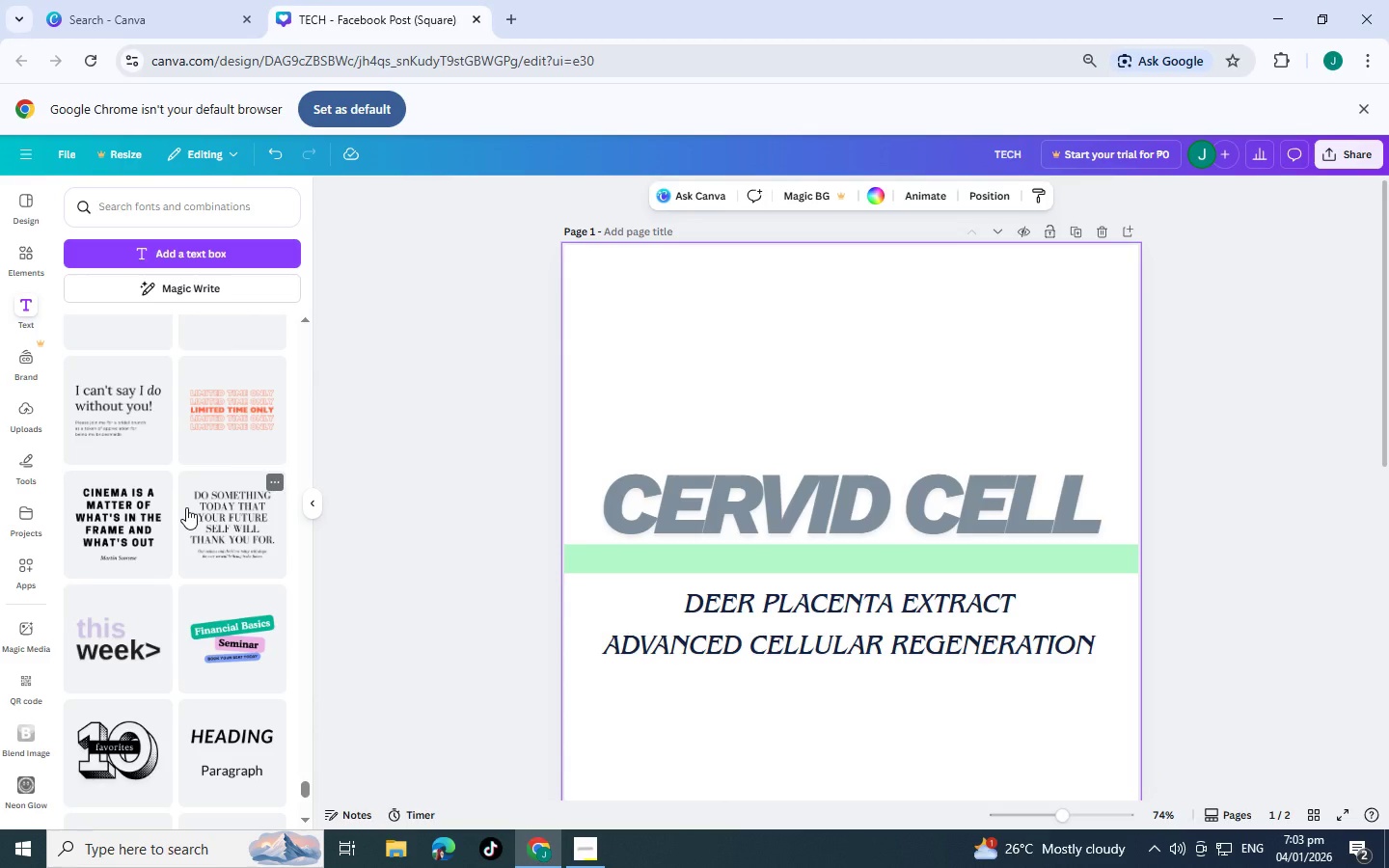 
scroll: coordinate [186, 507], scroll_direction: up, amount: 2.0
 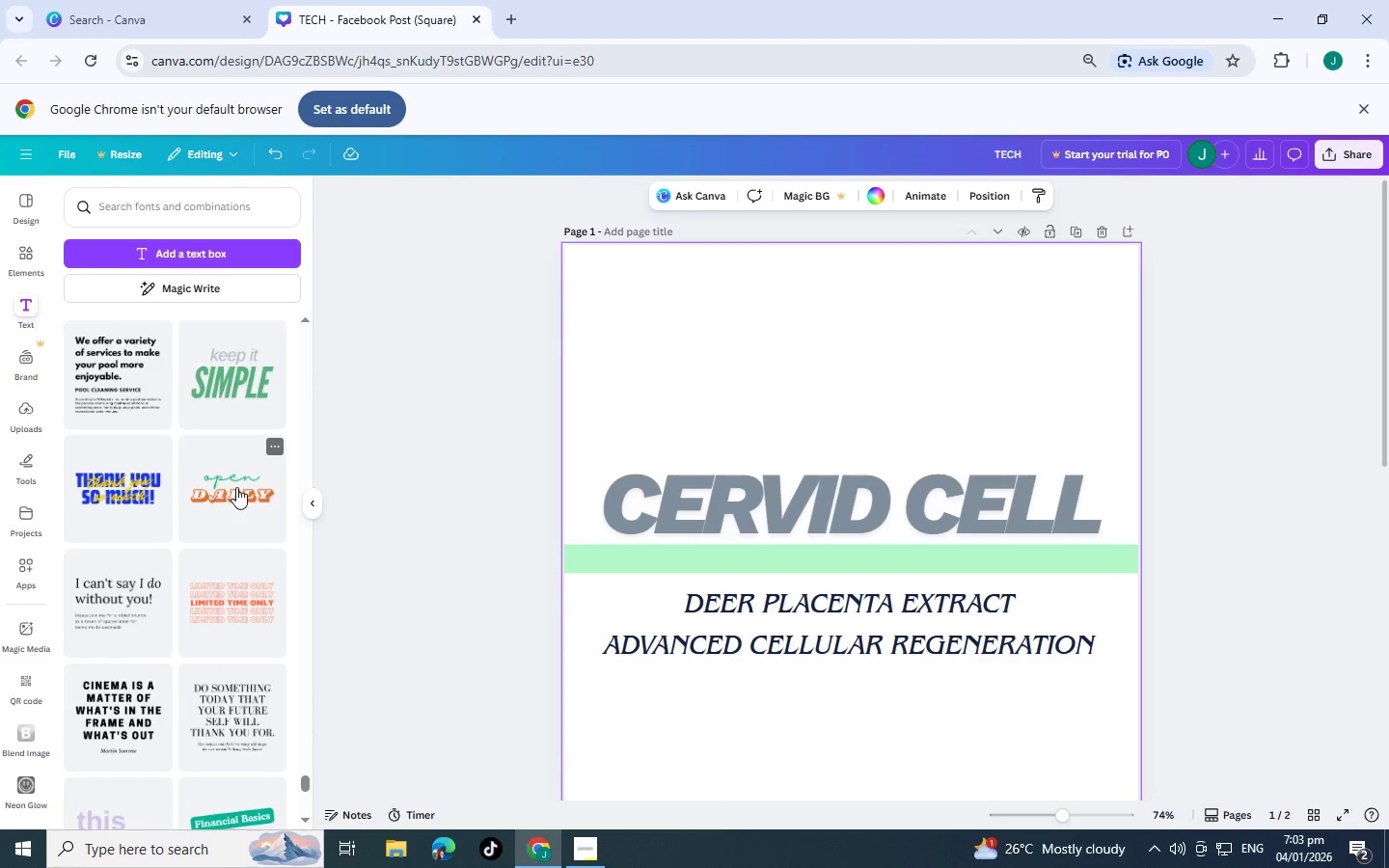 
left_click([236, 487])
 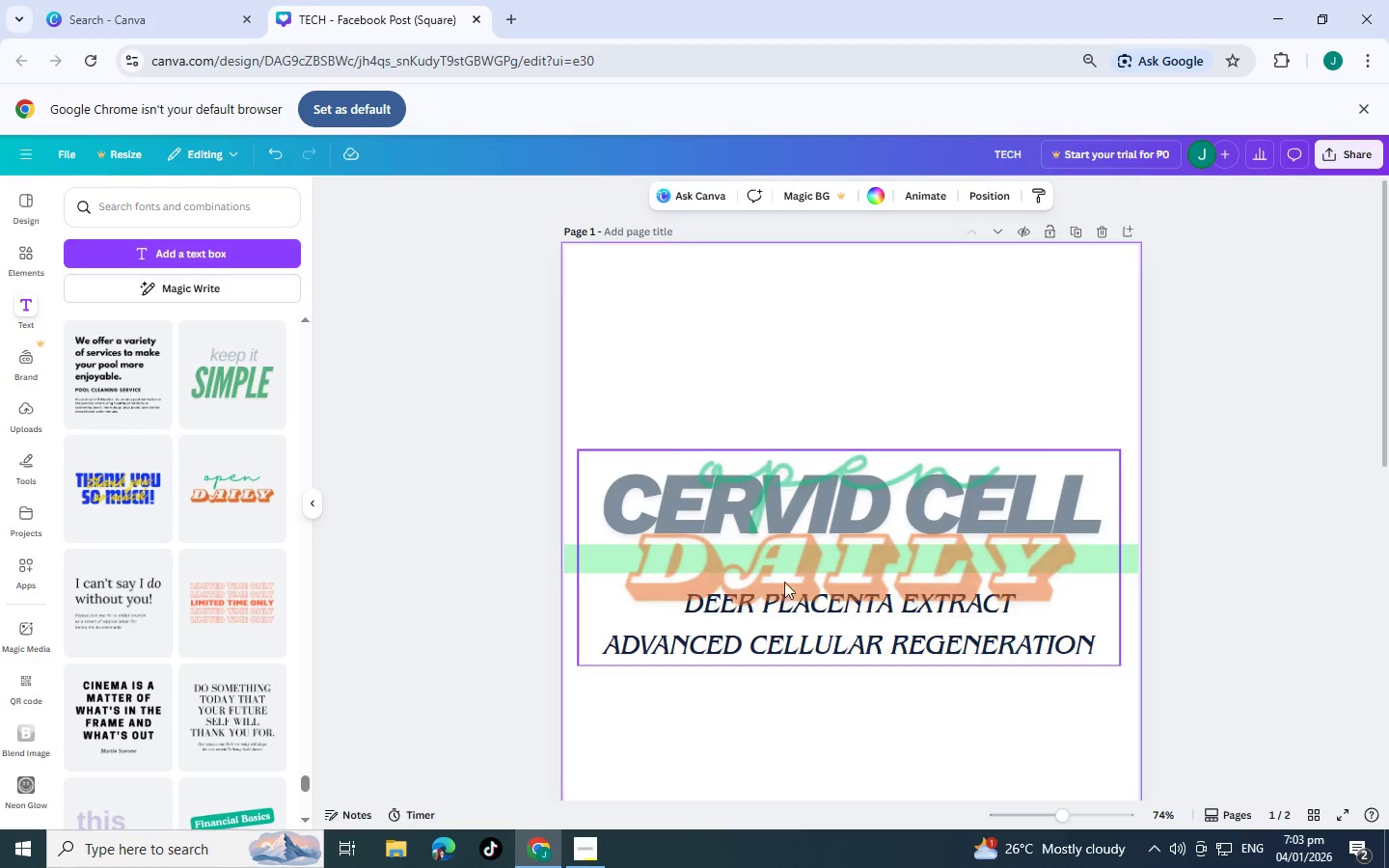 
left_click_drag(start_coordinate=[815, 557], to_coordinate=[830, 717])
 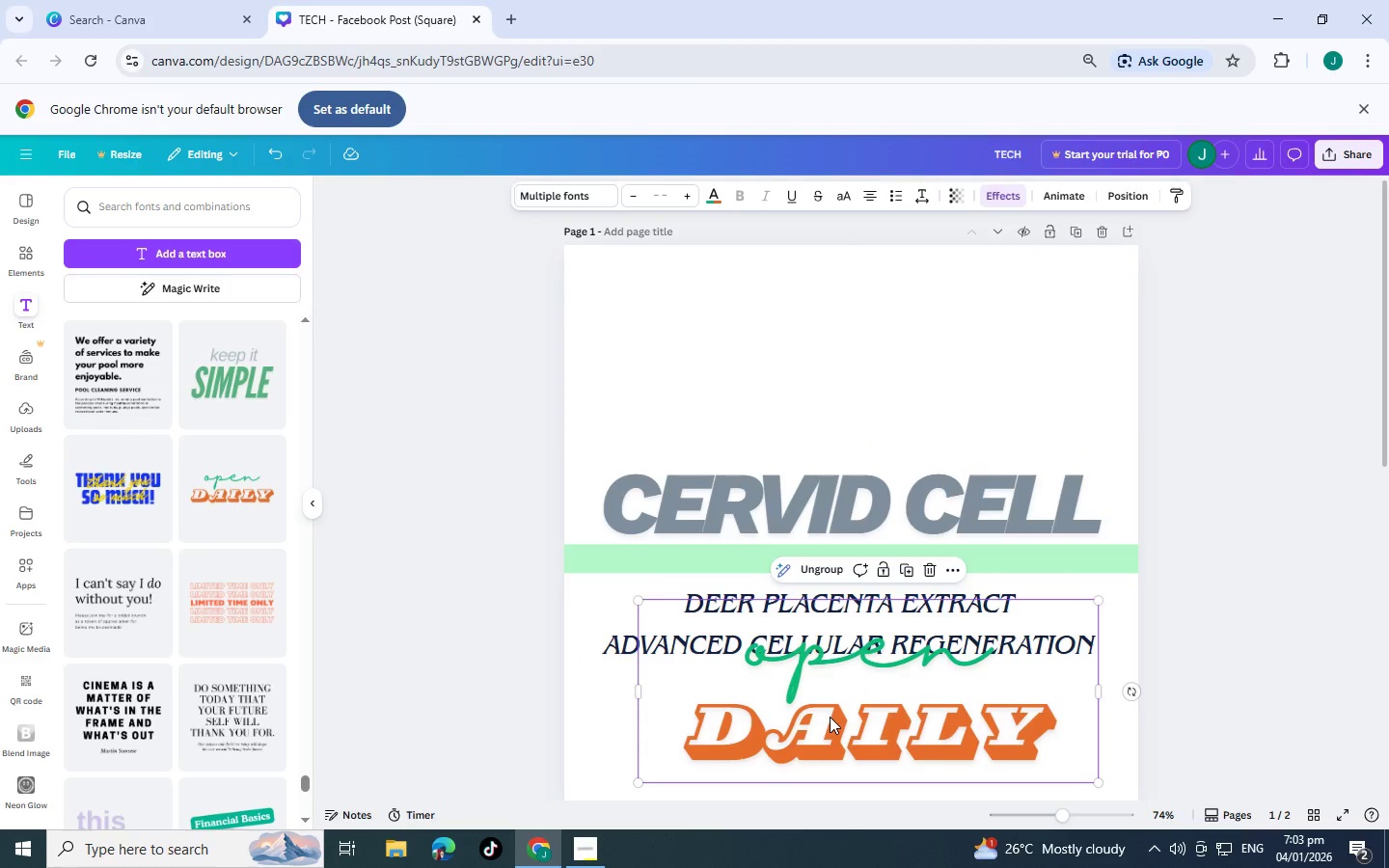 
double_click([830, 717])
 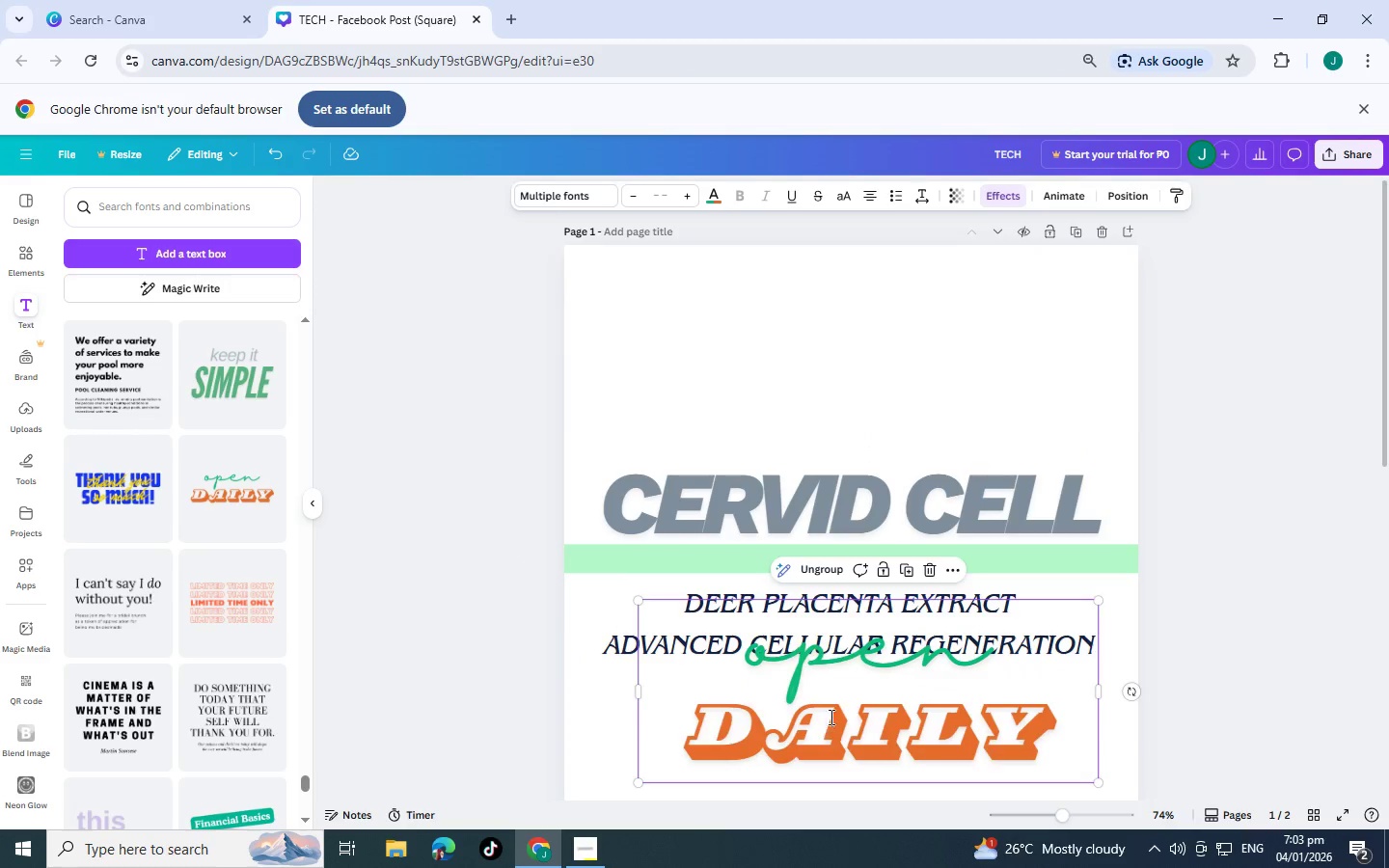 
triple_click([830, 717])
 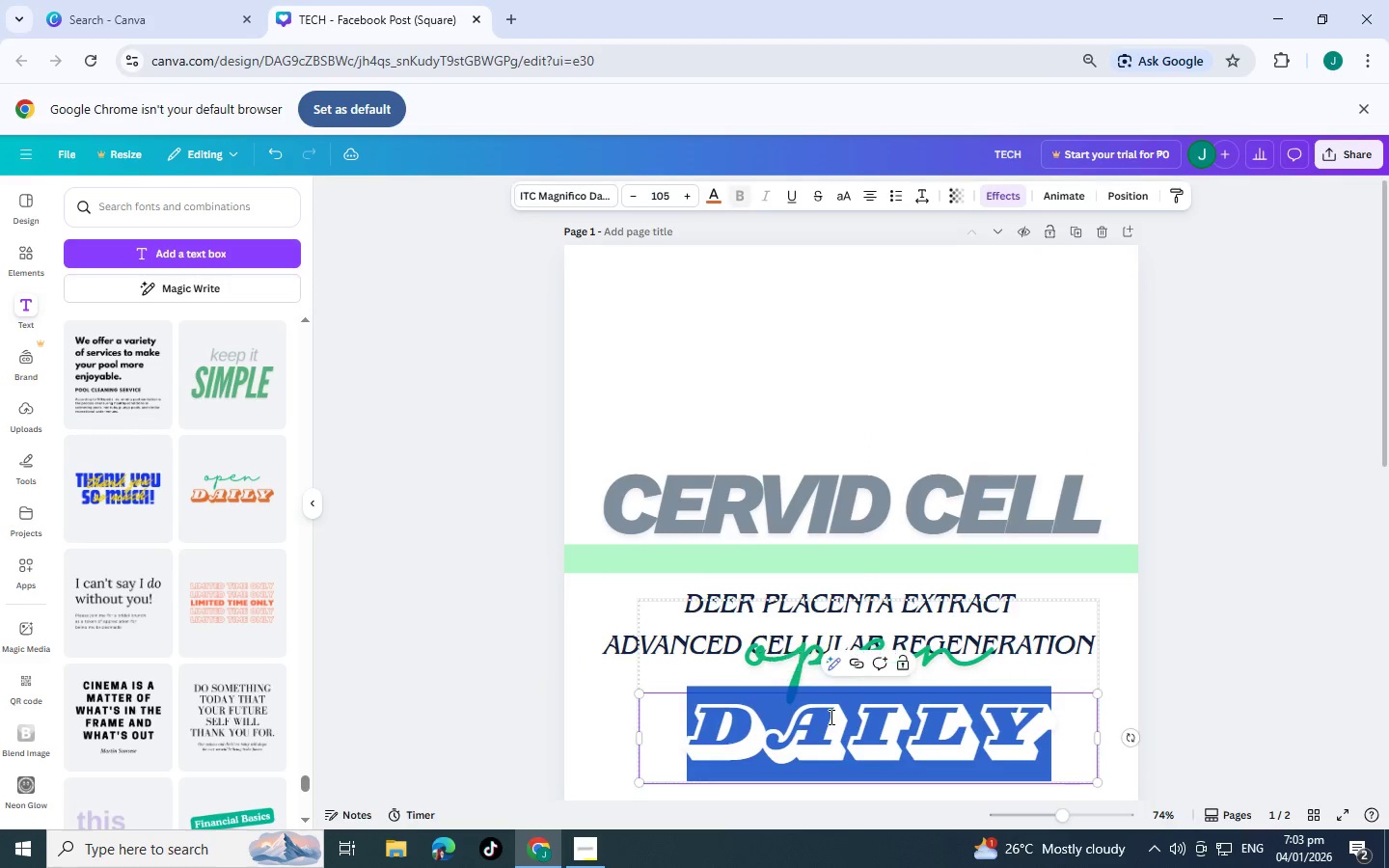 
triple_click([830, 717])
 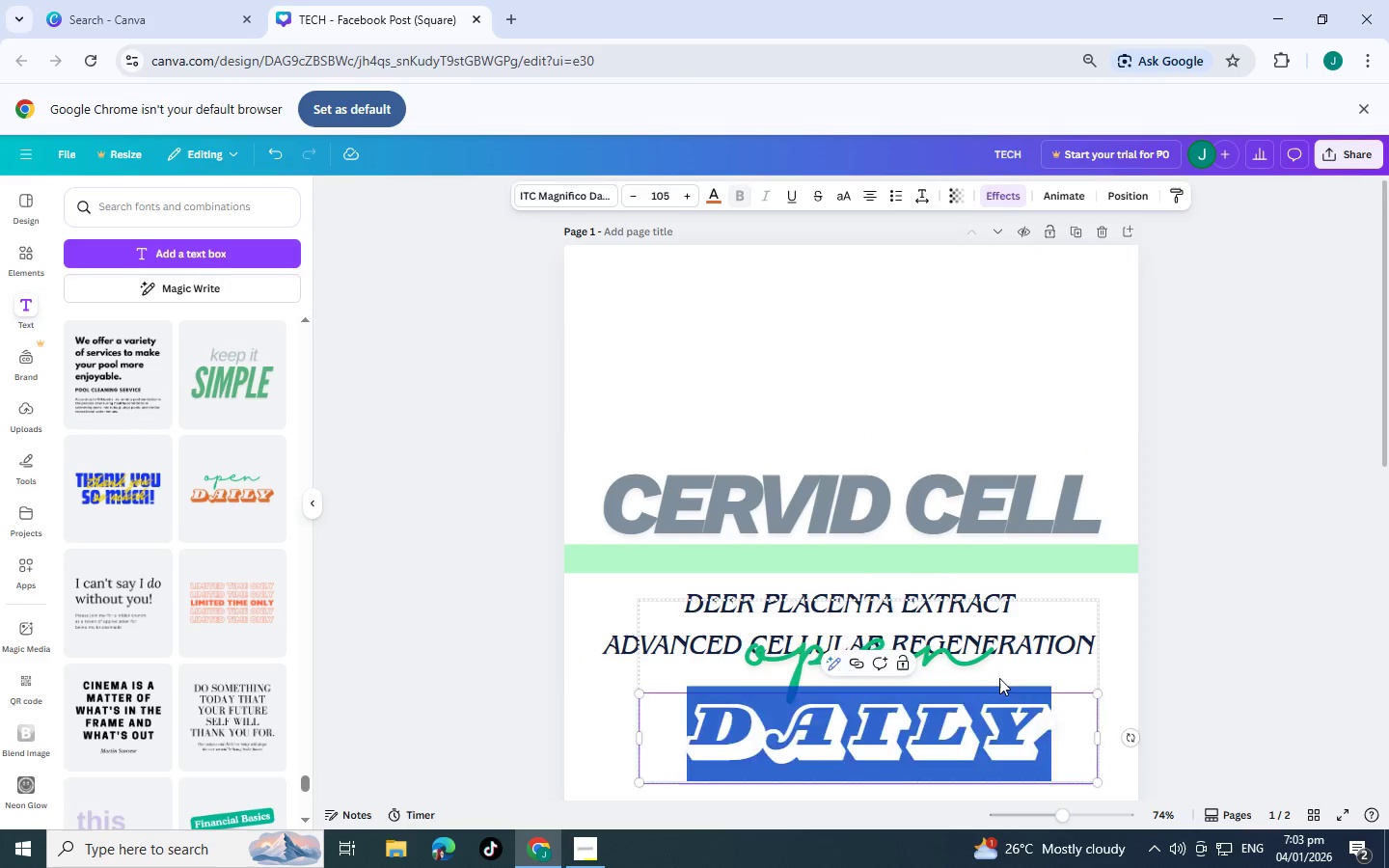 
double_click([963, 663])
 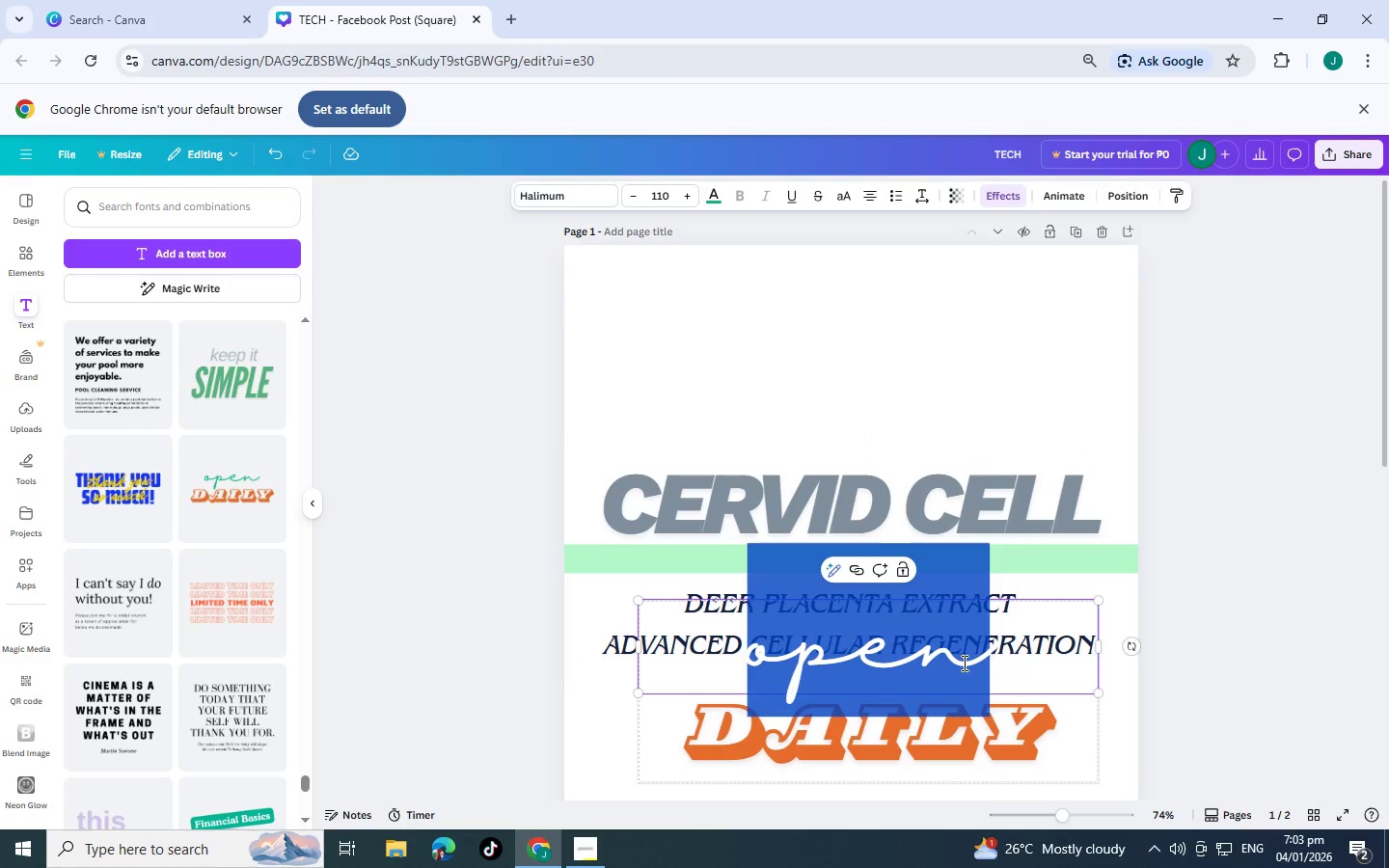 
triple_click([963, 663])
 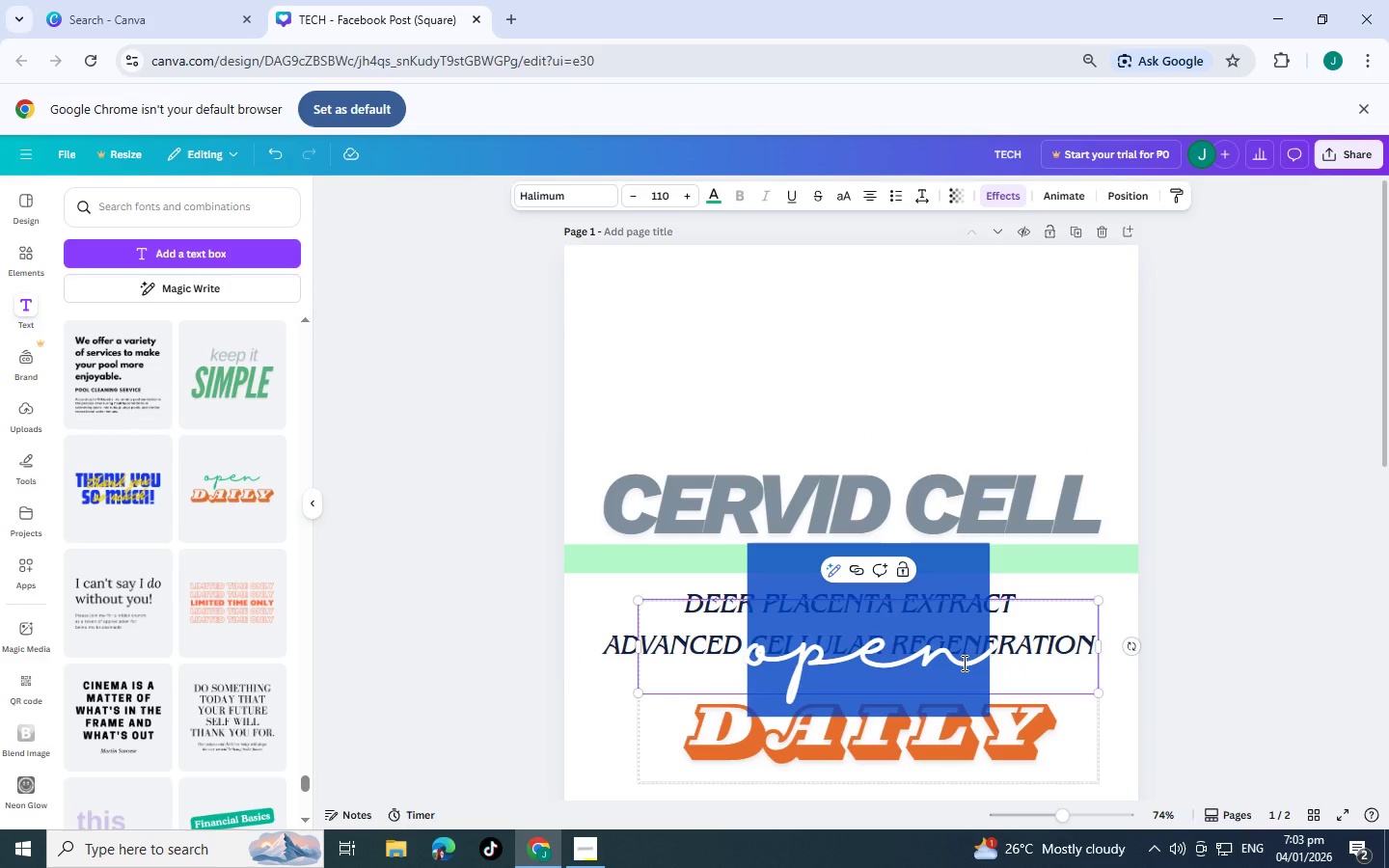 
triple_click([963, 663])
 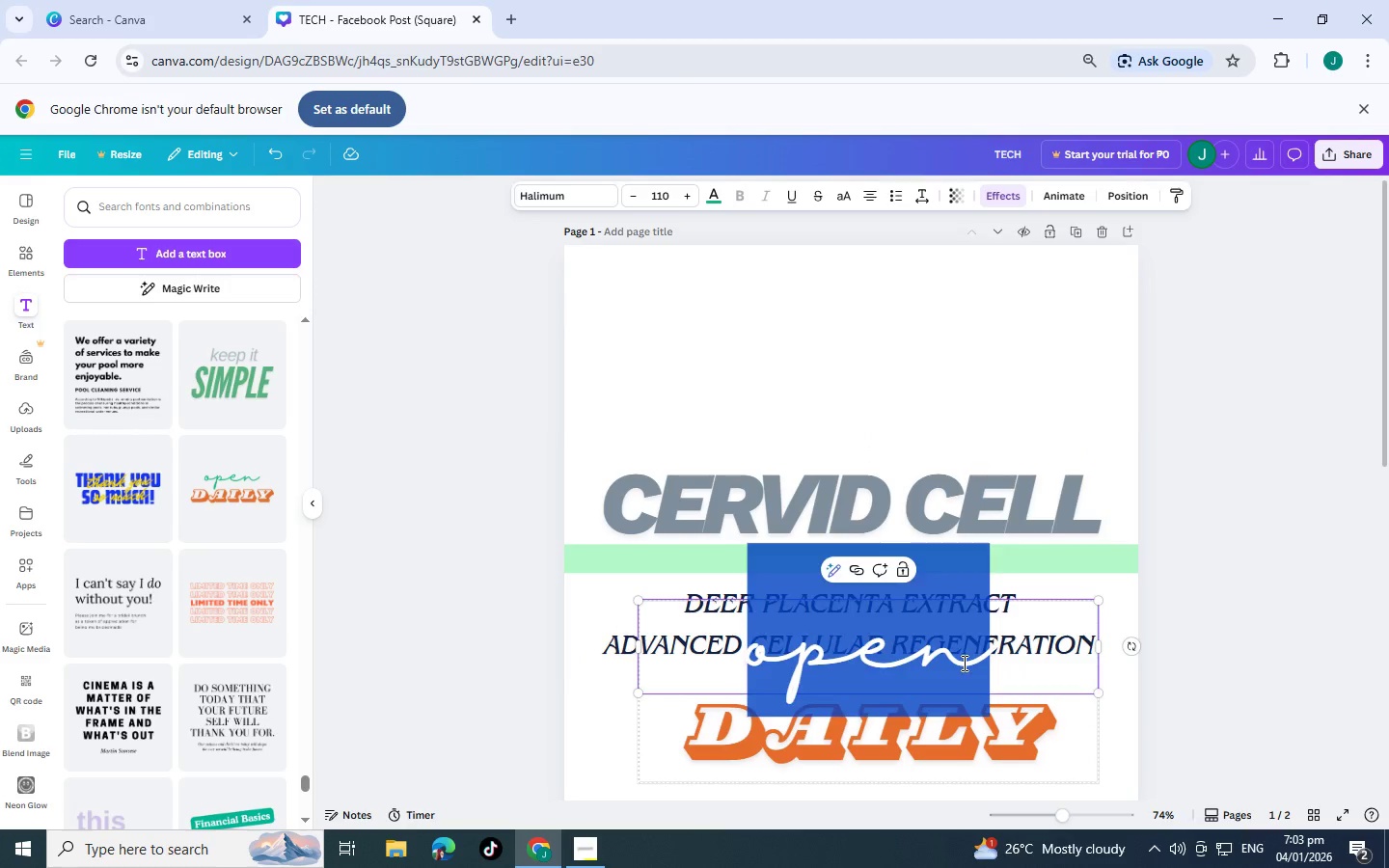 
key(Backspace)
 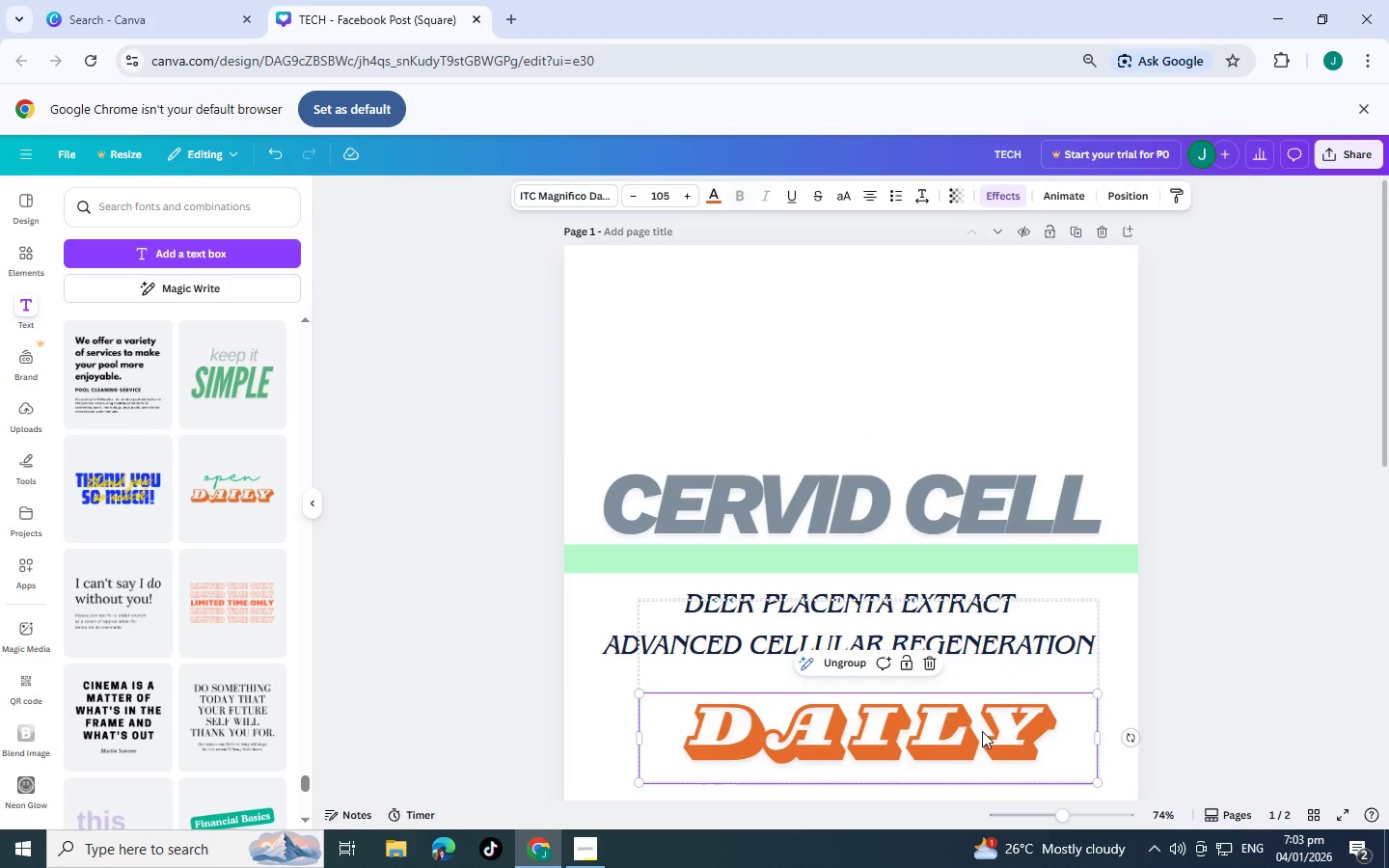 
double_click([982, 731])
 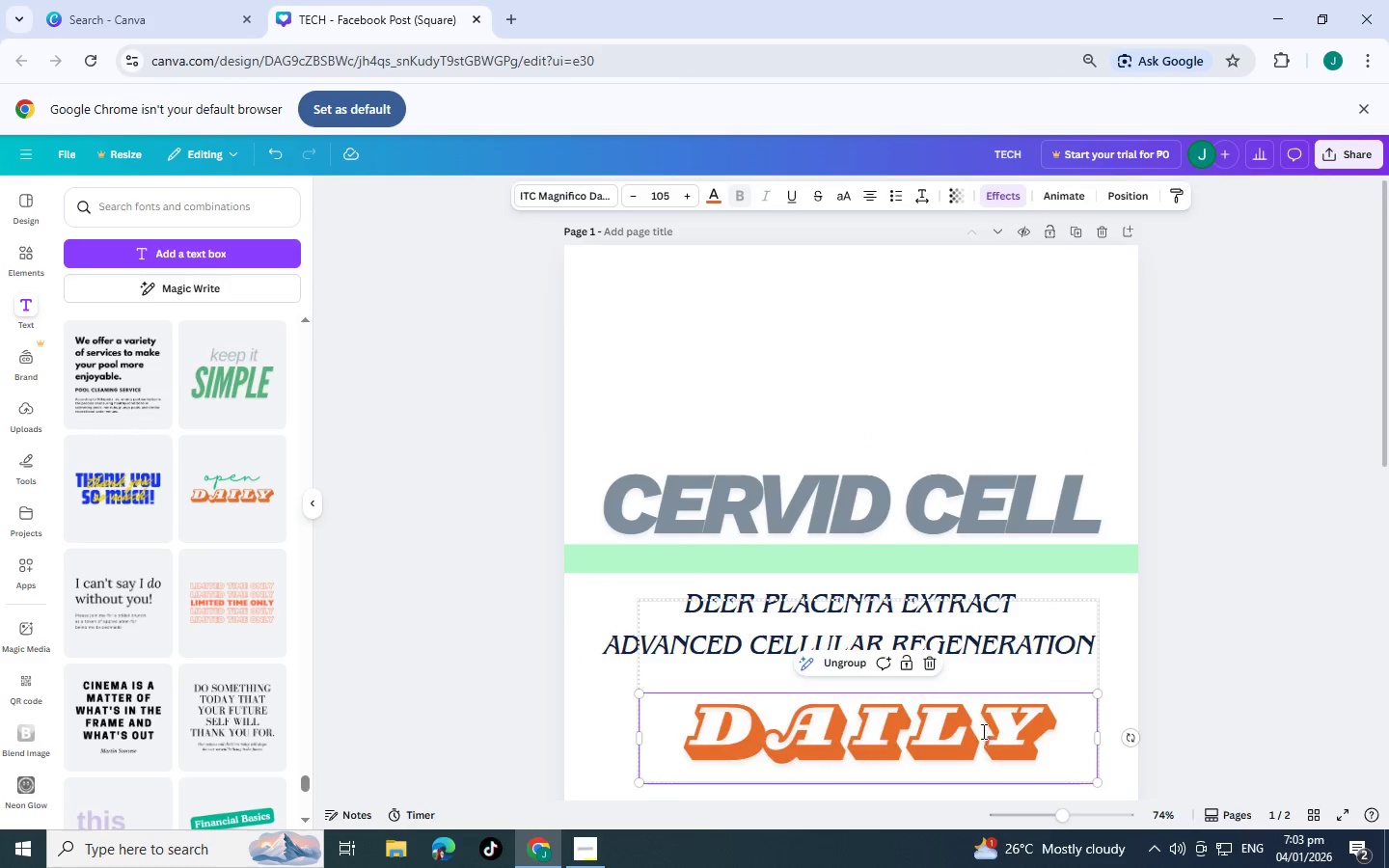 
triple_click([982, 731])
 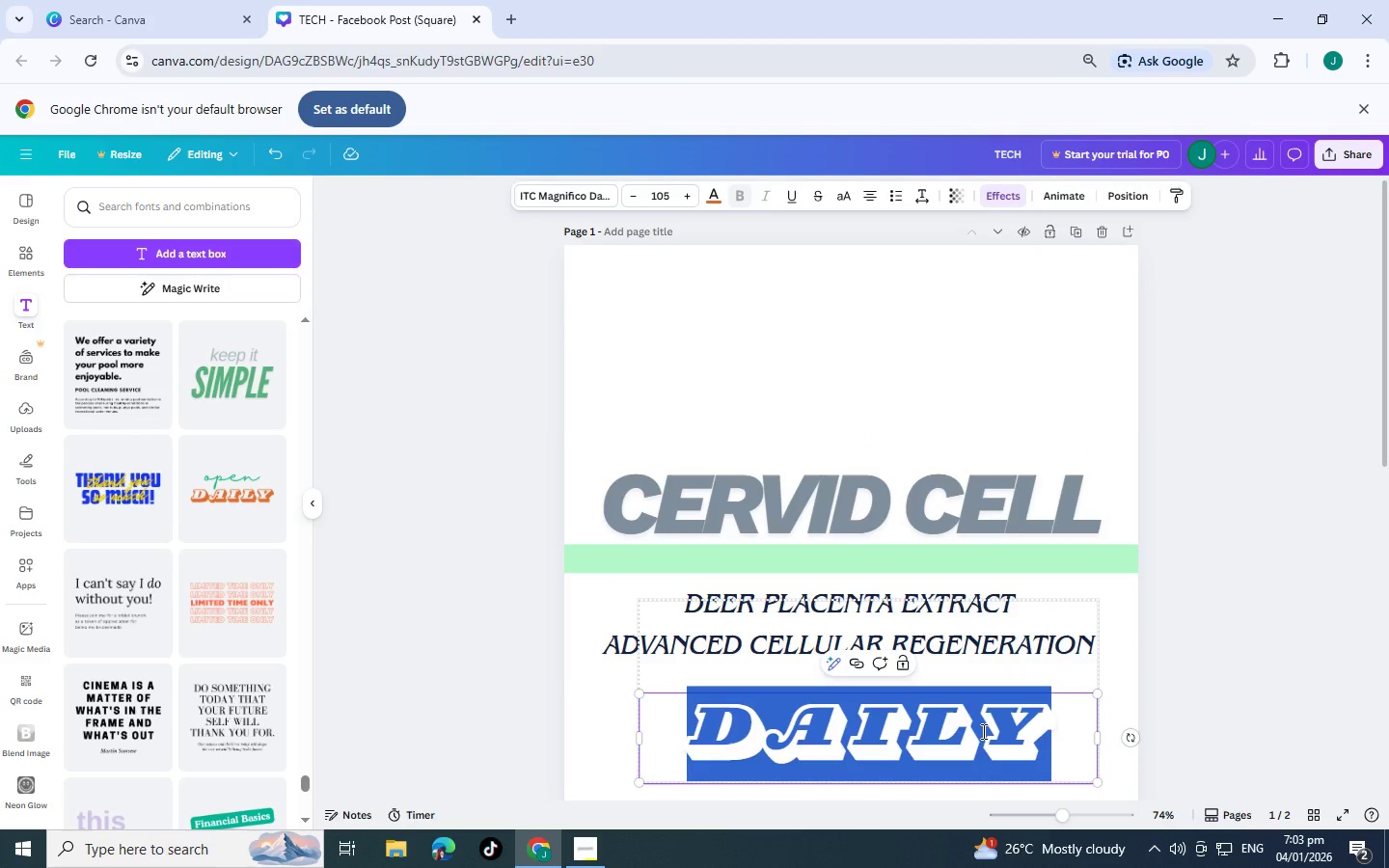 
type(VITALROOT)
 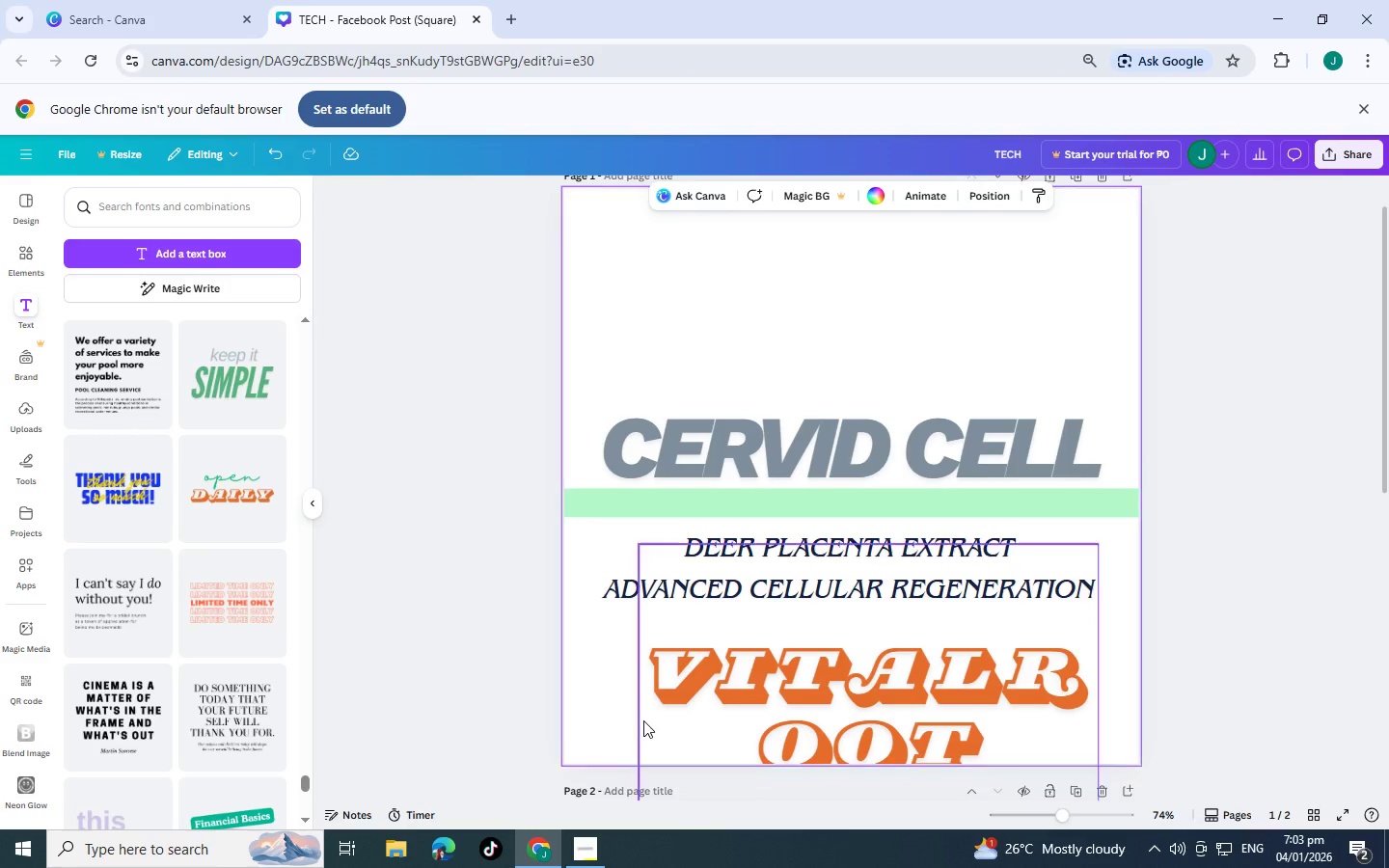 
left_click([781, 703])
 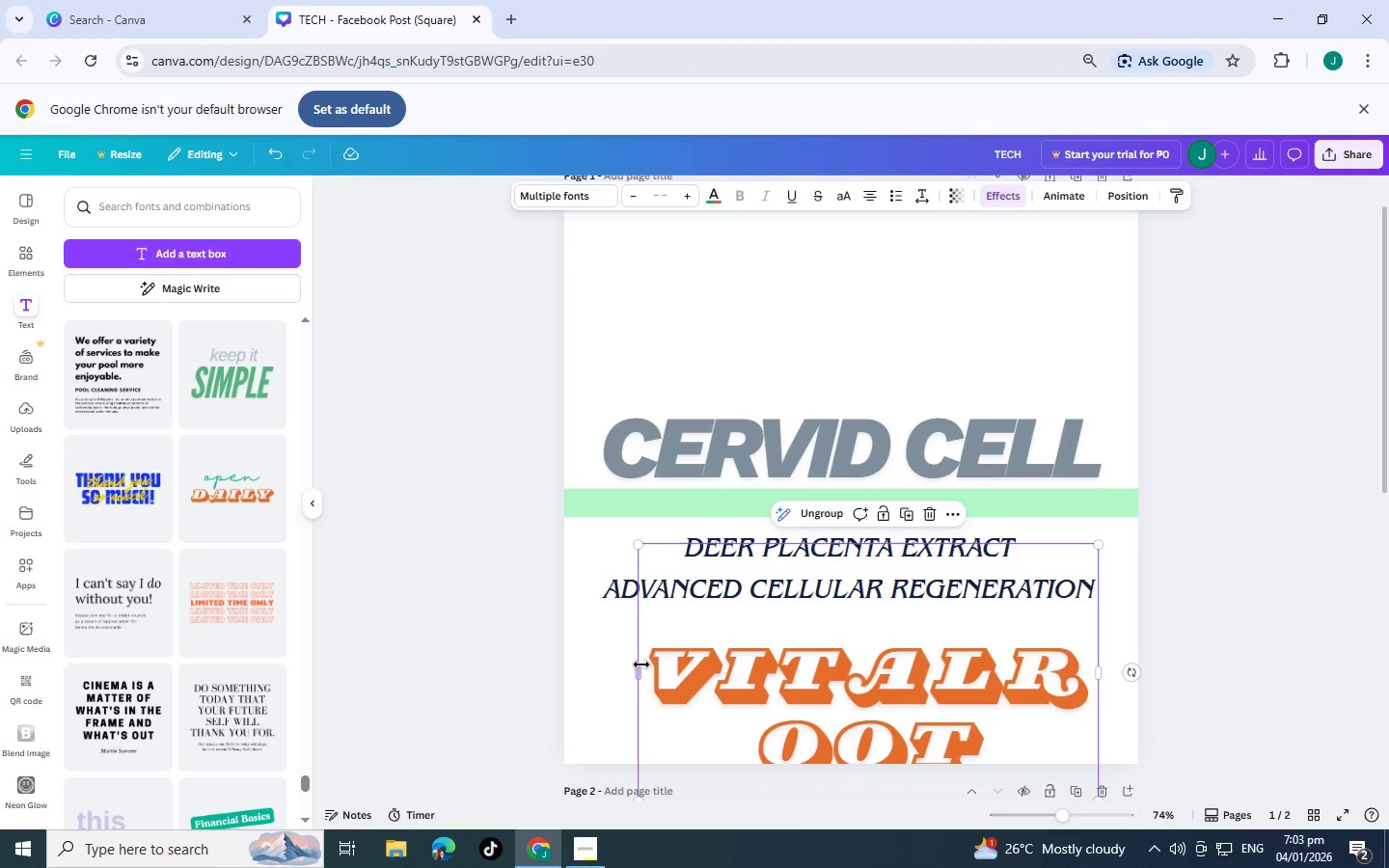 
left_click_drag(start_coordinate=[647, 669], to_coordinate=[670, 553])
 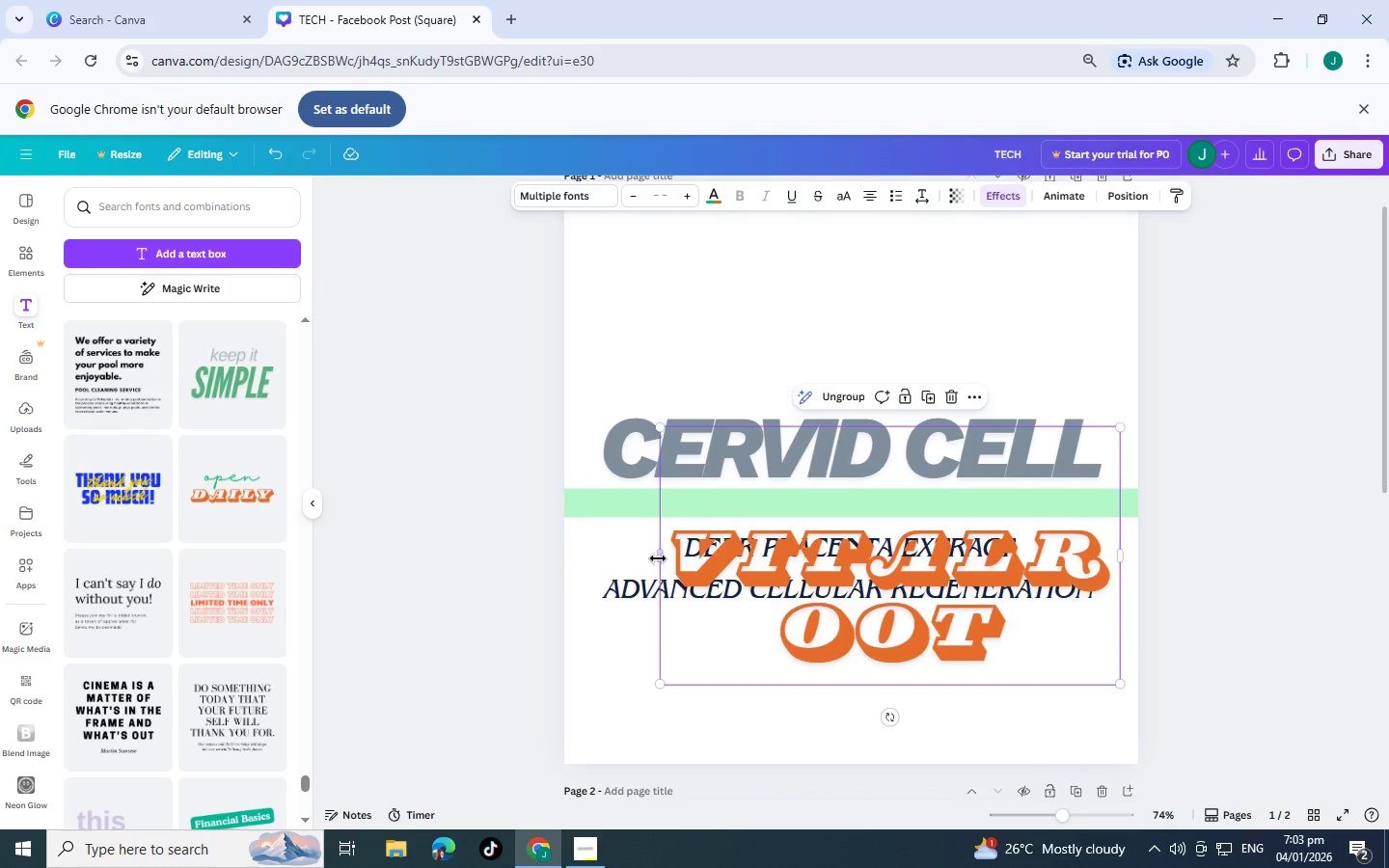 
left_click_drag(start_coordinate=[658, 558], to_coordinate=[374, 589])
 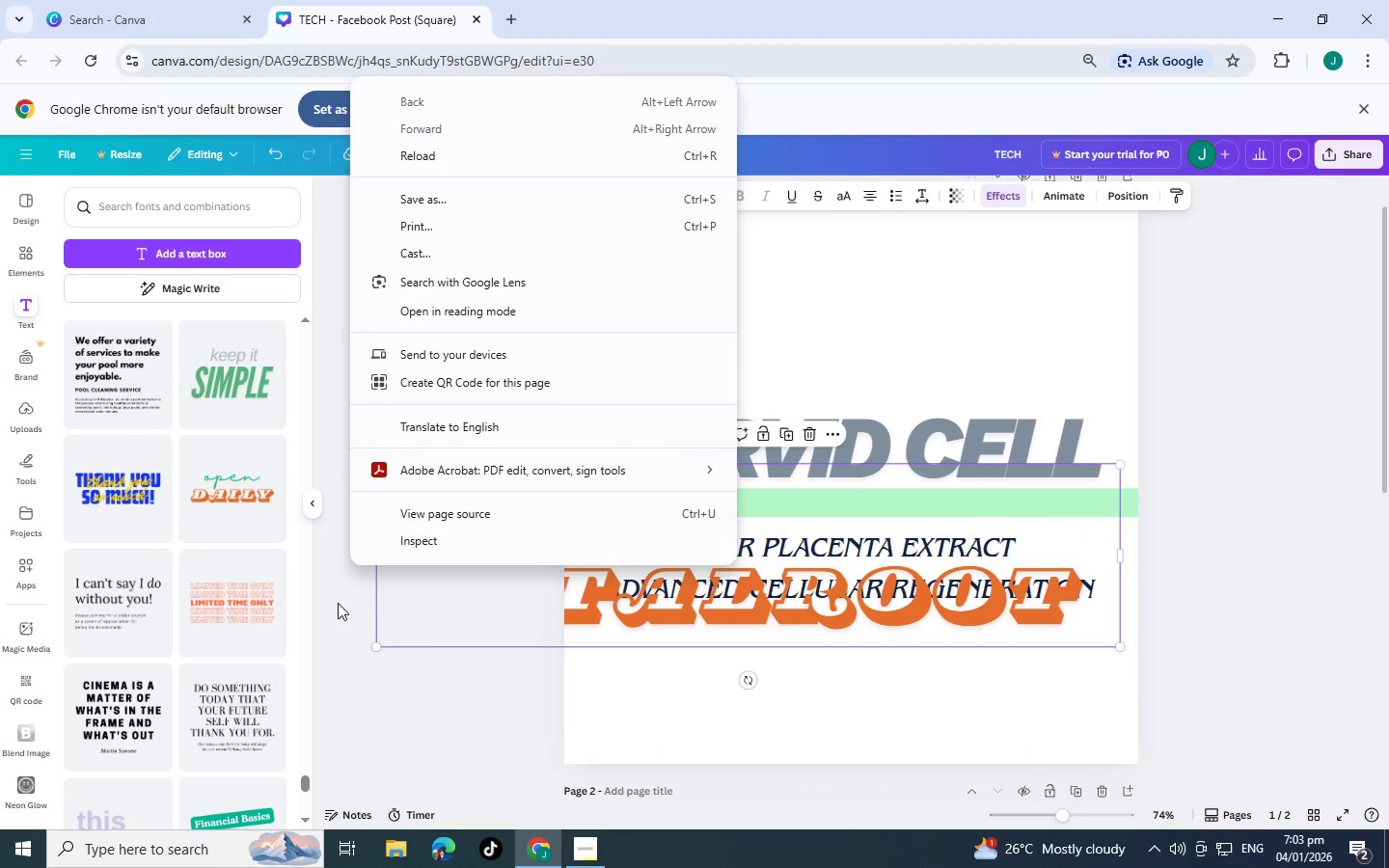 
left_click([374, 616])
 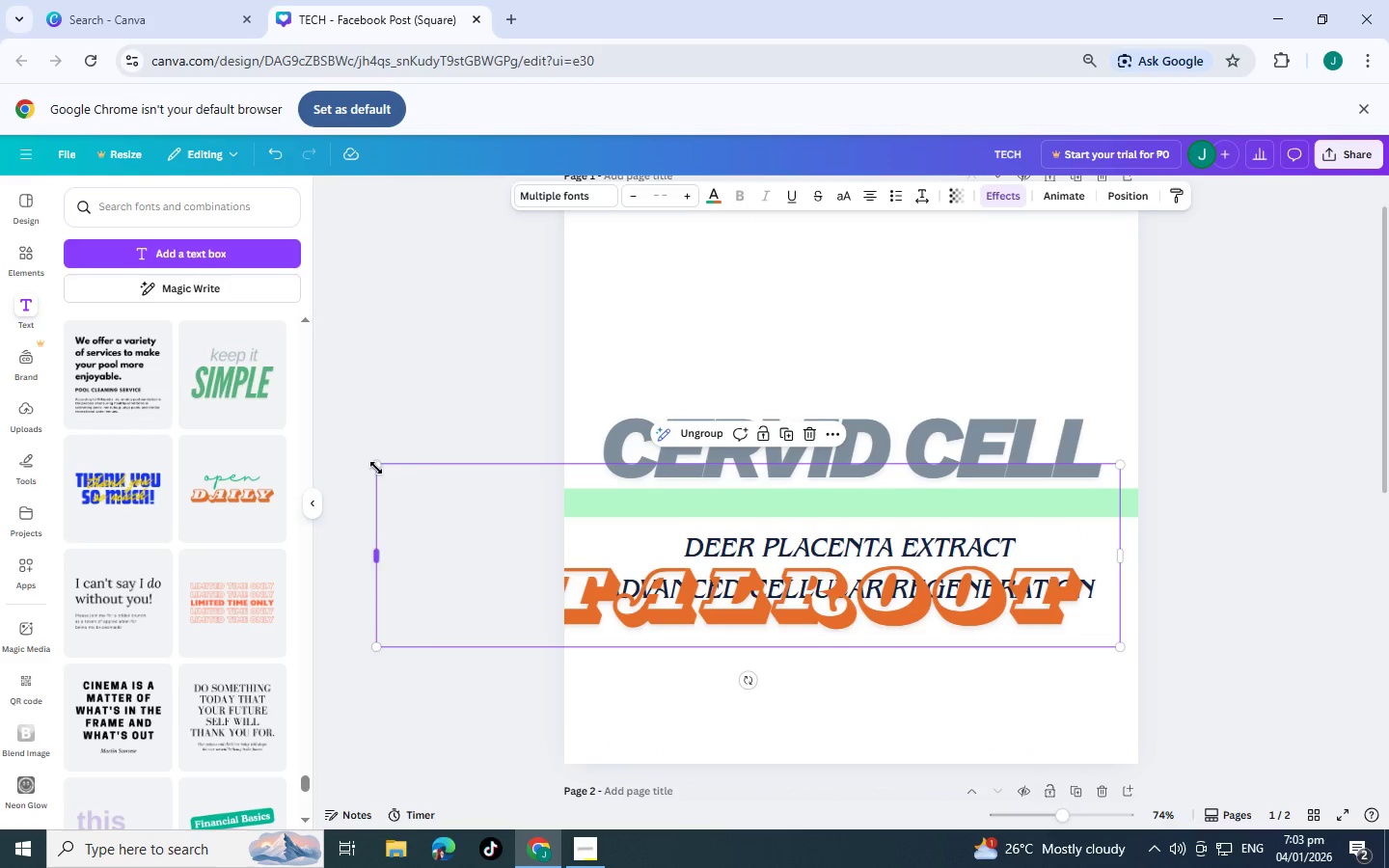 
left_click_drag(start_coordinate=[376, 467], to_coordinate=[824, 676])
 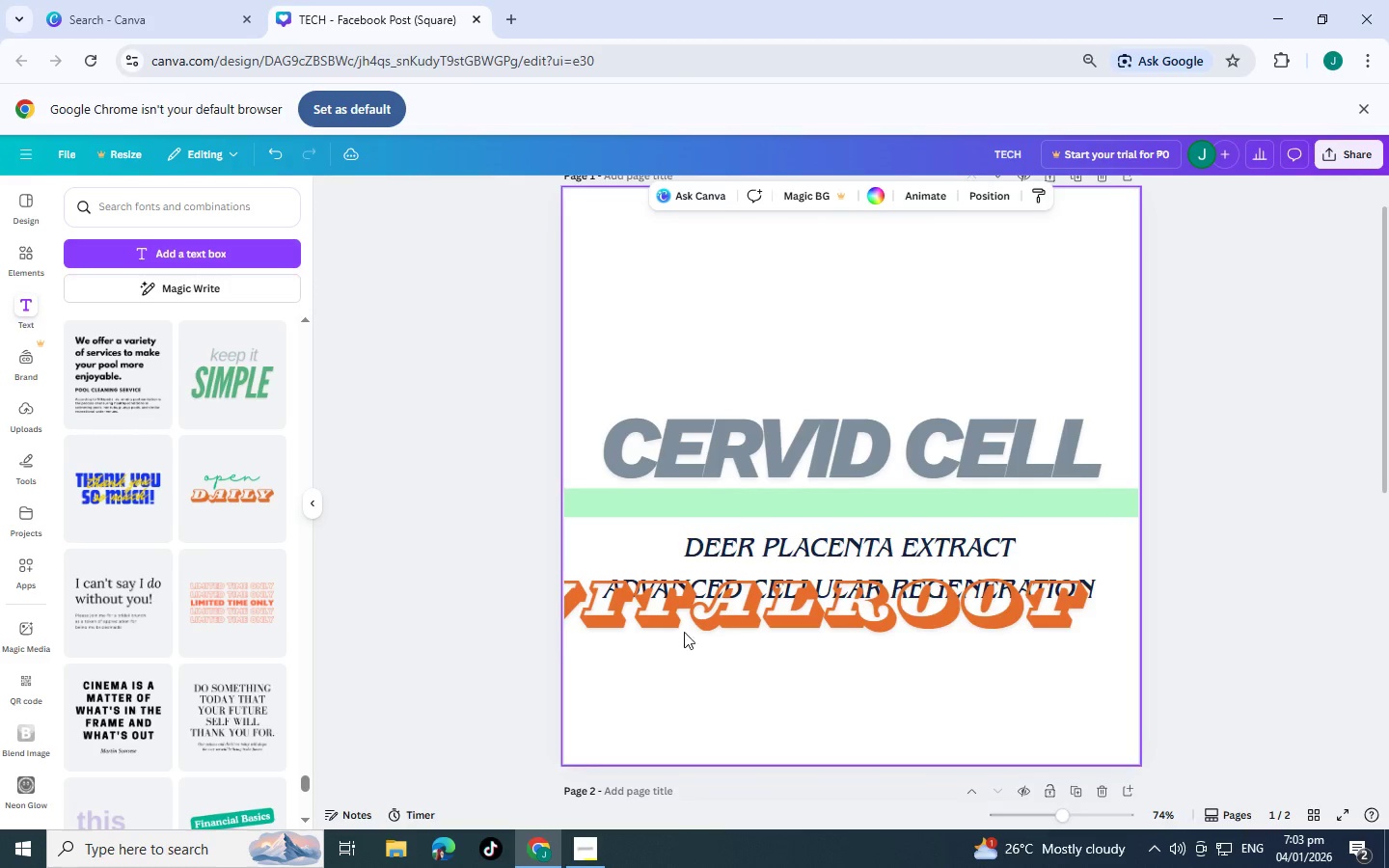 
left_click([617, 626])
 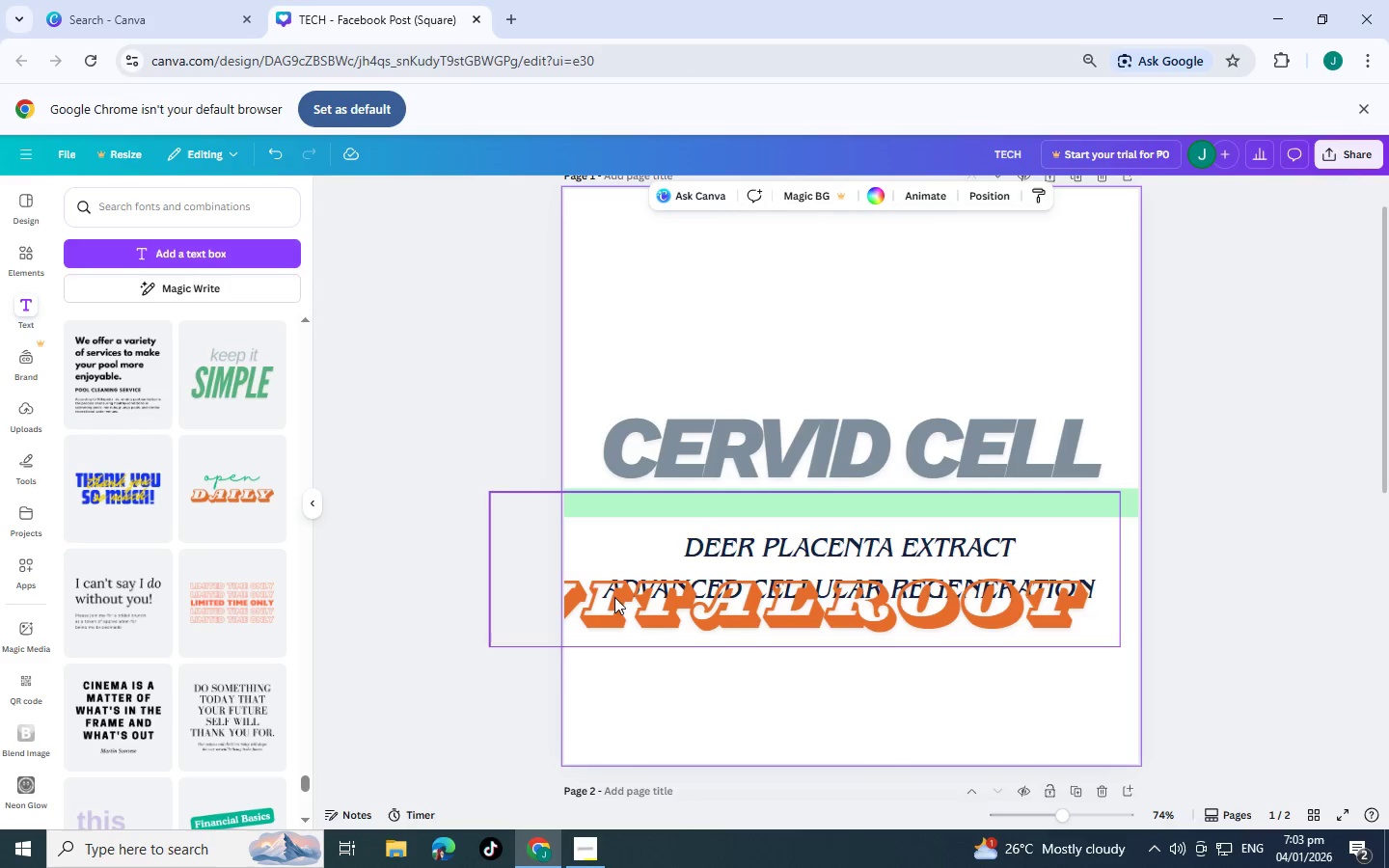 
left_click([616, 610])
 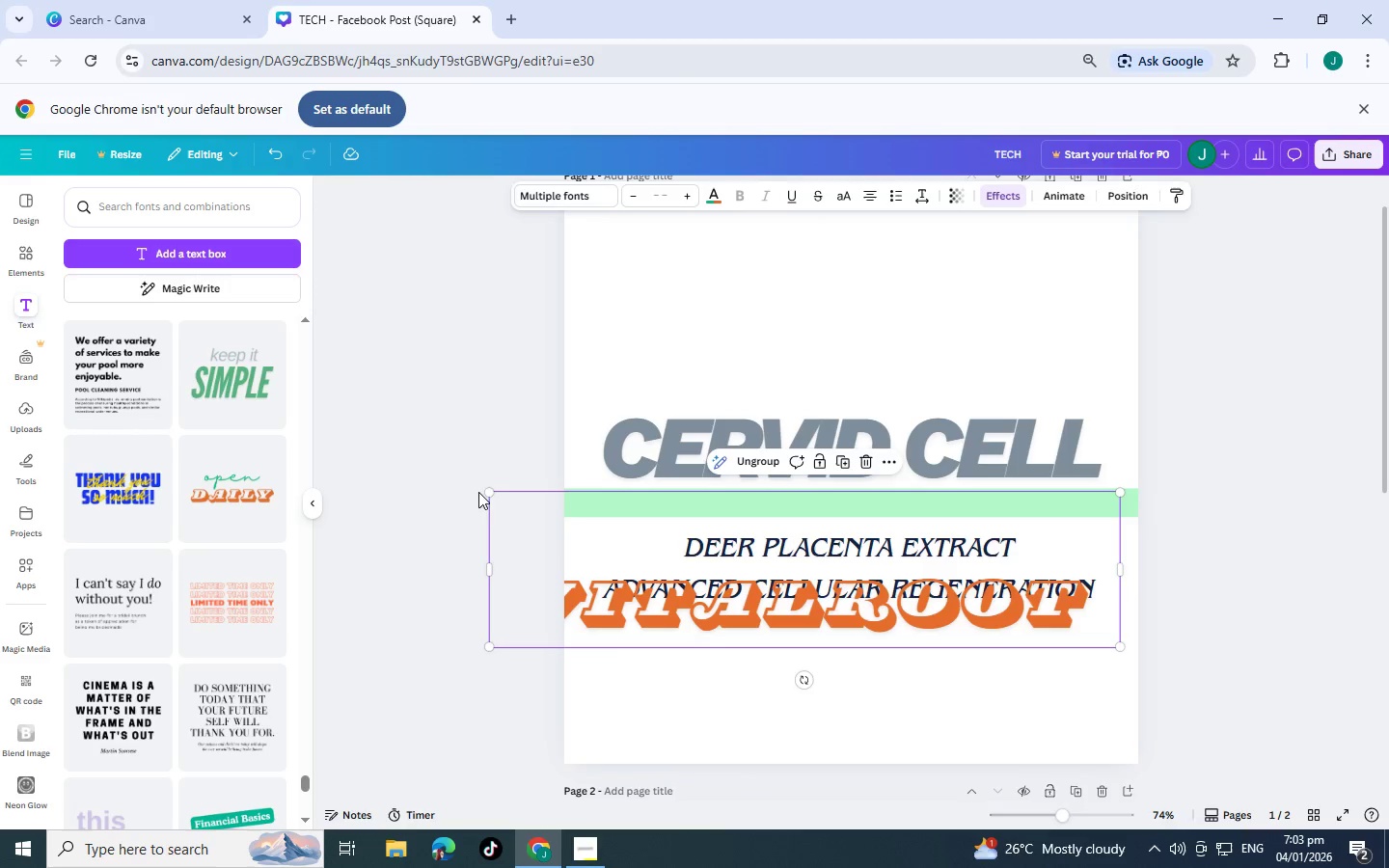 
left_click_drag(start_coordinate=[489, 489], to_coordinate=[780, 583])
 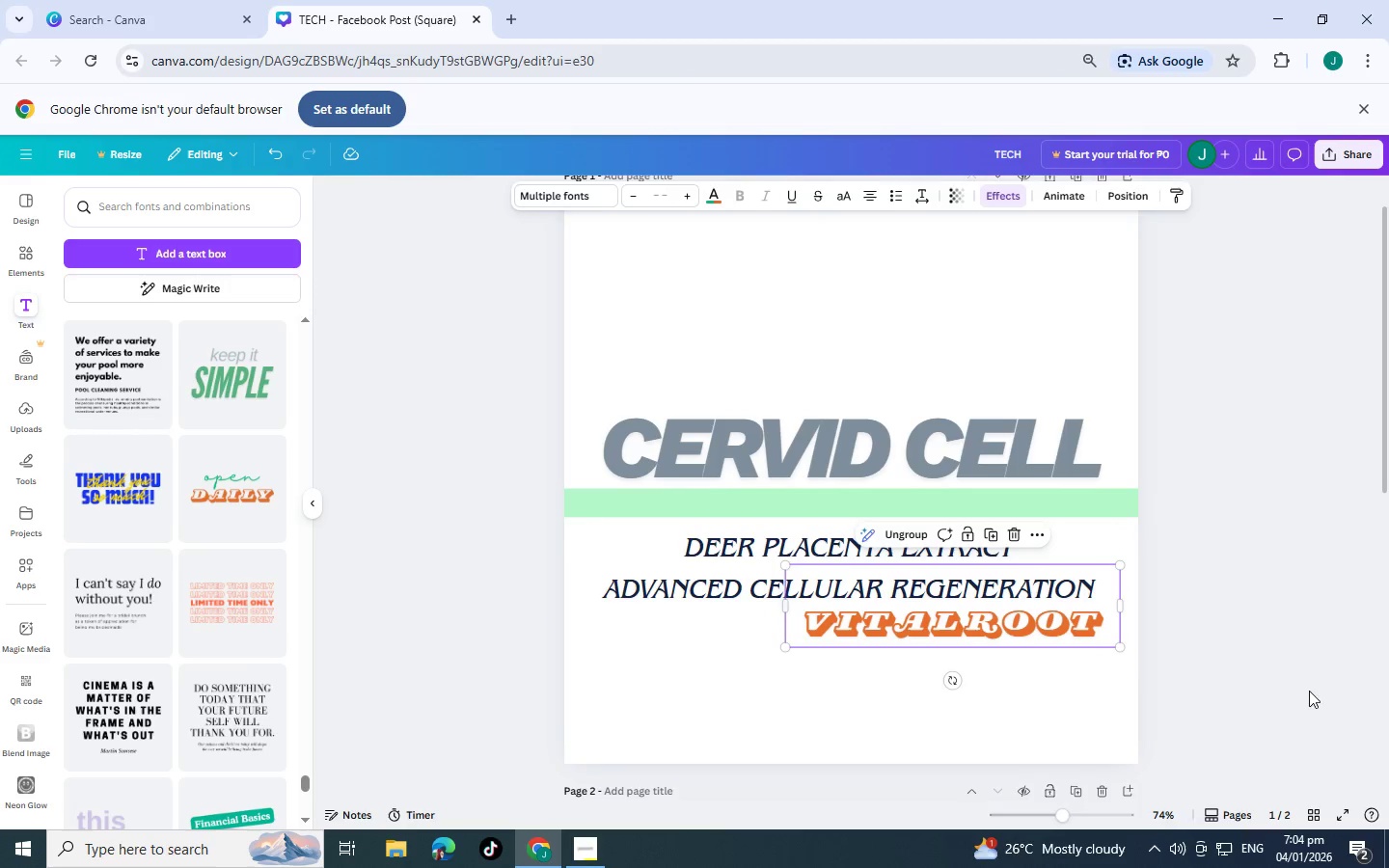 
left_click([1327, 672])
 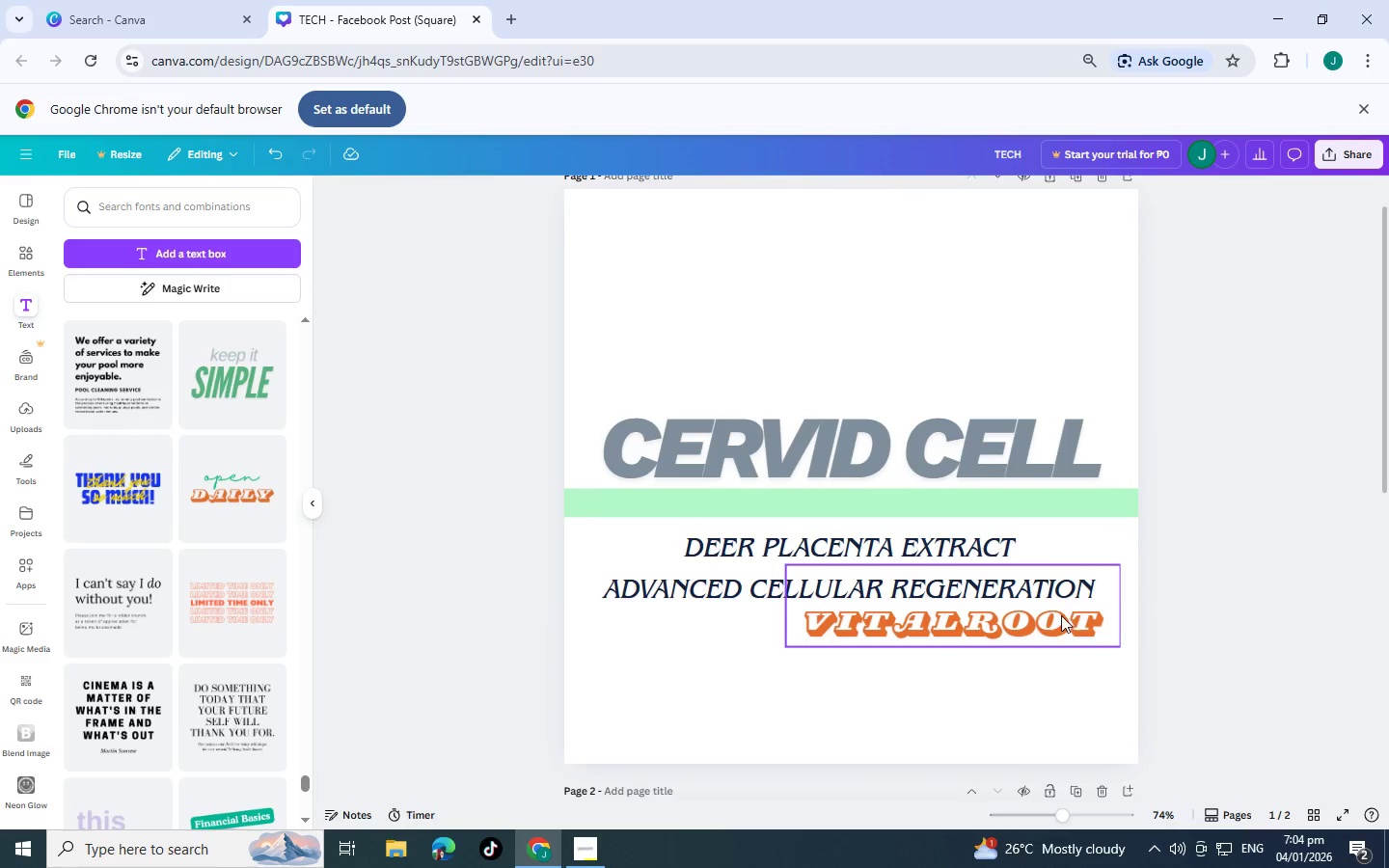 
left_click_drag(start_coordinate=[1031, 635], to_coordinate=[930, 696])
 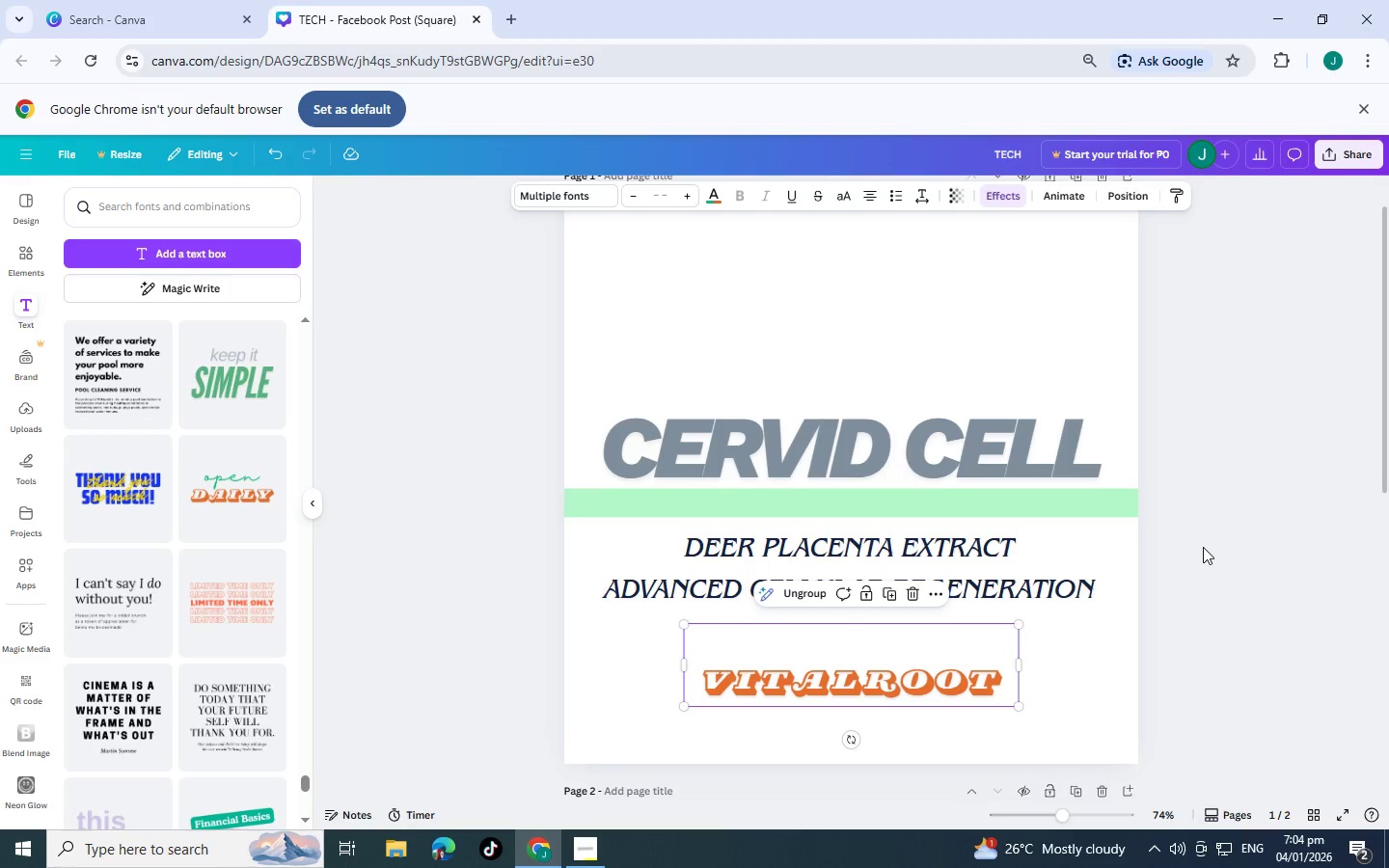 
left_click([930, 696])
 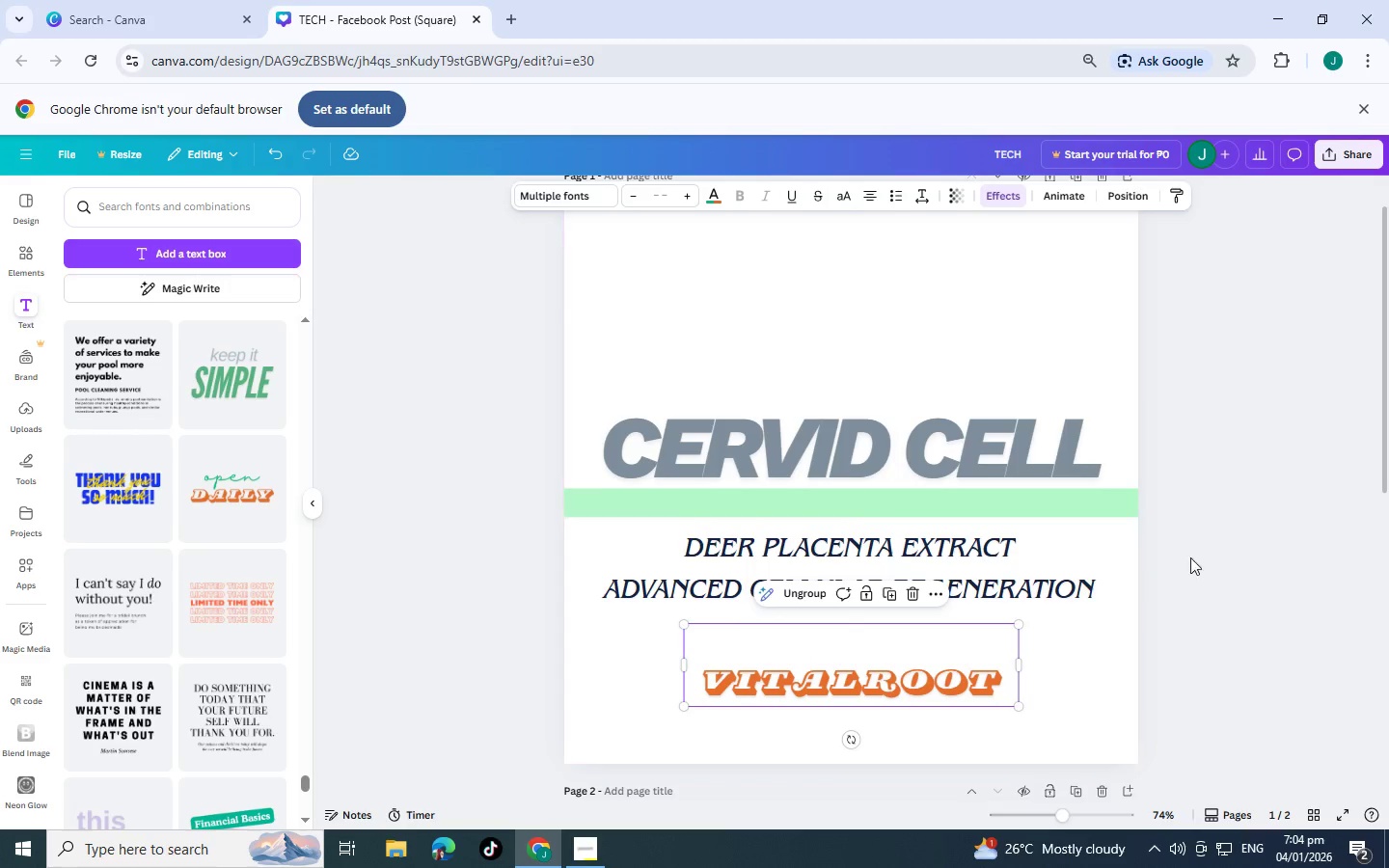 
left_click([1203, 547])
 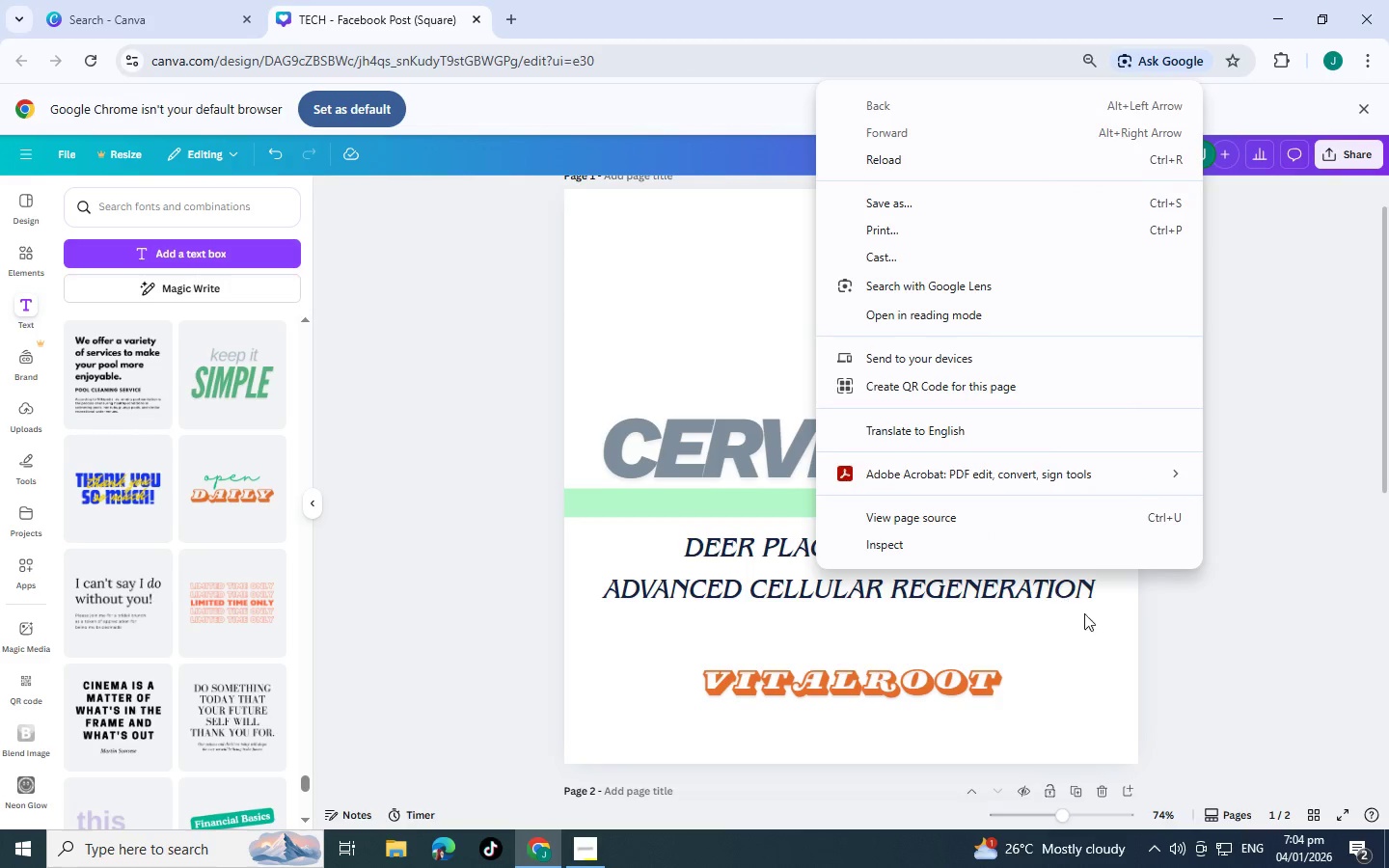 
left_click([1228, 627])
 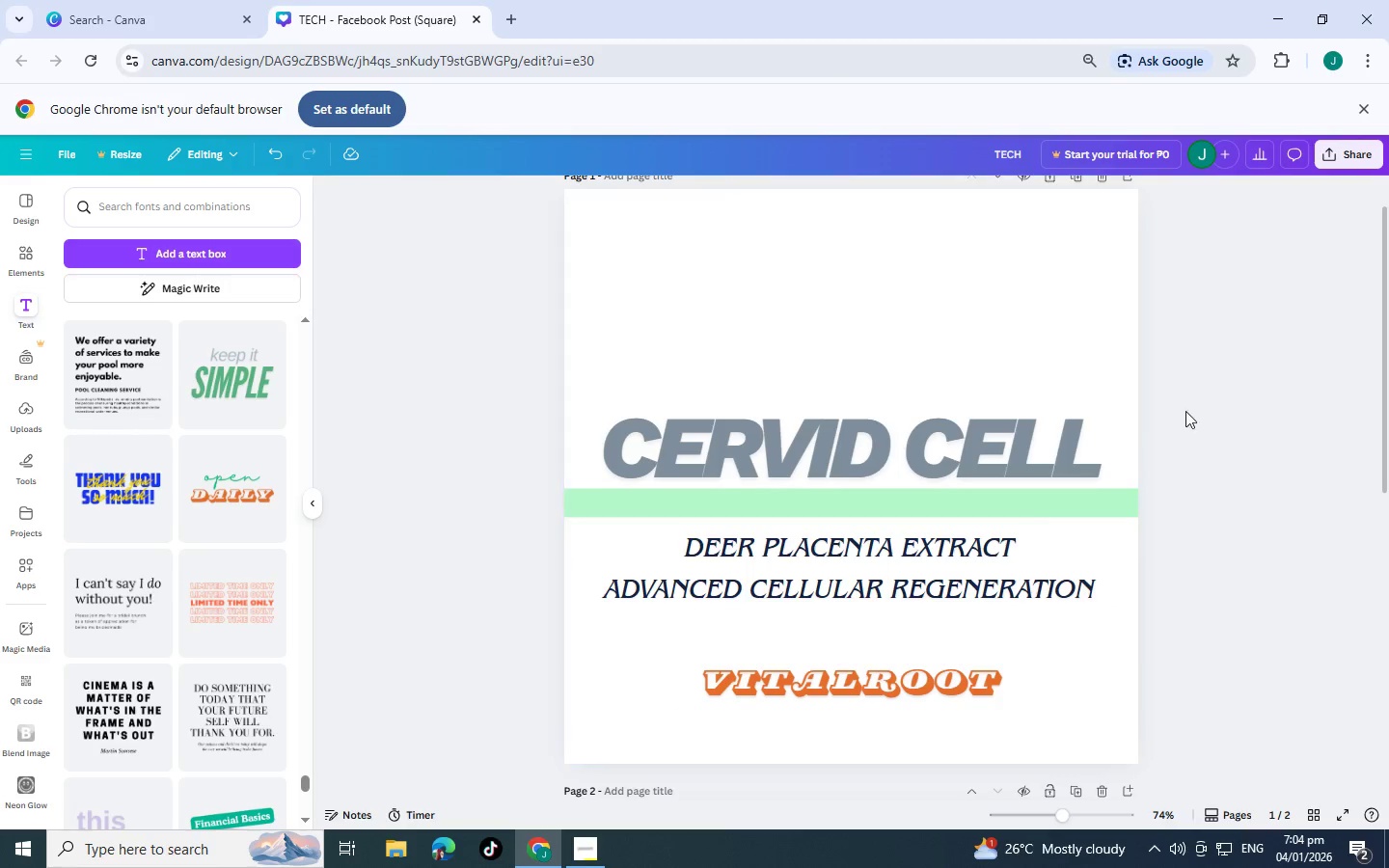 
left_click_drag(start_coordinate=[1128, 506], to_coordinate=[1138, 522])
 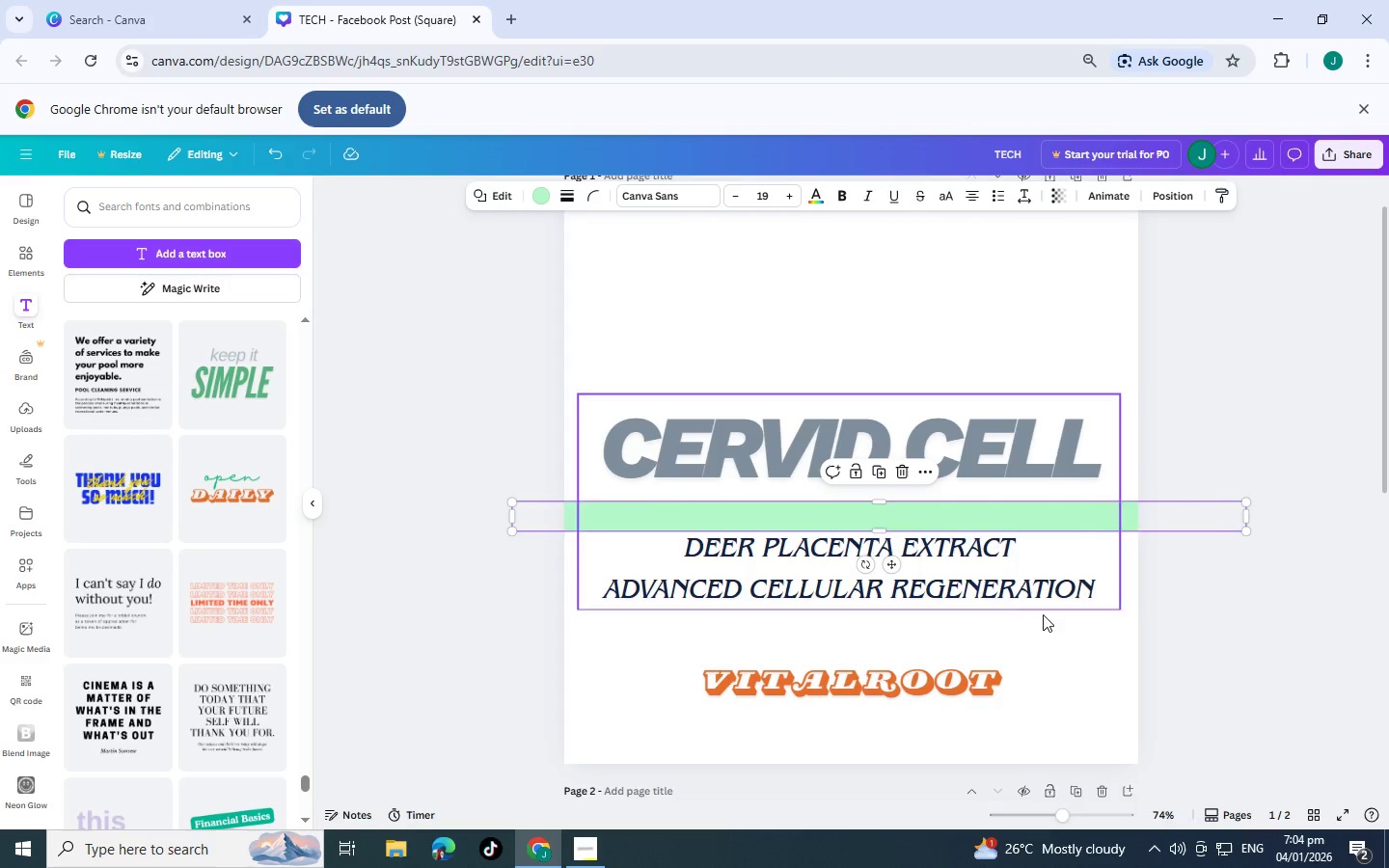 
left_click([1046, 589])
 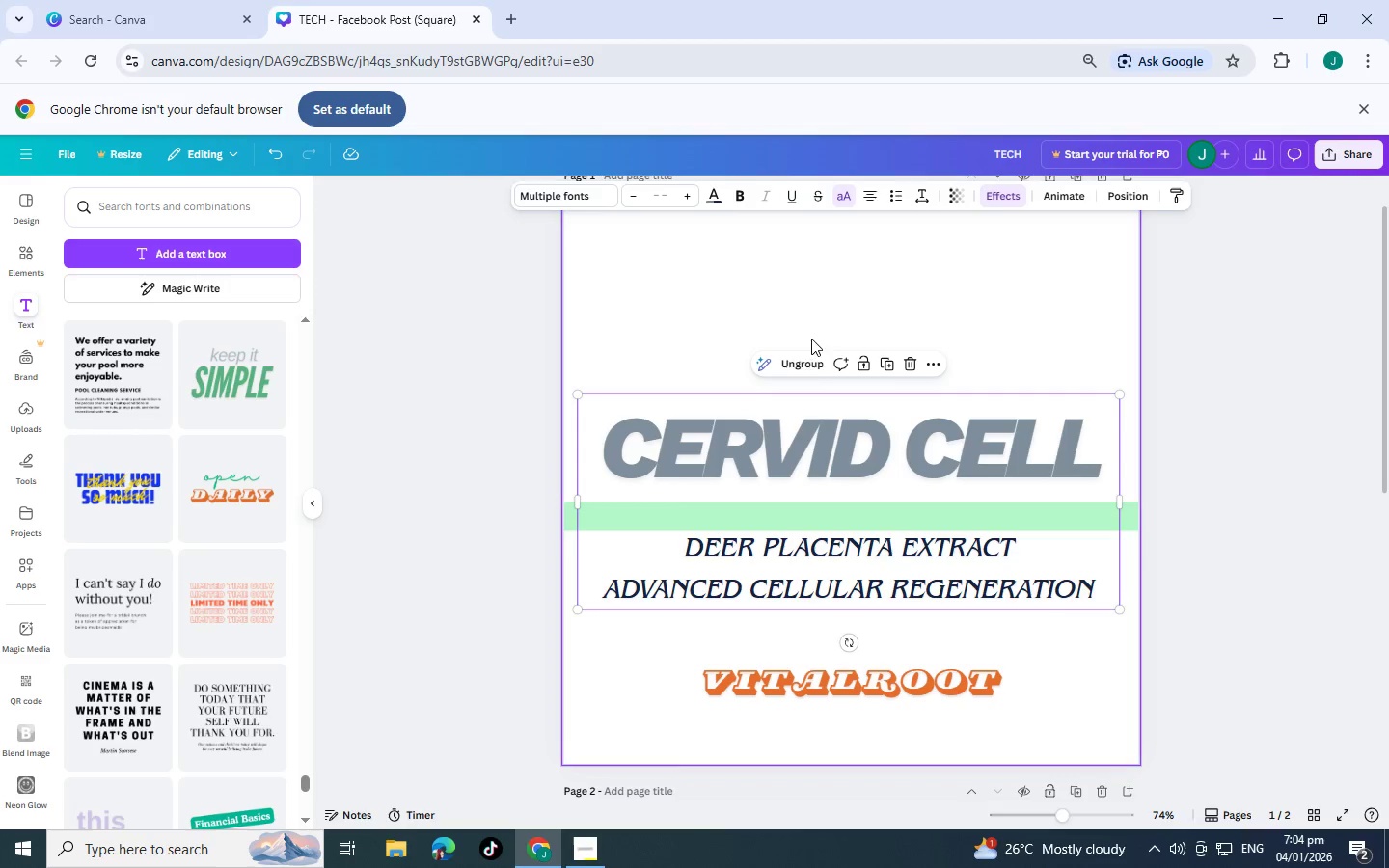 
left_click([804, 358])
 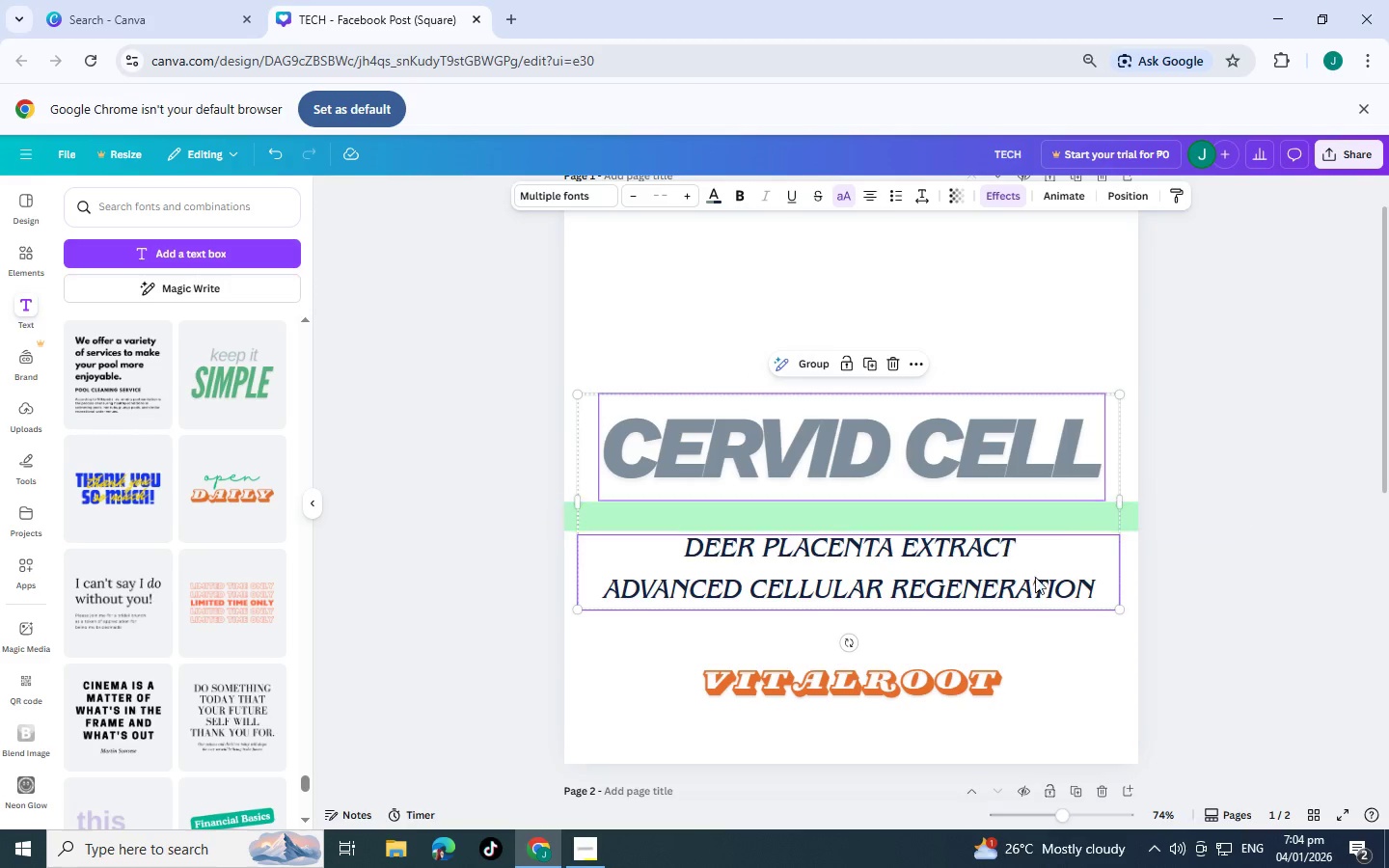 
left_click_drag(start_coordinate=[1029, 577], to_coordinate=[1020, 579])
 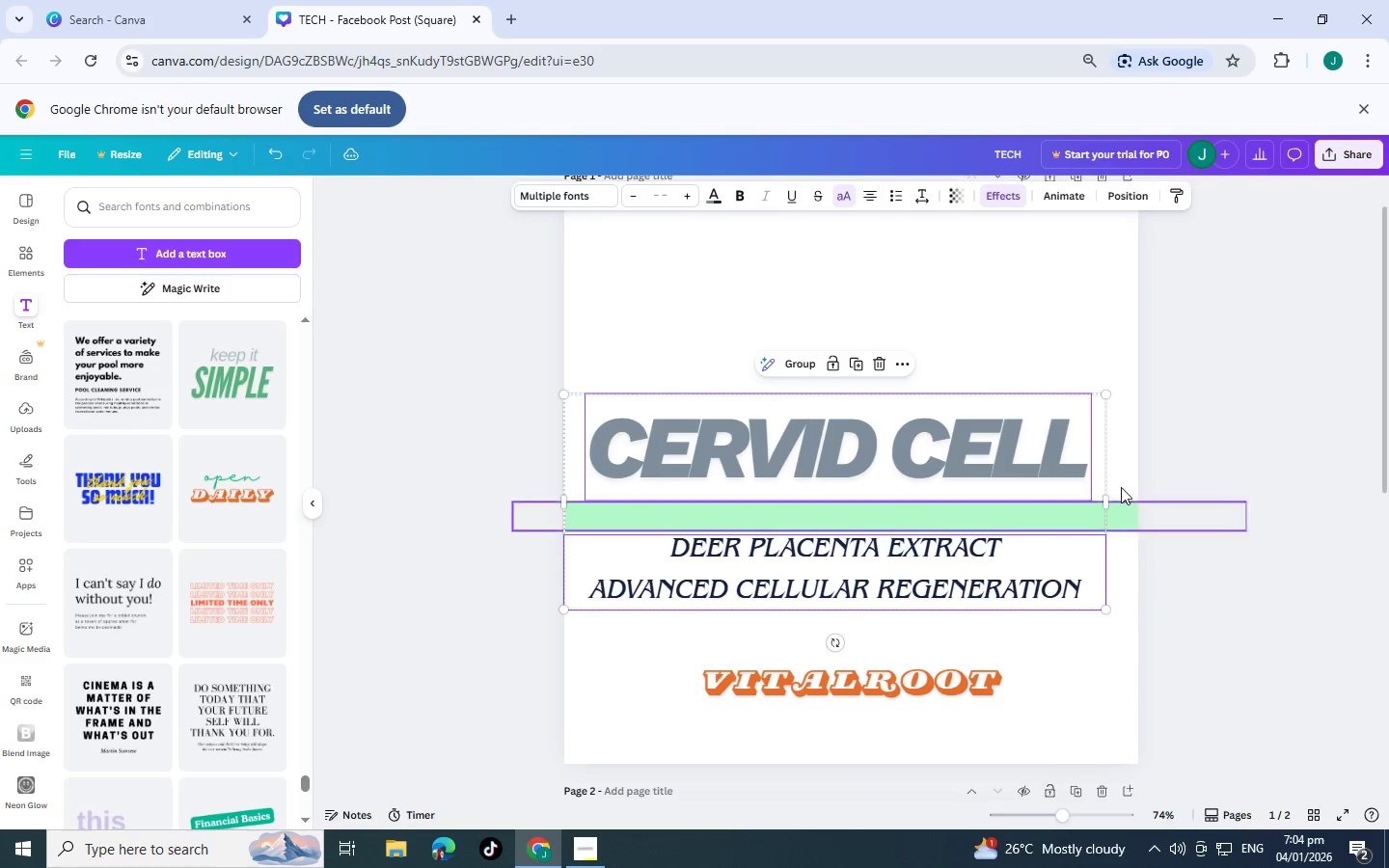 
left_click([1190, 432])
 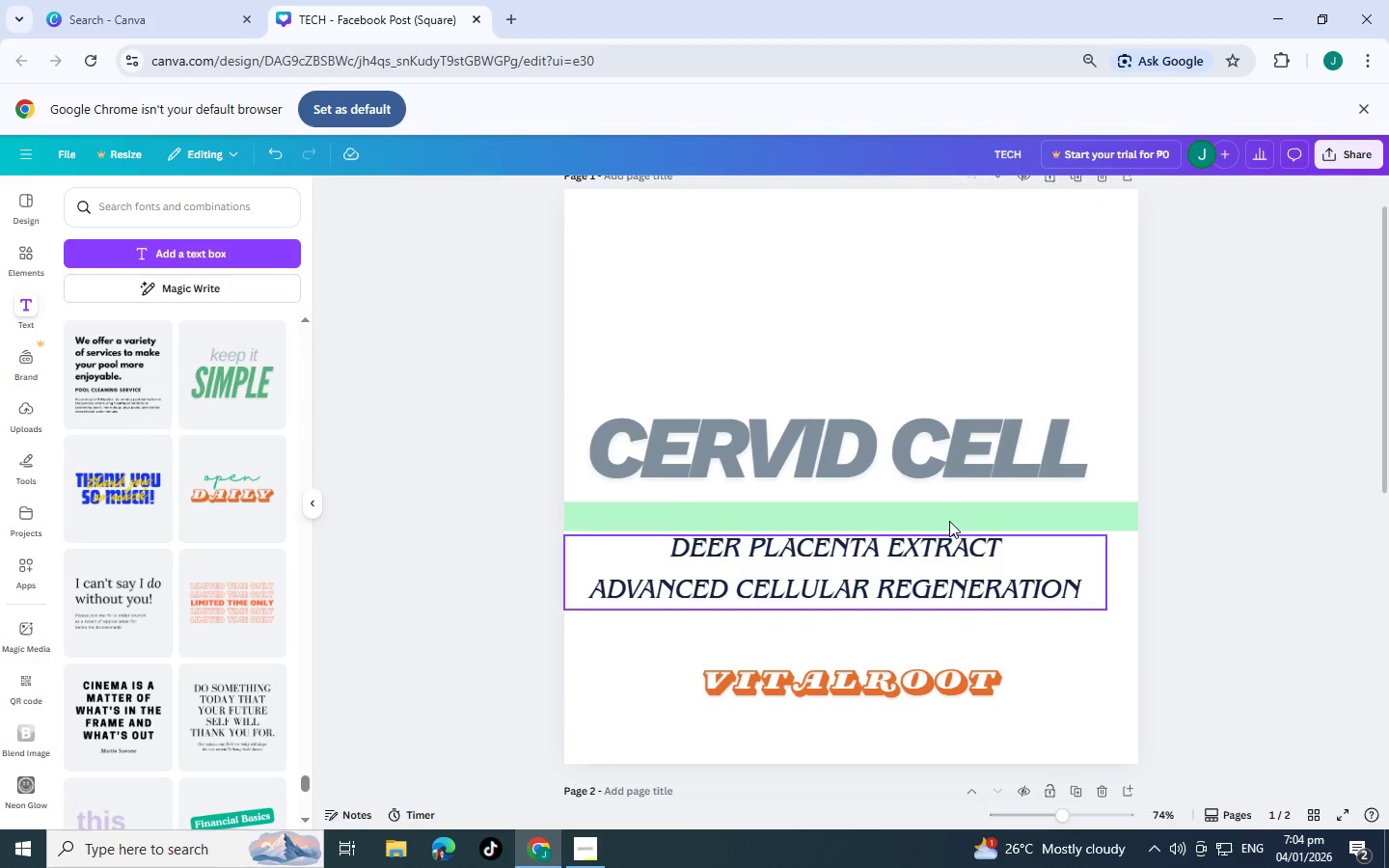 
left_click_drag(start_coordinate=[951, 462], to_coordinate=[960, 428])
 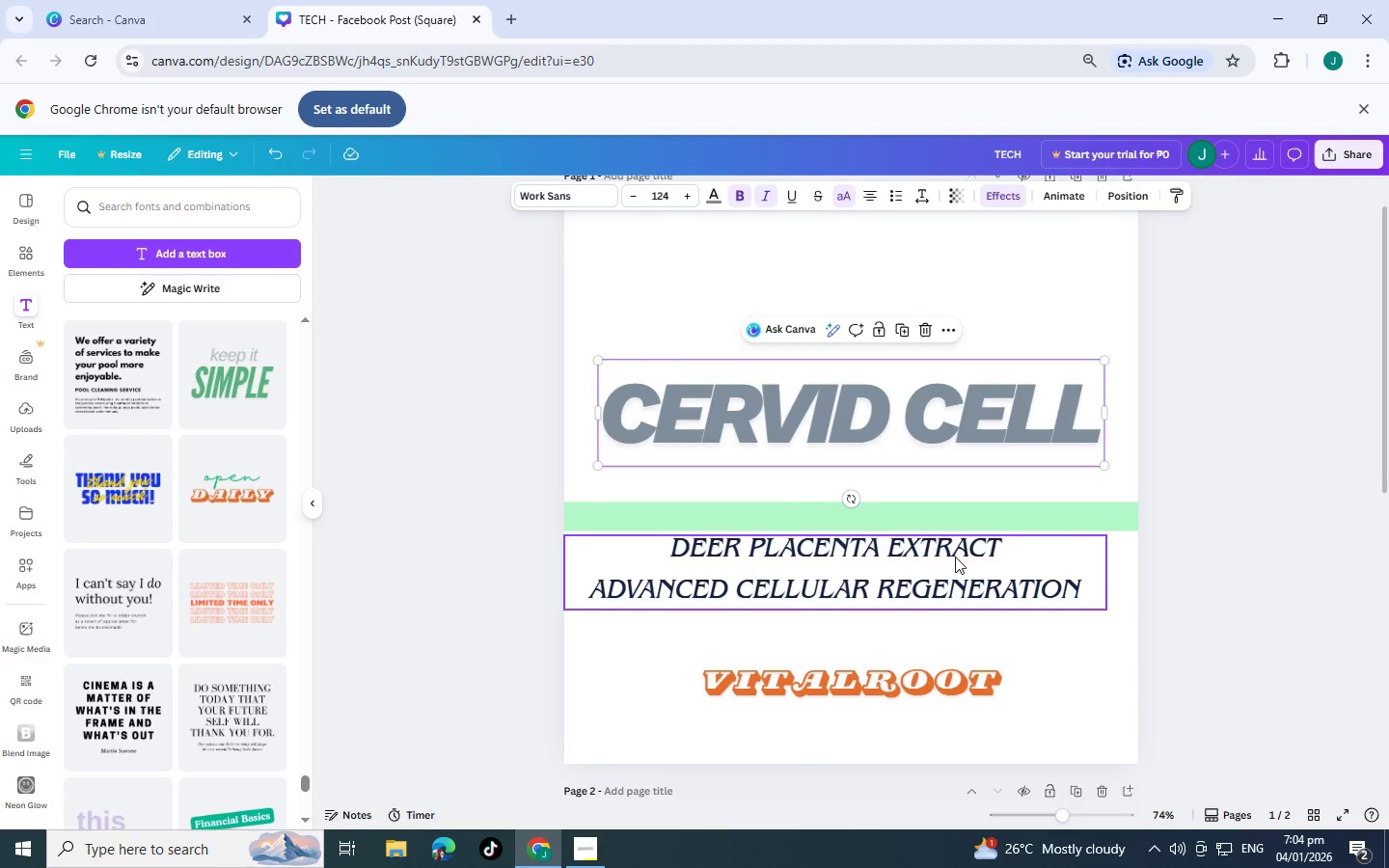 
left_click_drag(start_coordinate=[955, 560], to_coordinate=[975, 594])
 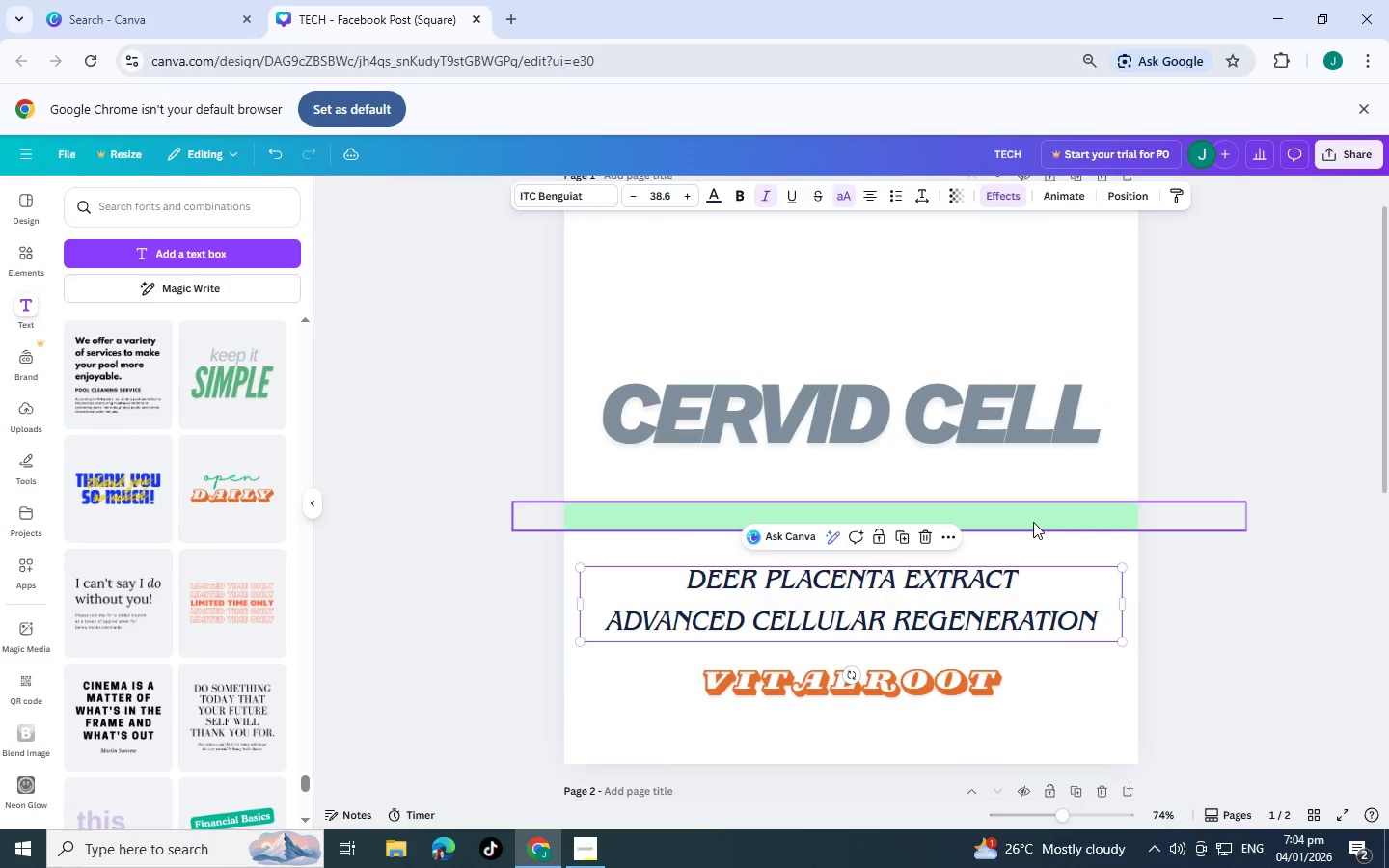 
left_click_drag(start_coordinate=[1033, 522], to_coordinate=[1035, 546])
 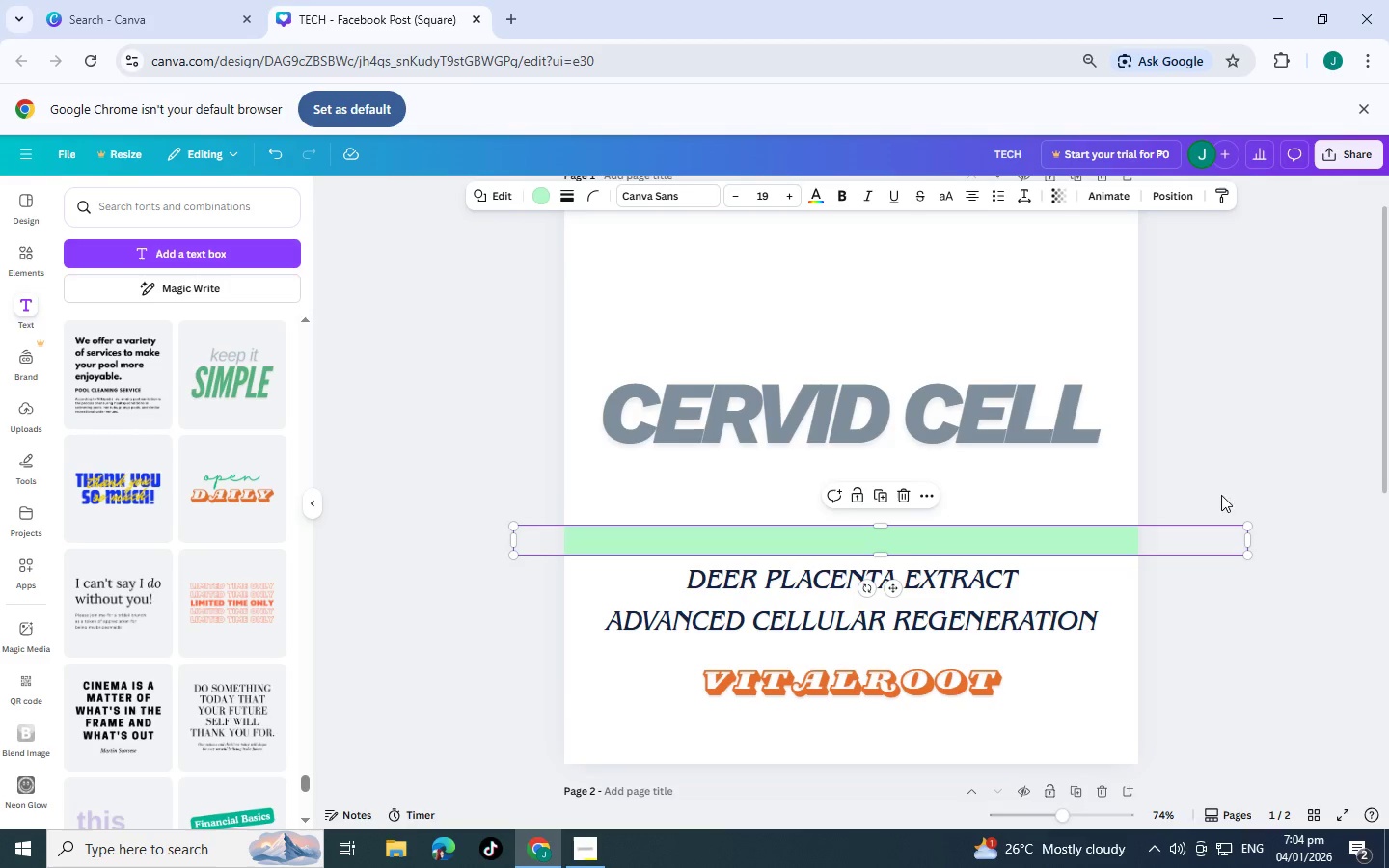 
left_click([1255, 416])
 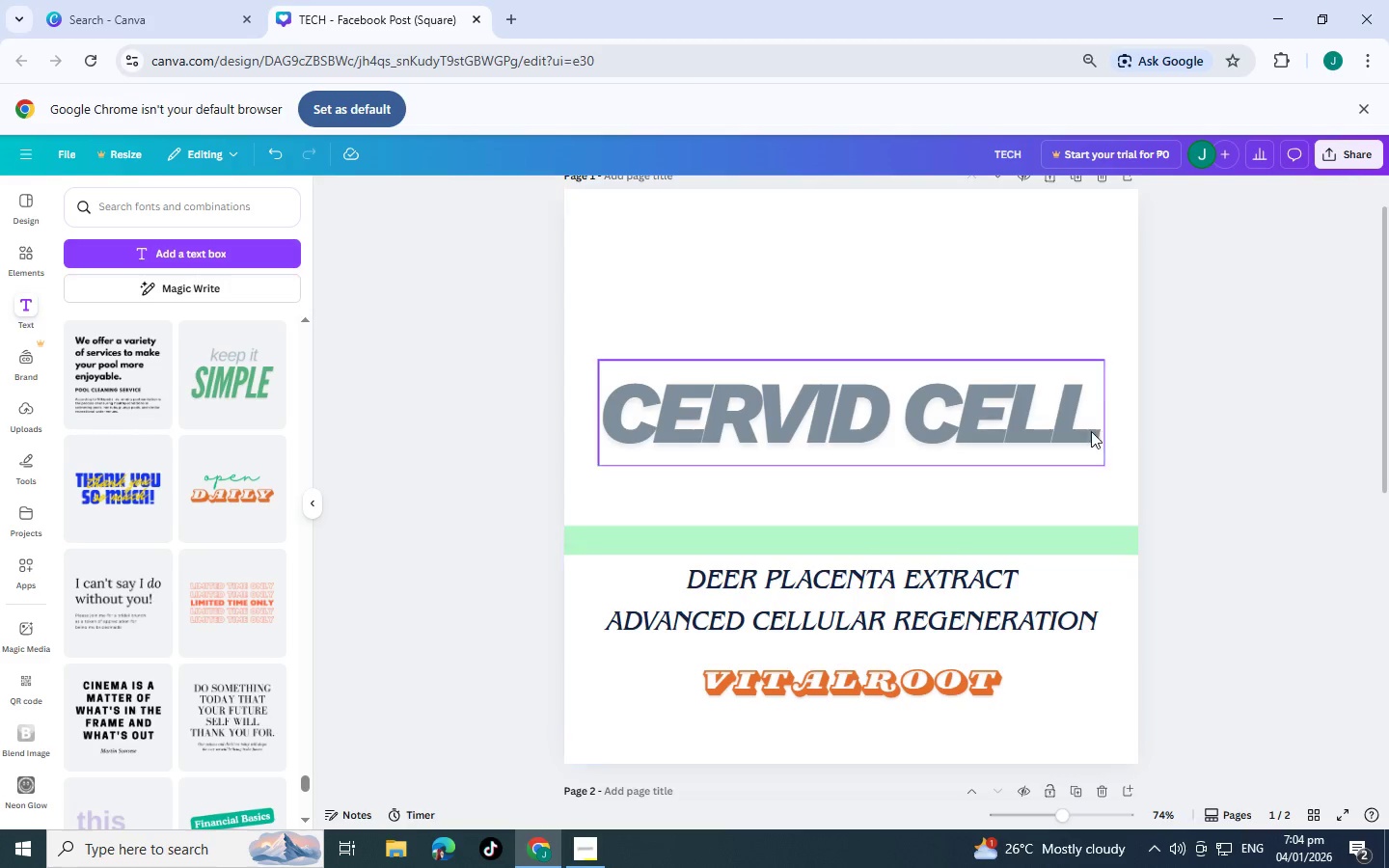 
left_click_drag(start_coordinate=[1049, 431], to_coordinate=[1047, 386])
 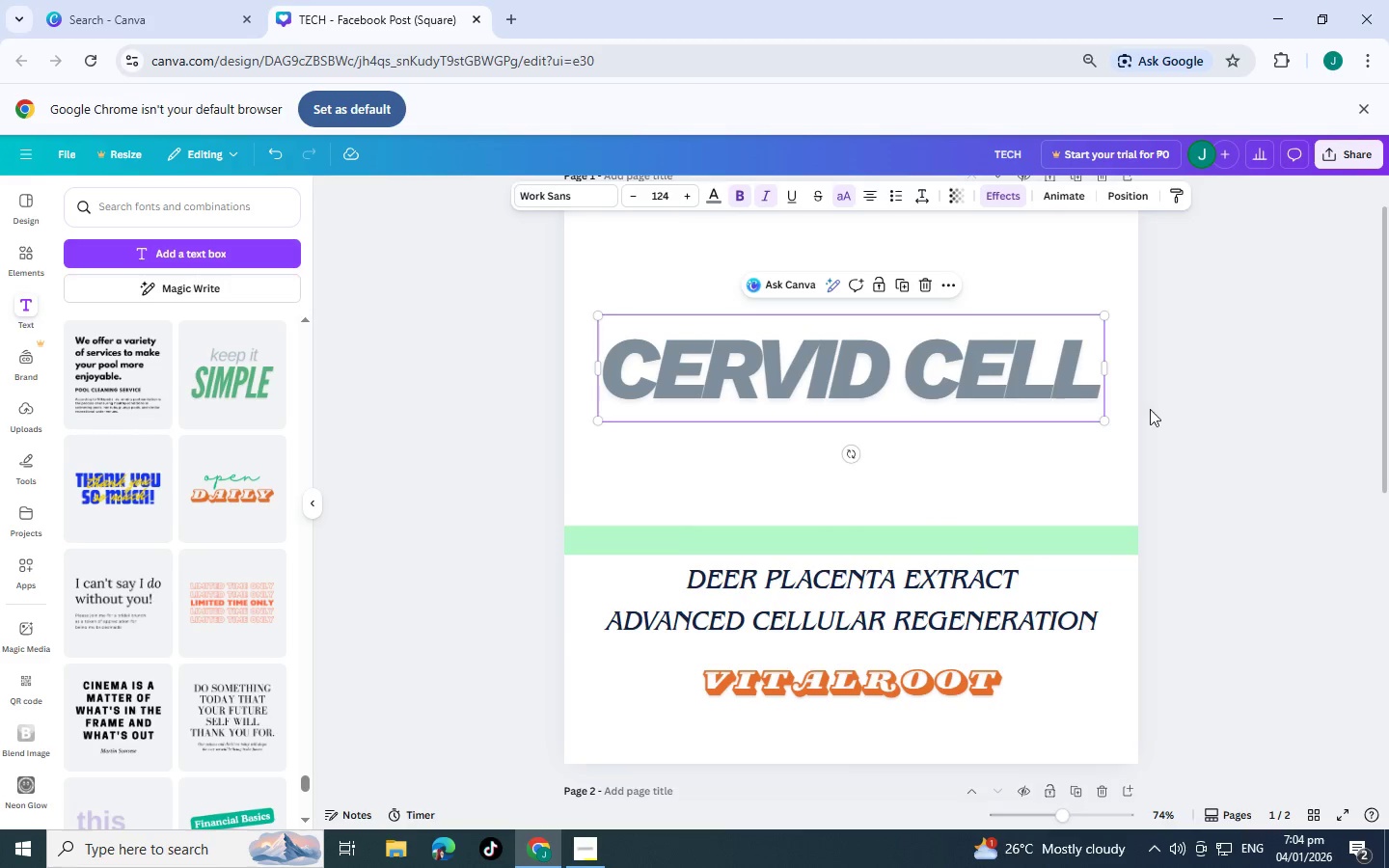 
scroll: coordinate [1312, 455], scroll_direction: down, amount: 2.0
 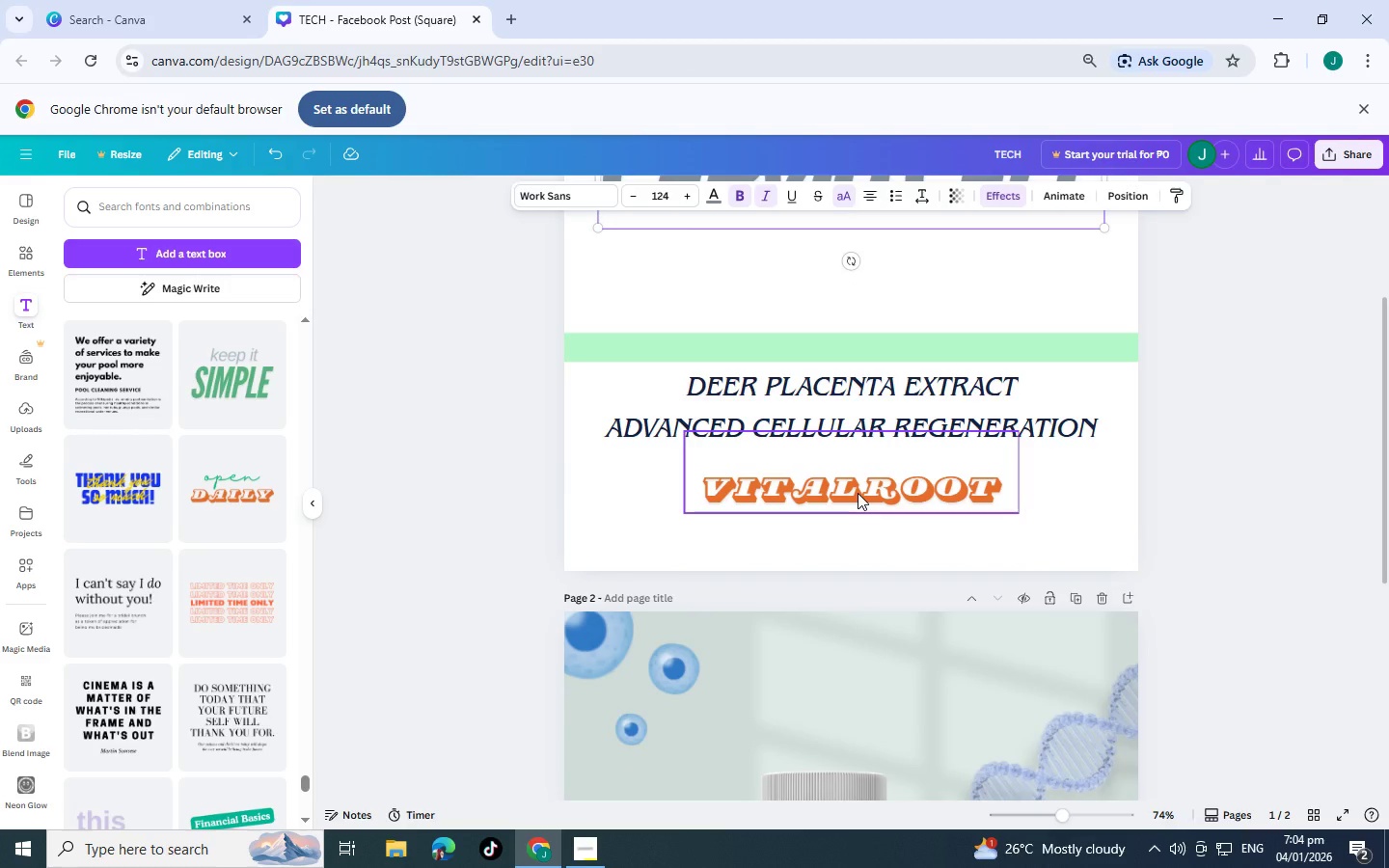 
left_click_drag(start_coordinate=[858, 493], to_coordinate=[861, 513])
 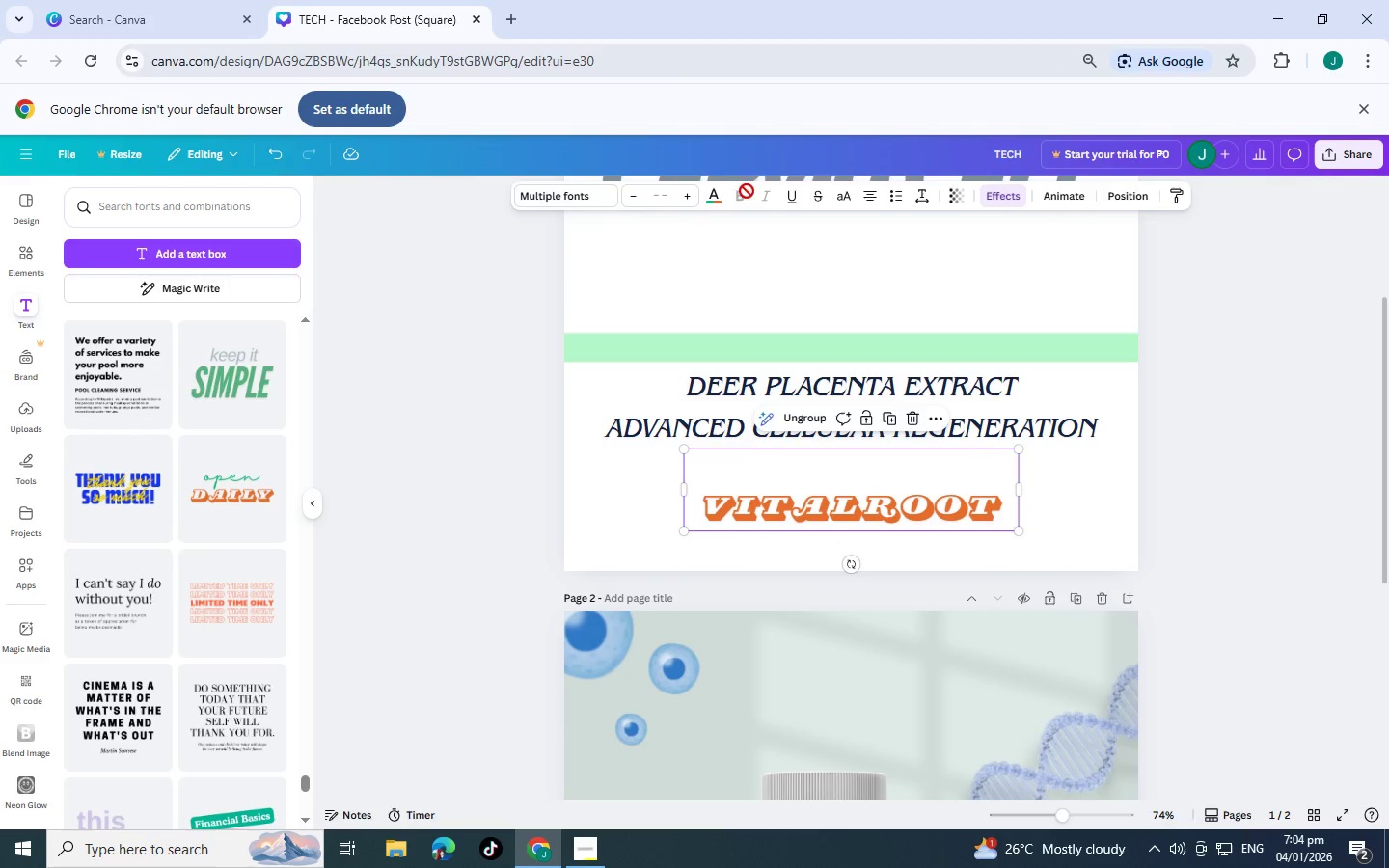 
left_click([718, 192])
 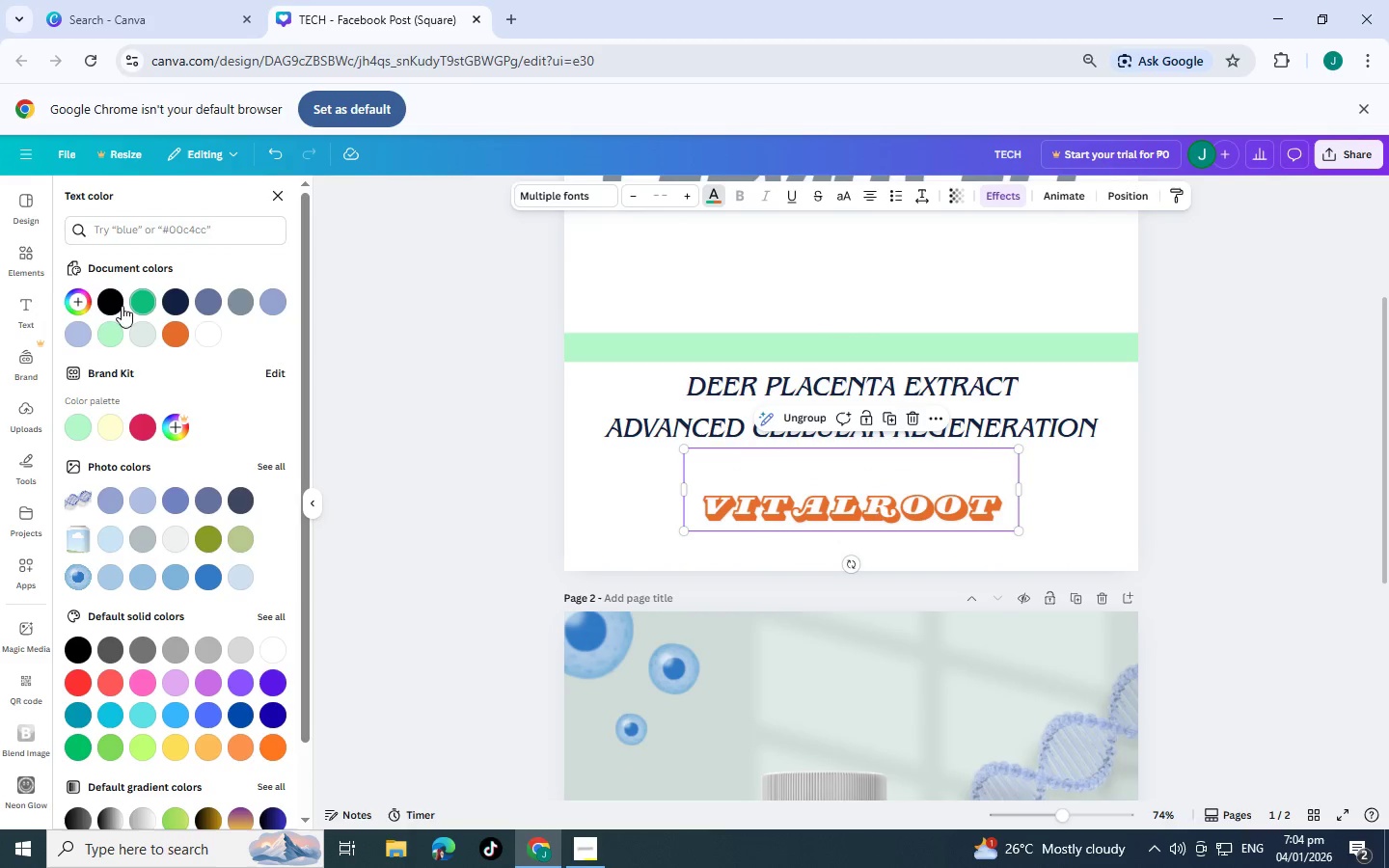 
left_click([113, 304])
 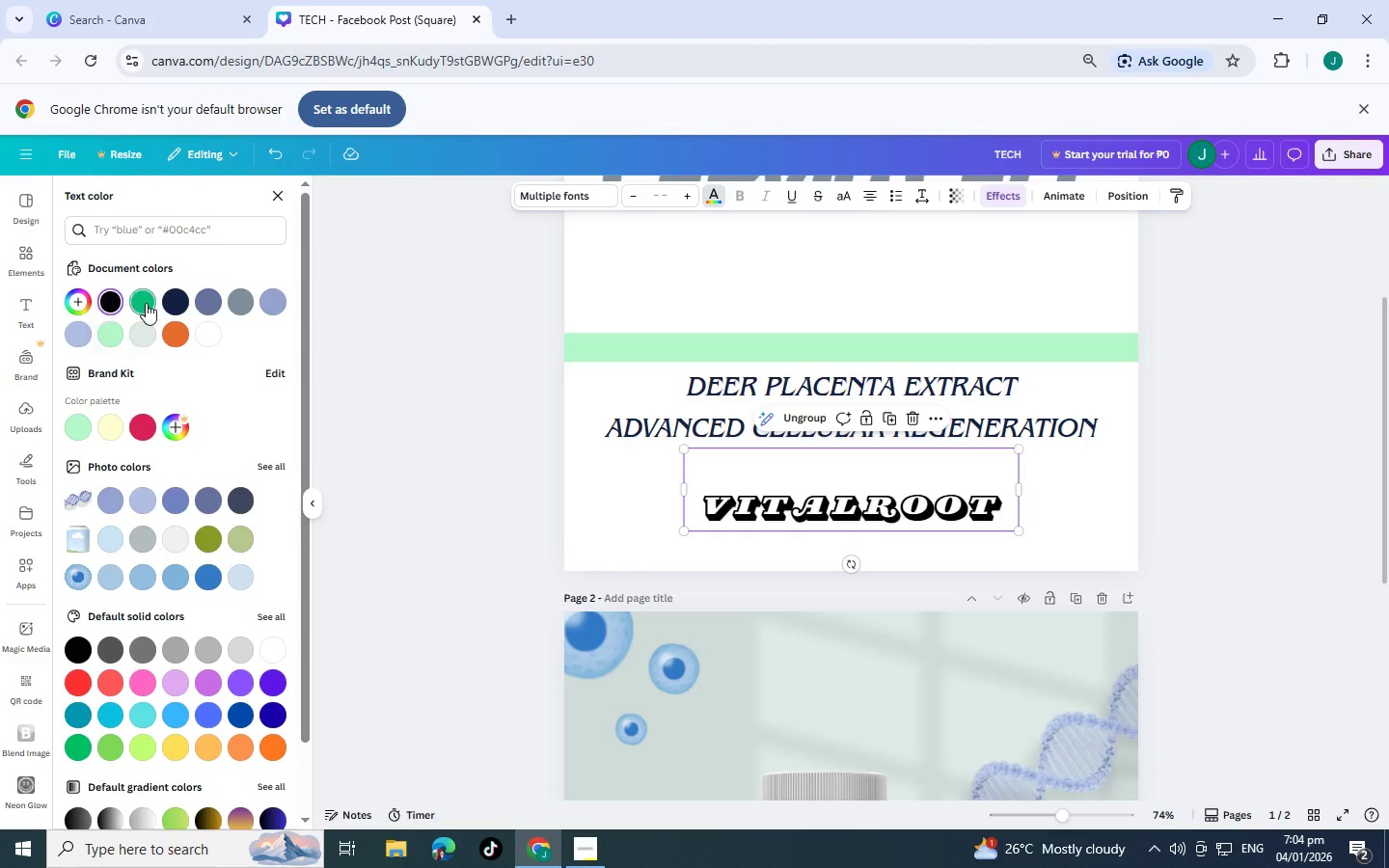 
left_click([145, 302])
 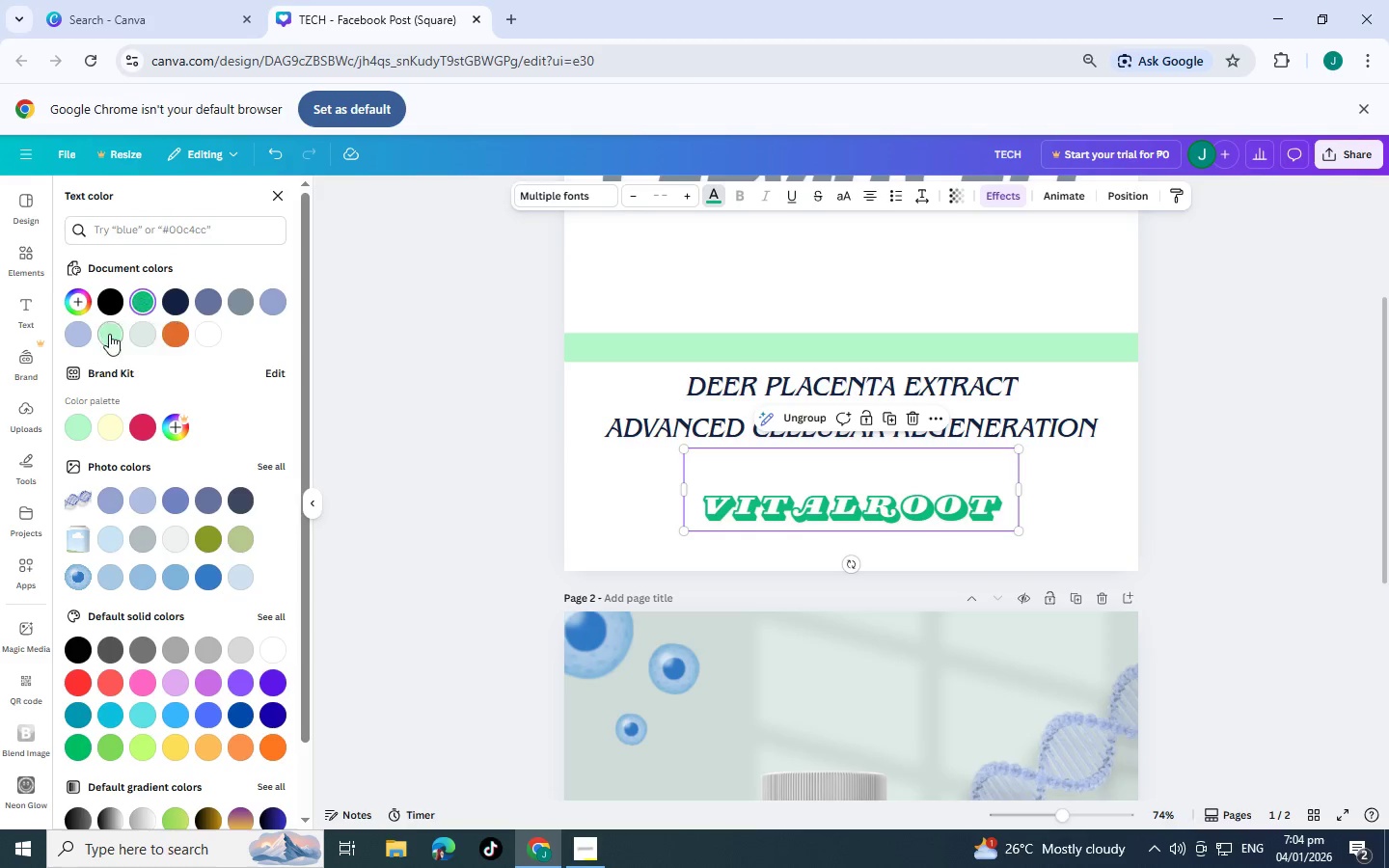 
left_click([104, 343])
 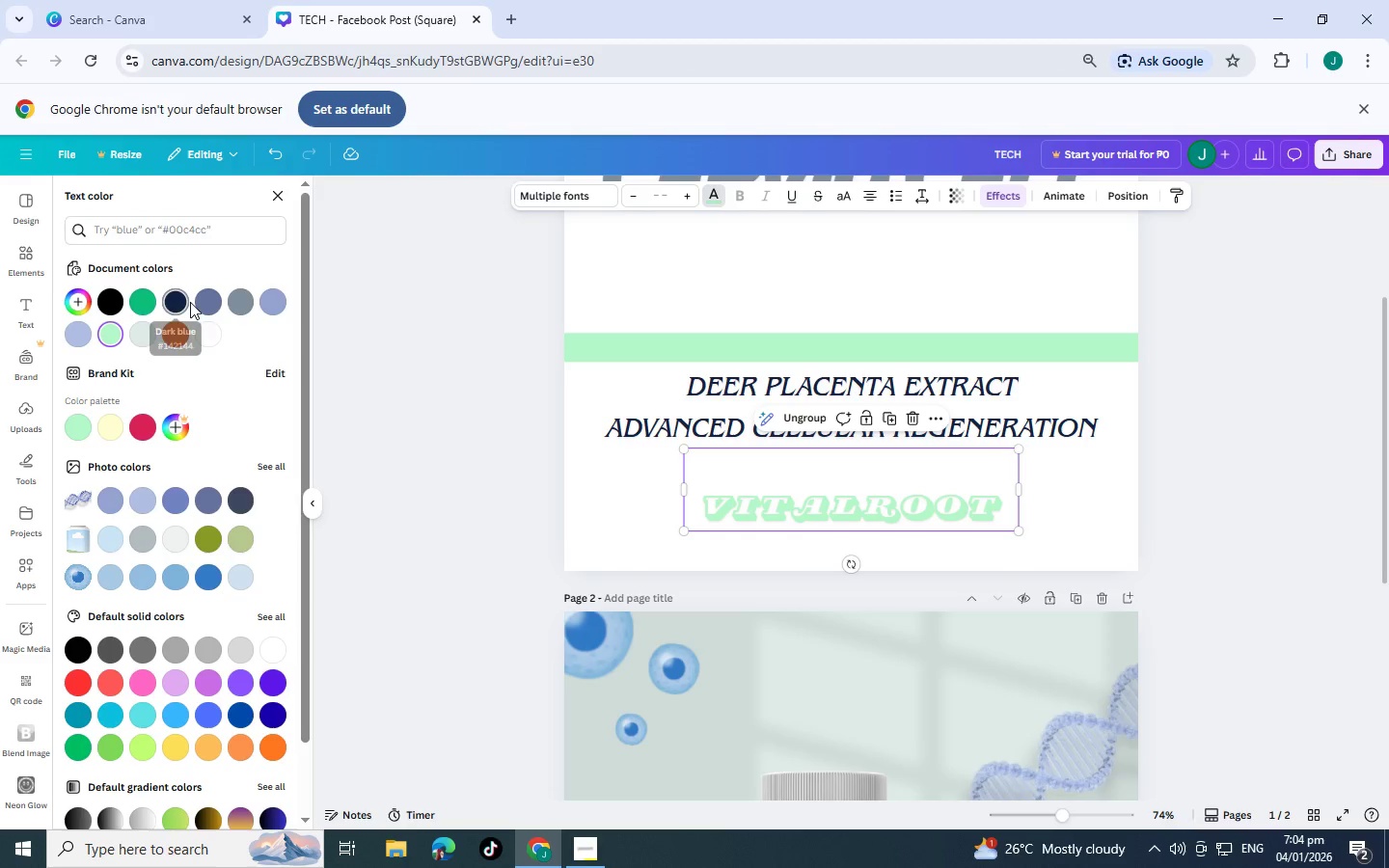 
left_click([143, 305])
 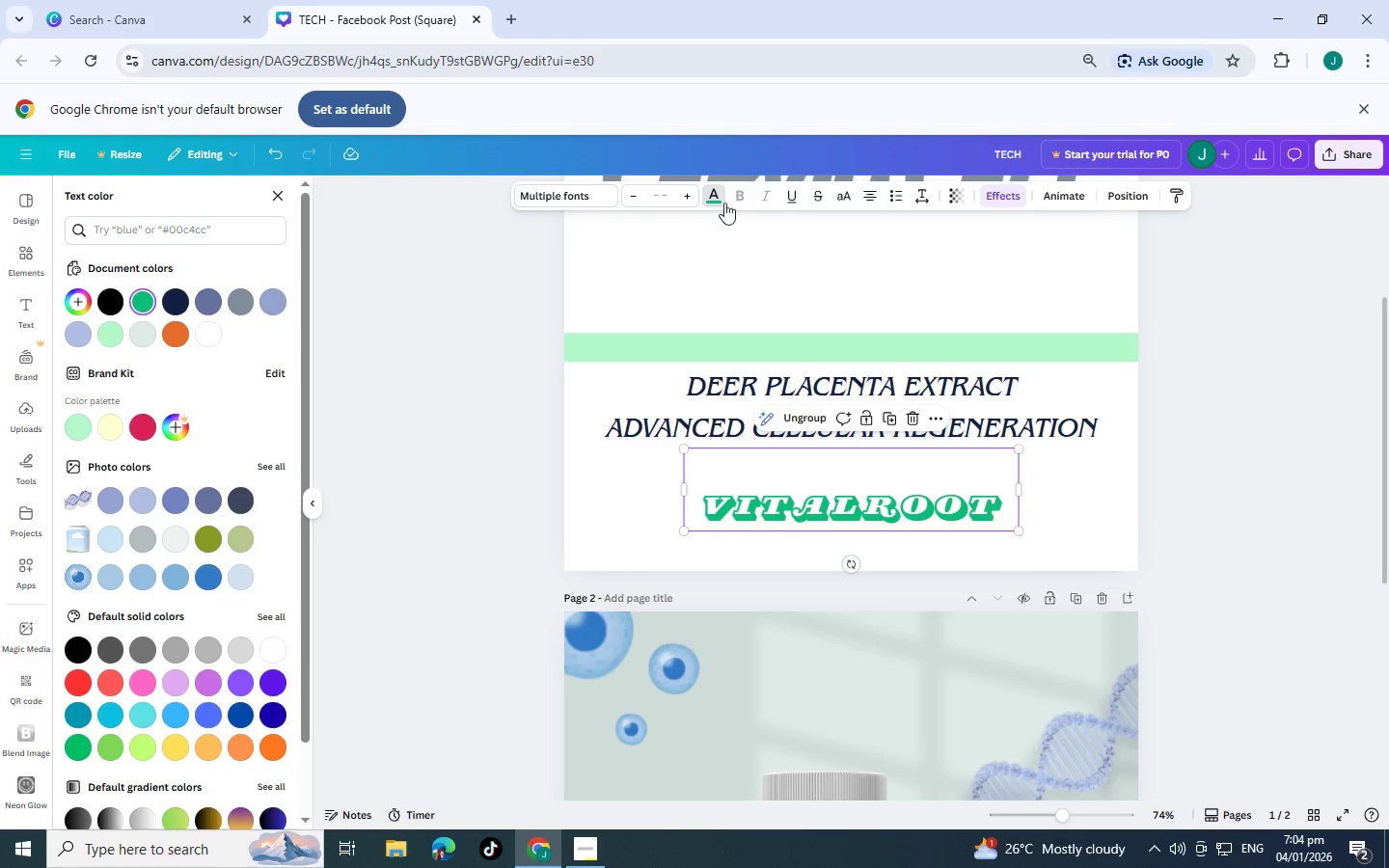 
left_click([710, 197])
 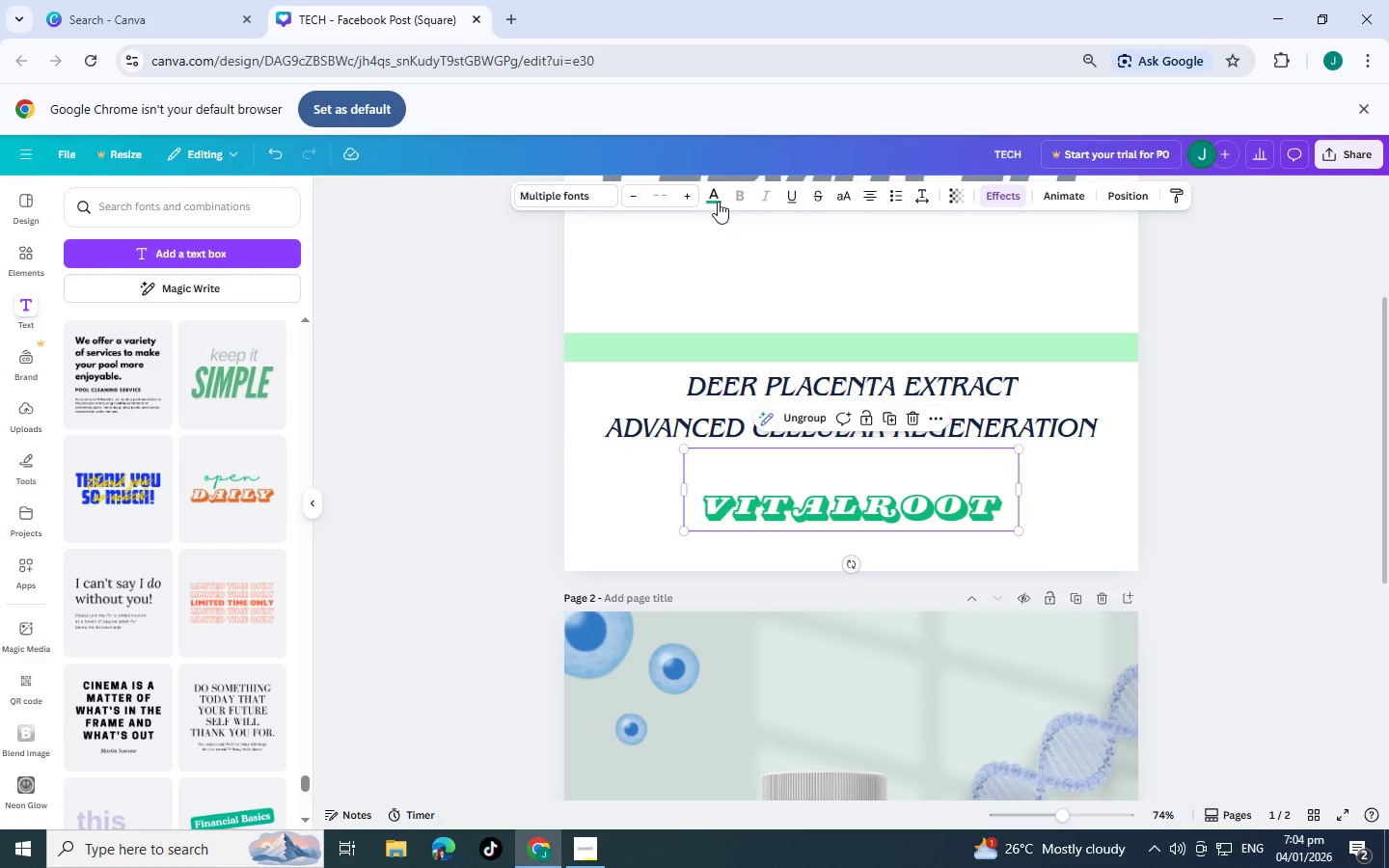 
double_click([718, 200])
 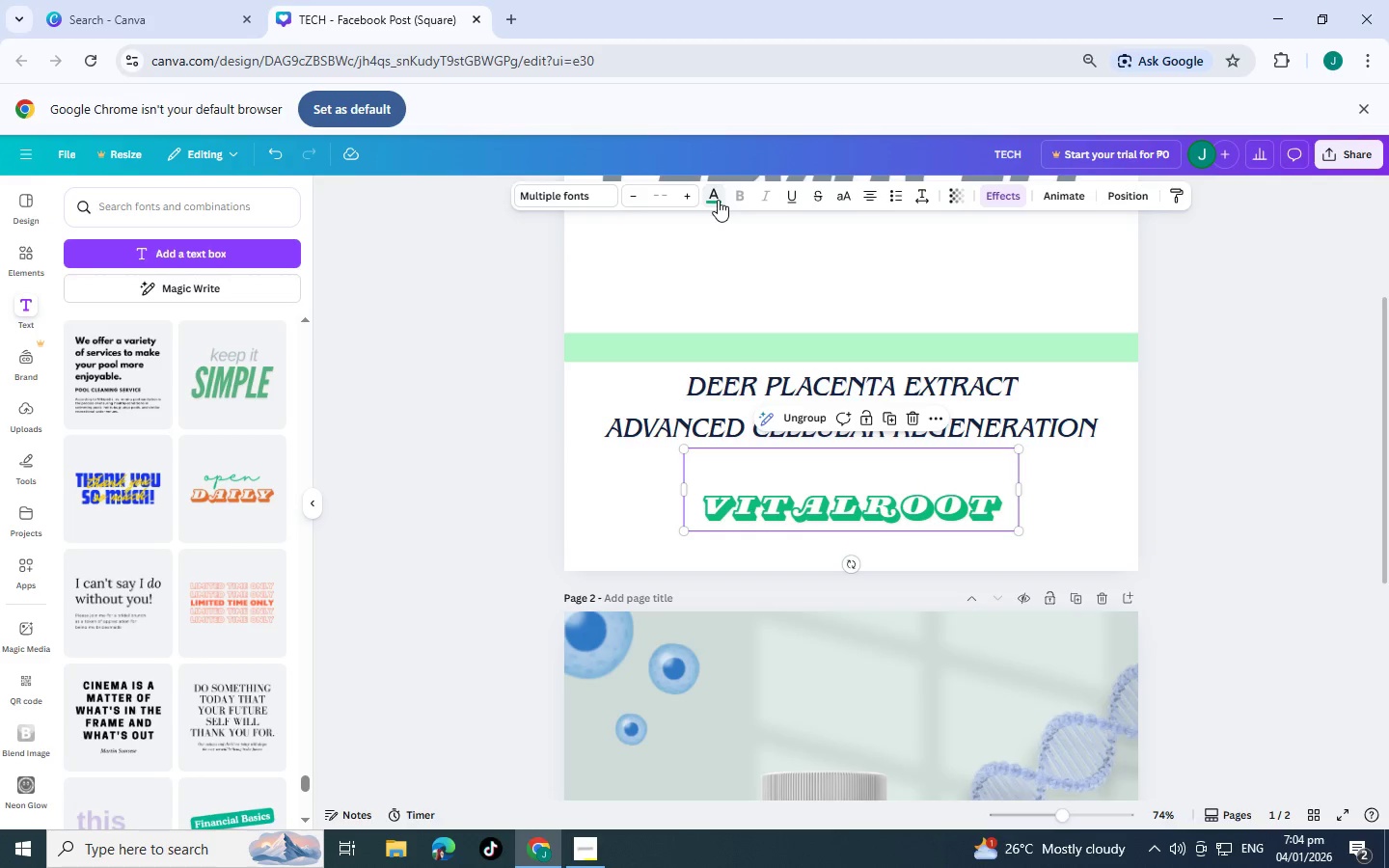 
left_click([718, 200])
 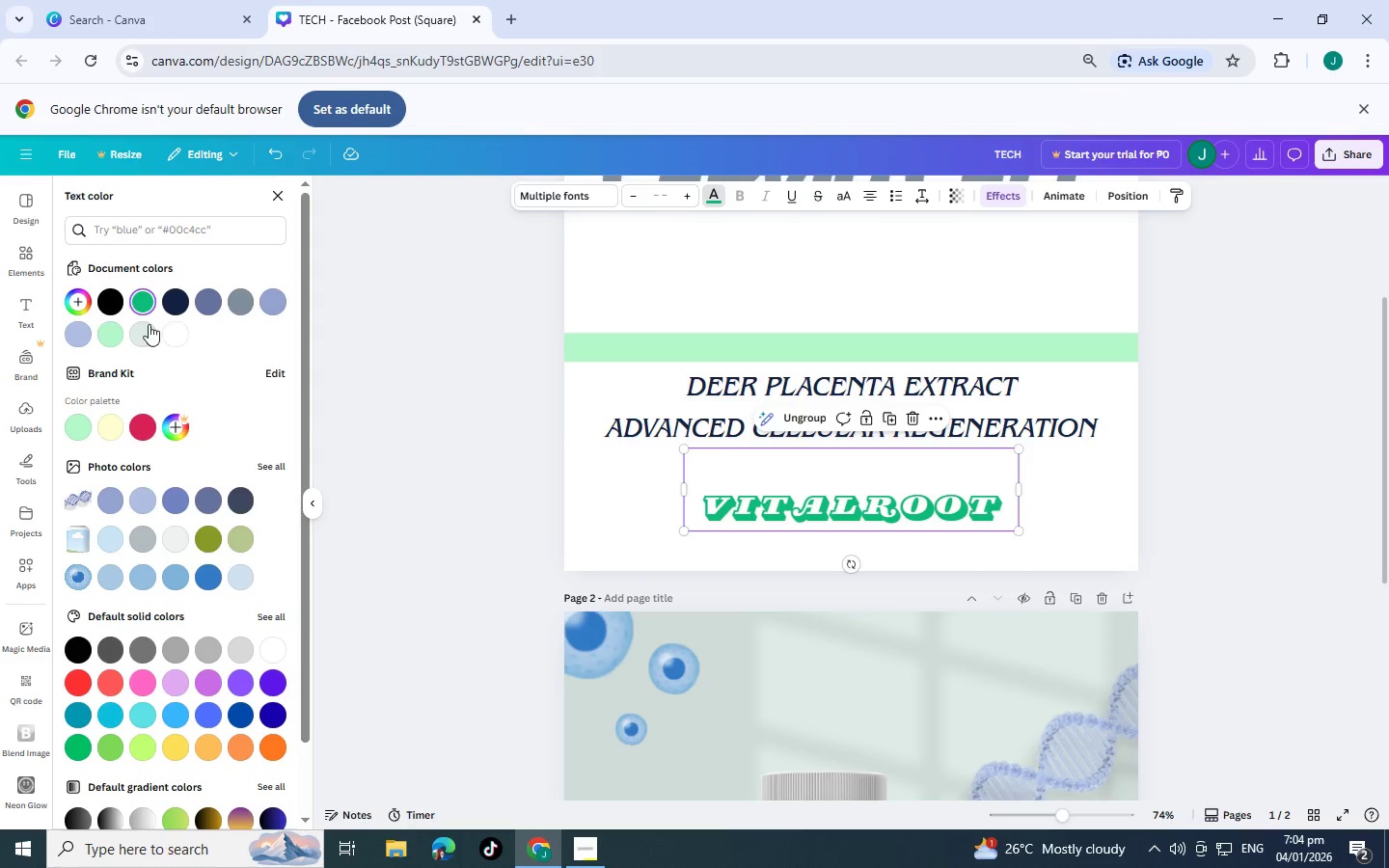 
left_click([120, 301])
 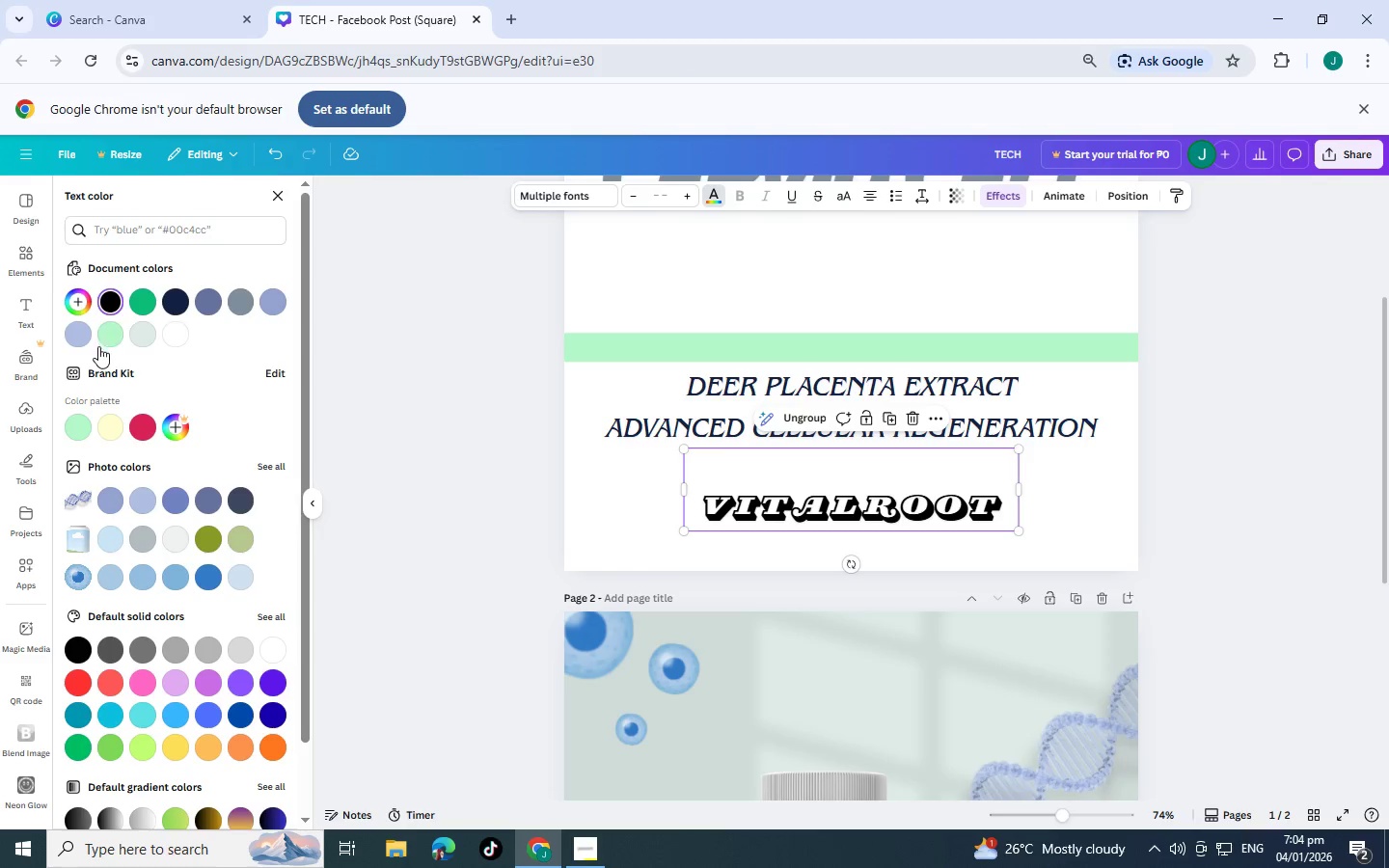 
scroll: coordinate [123, 386], scroll_direction: down, amount: 1.0
 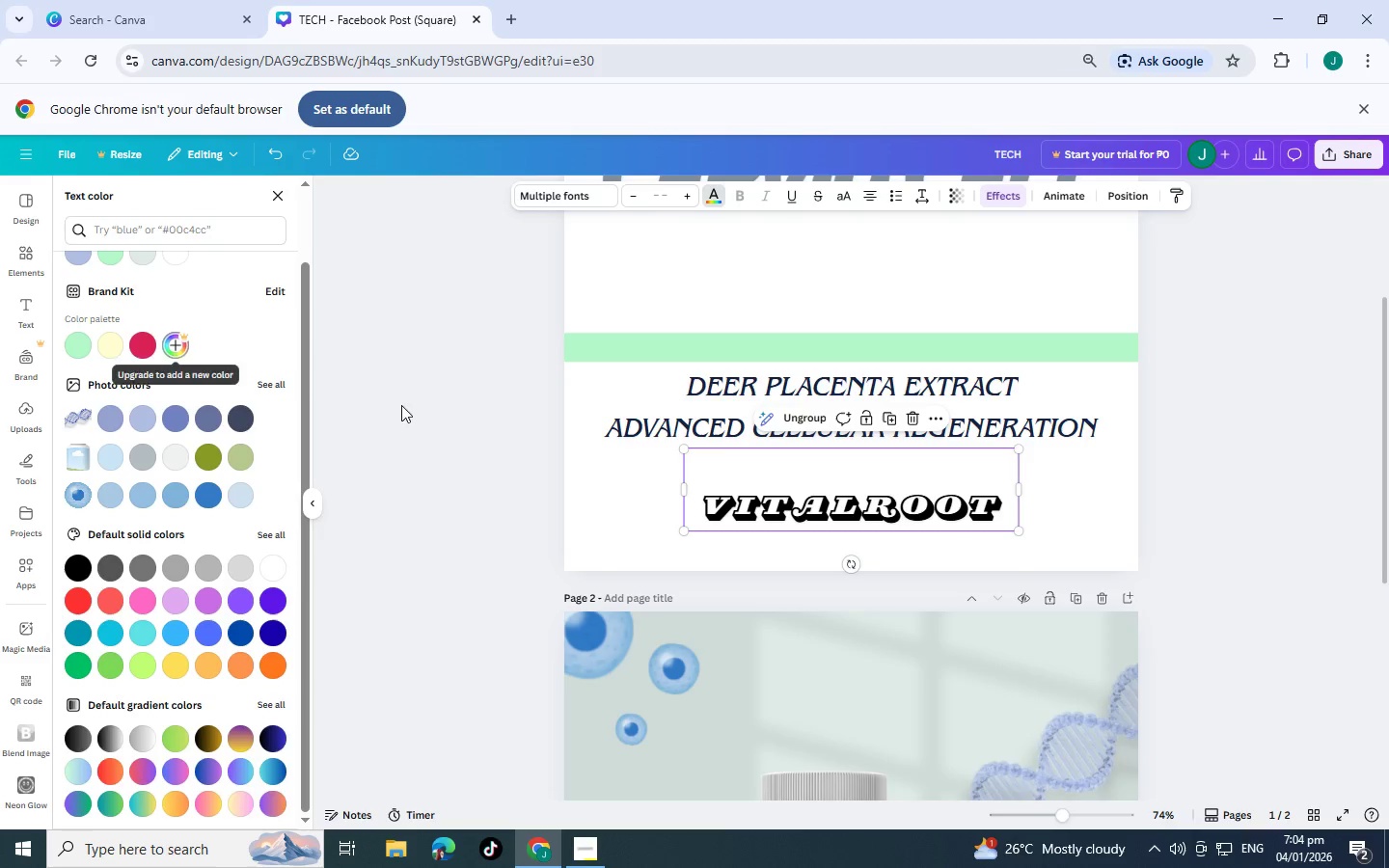 
left_click([470, 415])
 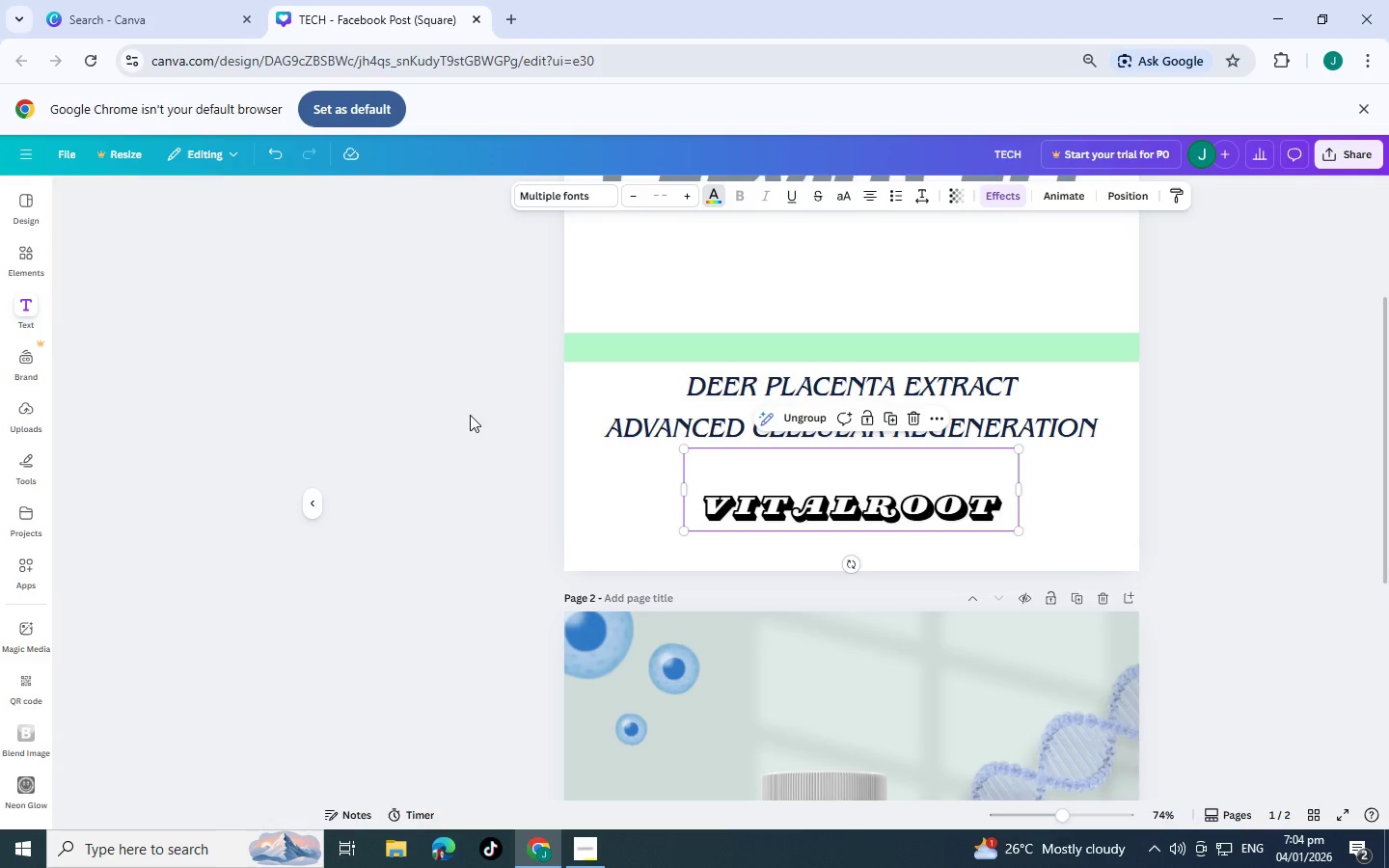 
left_click([470, 415])
 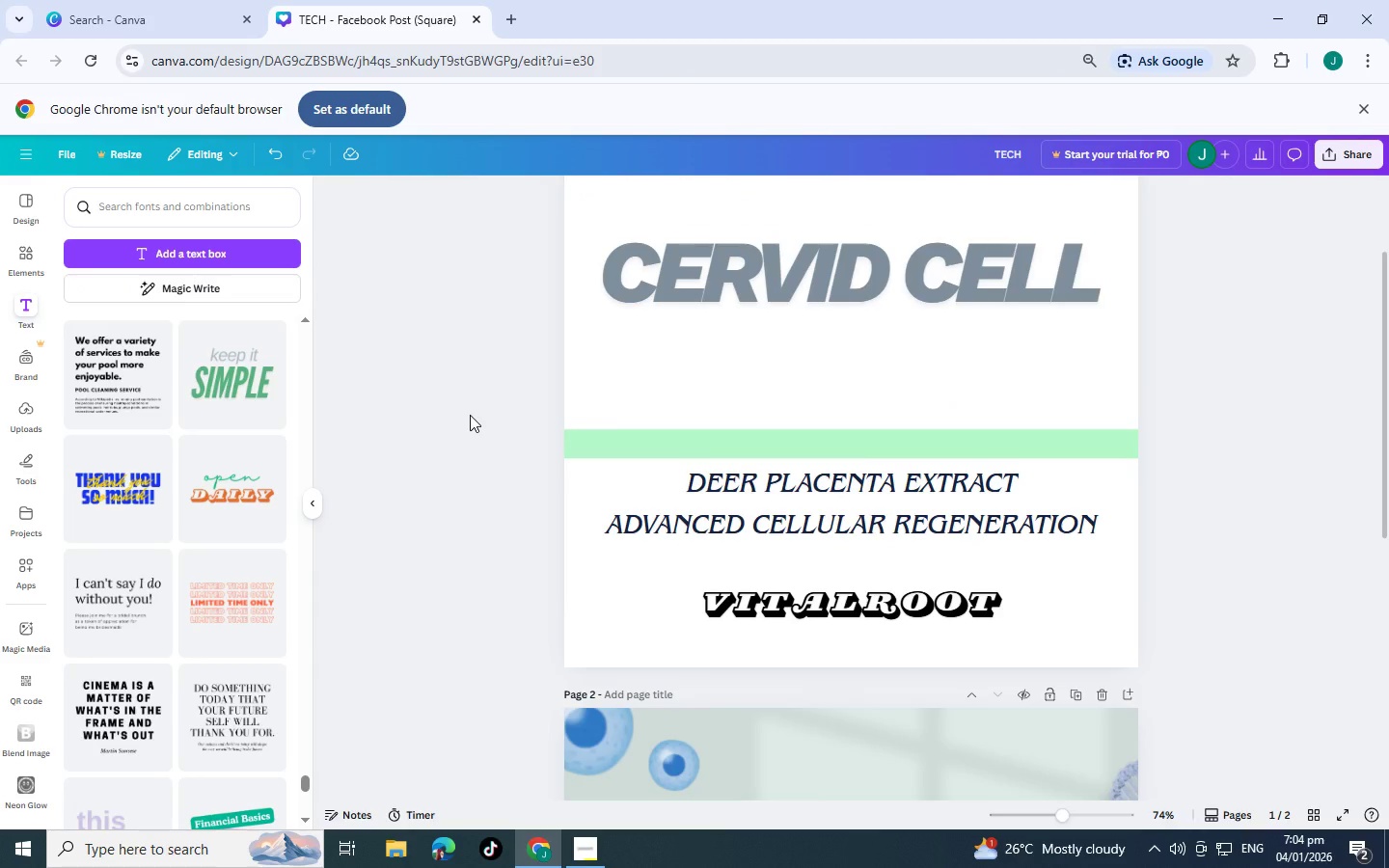 
scroll: coordinate [470, 415], scroll_direction: up, amount: 3.0
 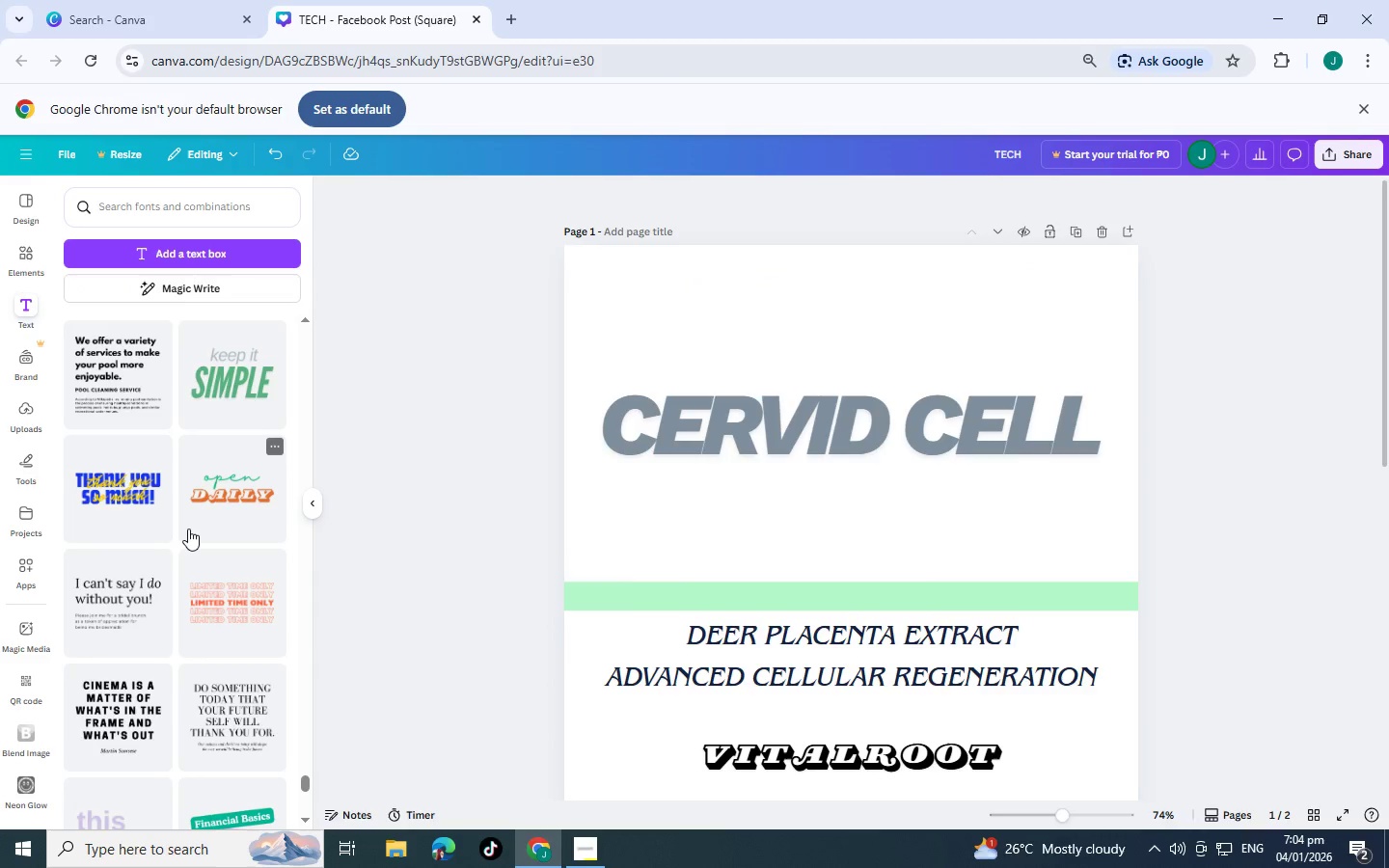 
scroll: coordinate [751, 683], scroll_direction: down, amount: 1.0
 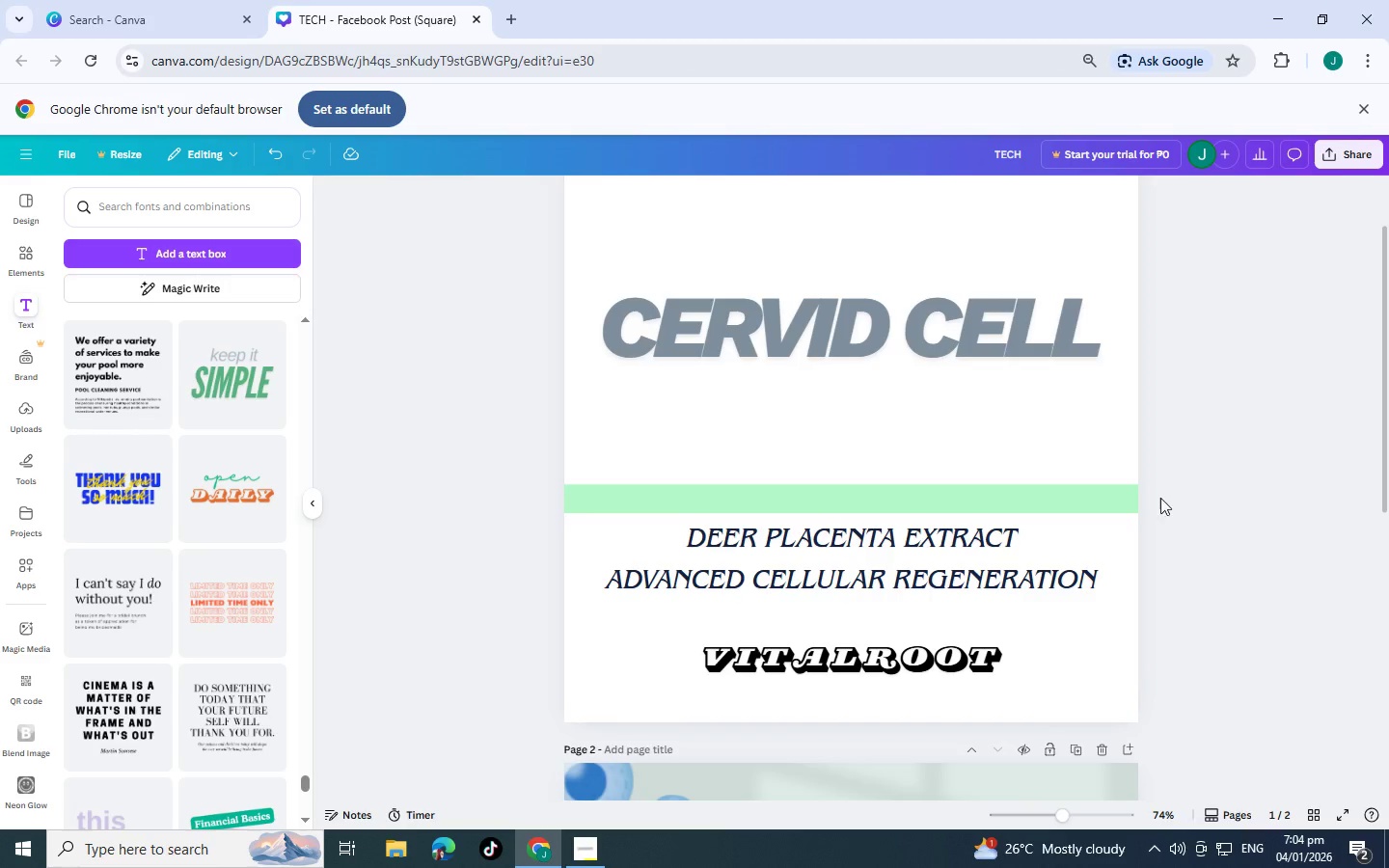 
left_click([887, 677])
 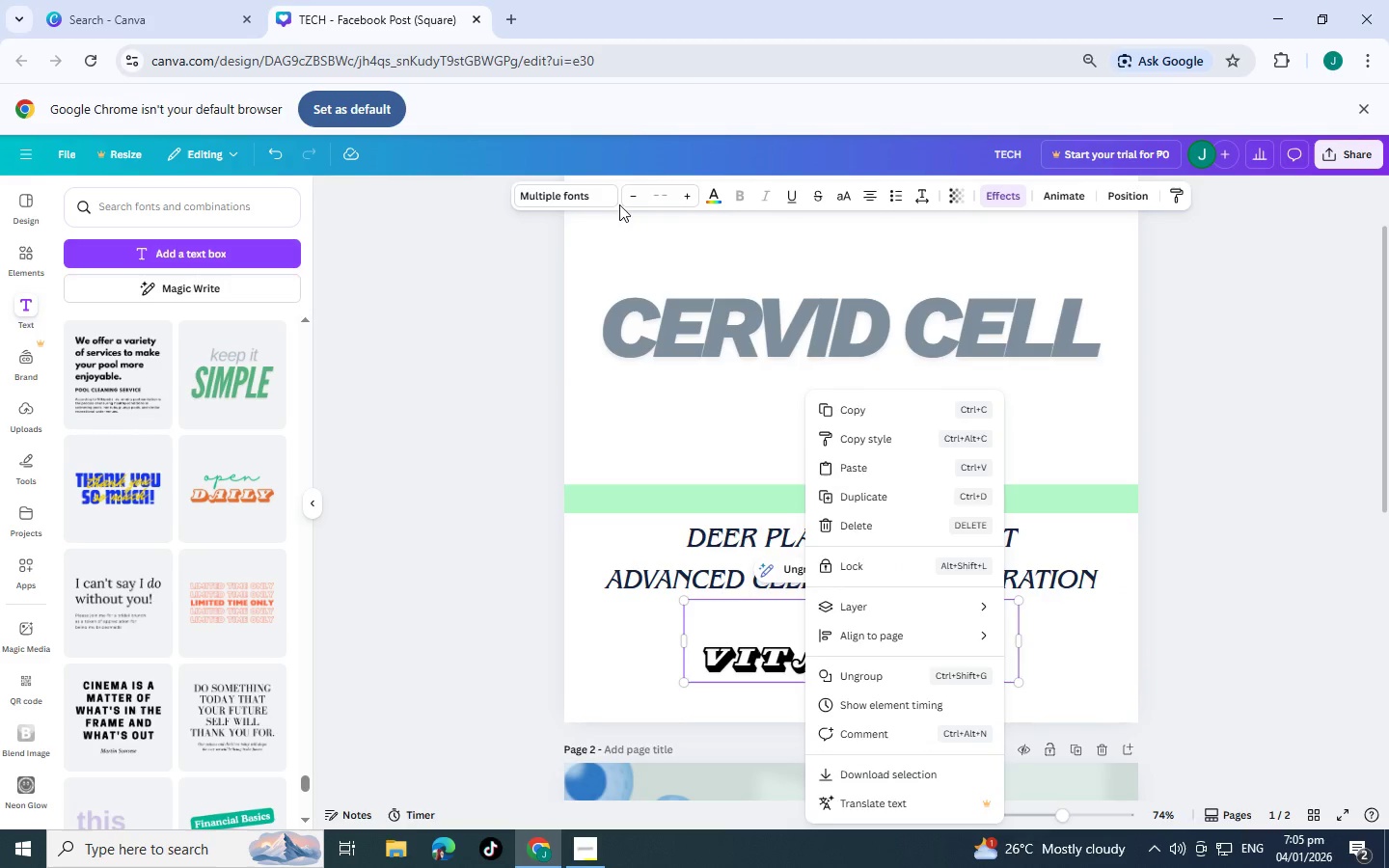 
left_click([582, 197])
 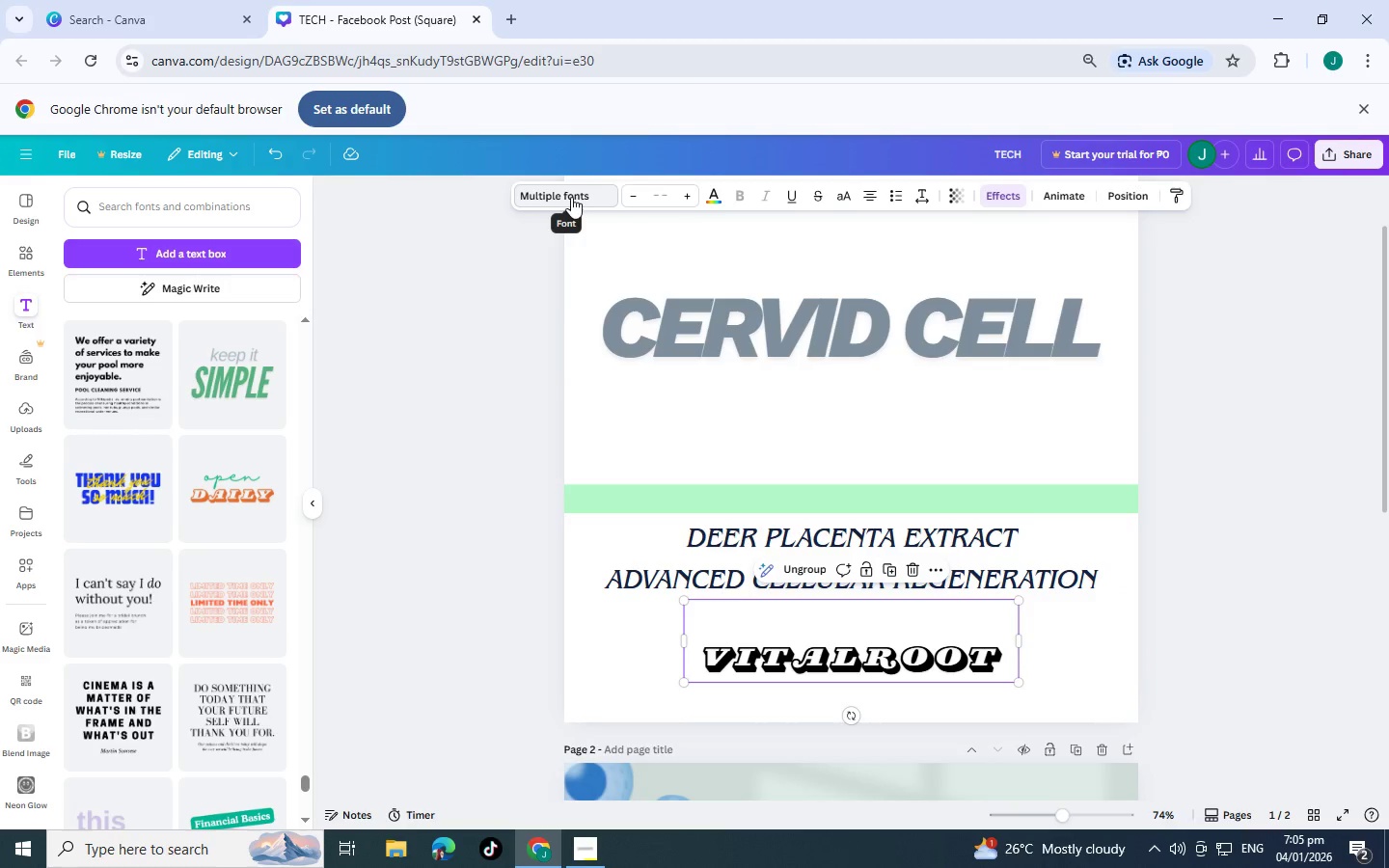 
left_click([569, 197])
 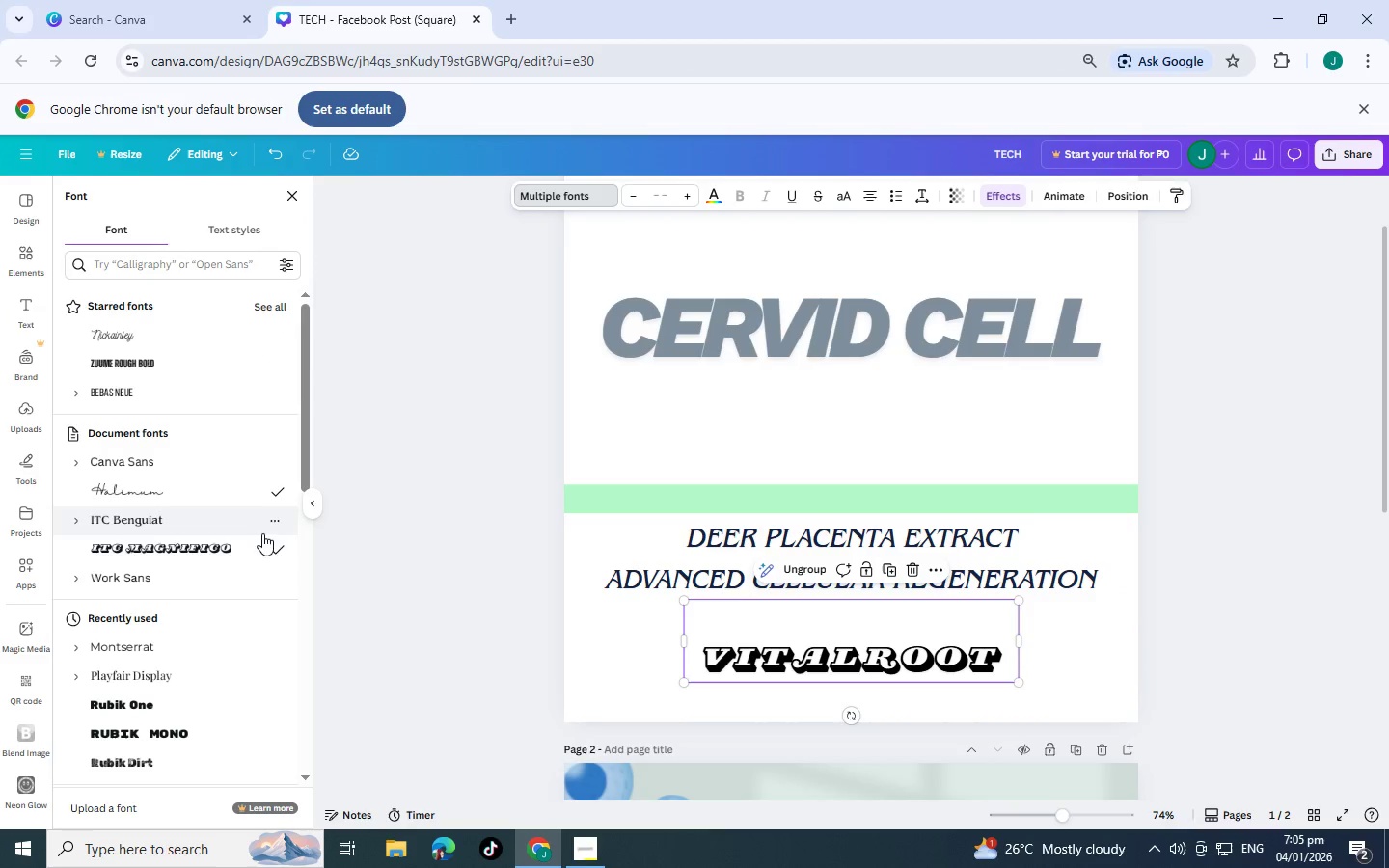 
wait(5.59)
 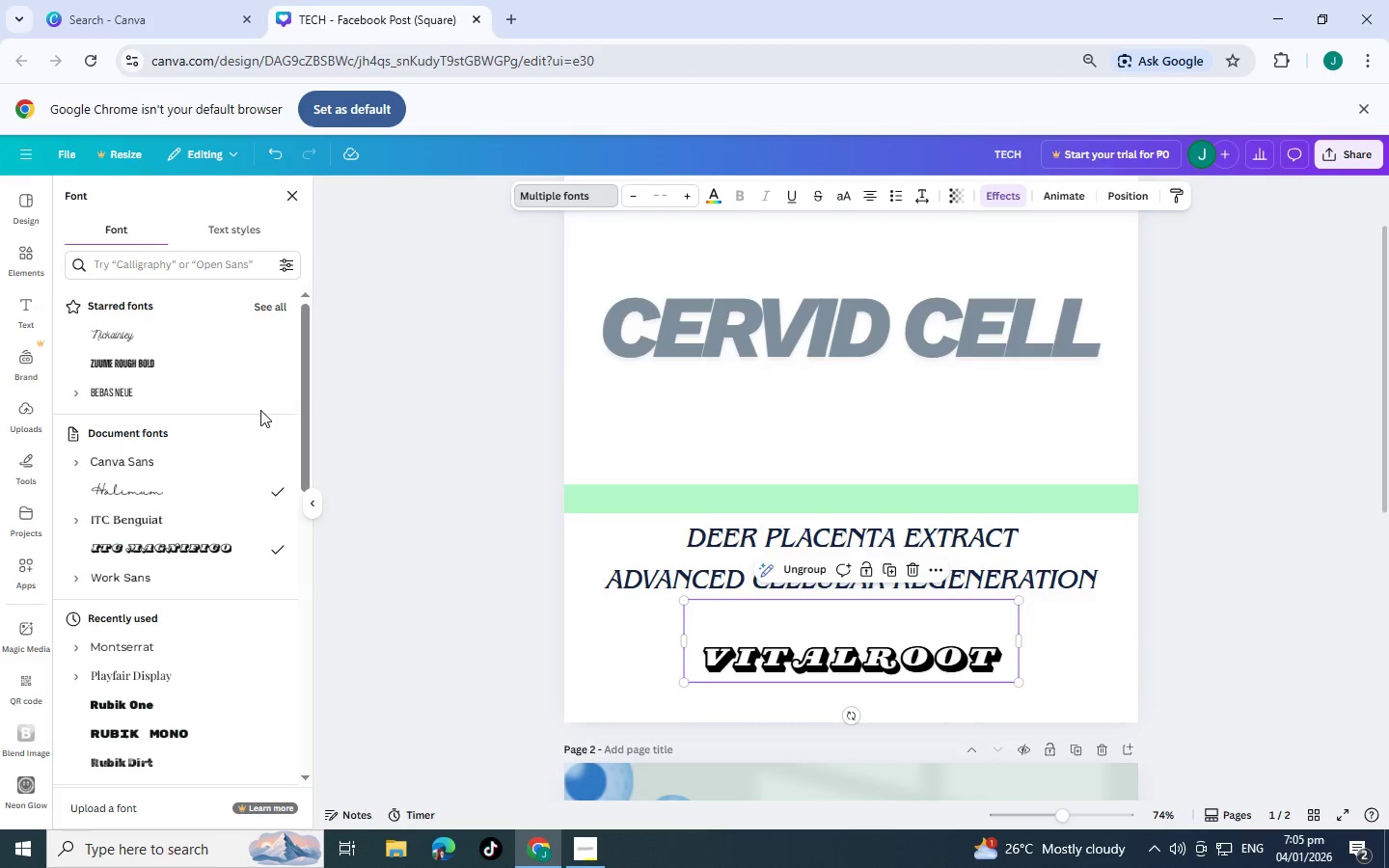 
left_click([272, 553])
 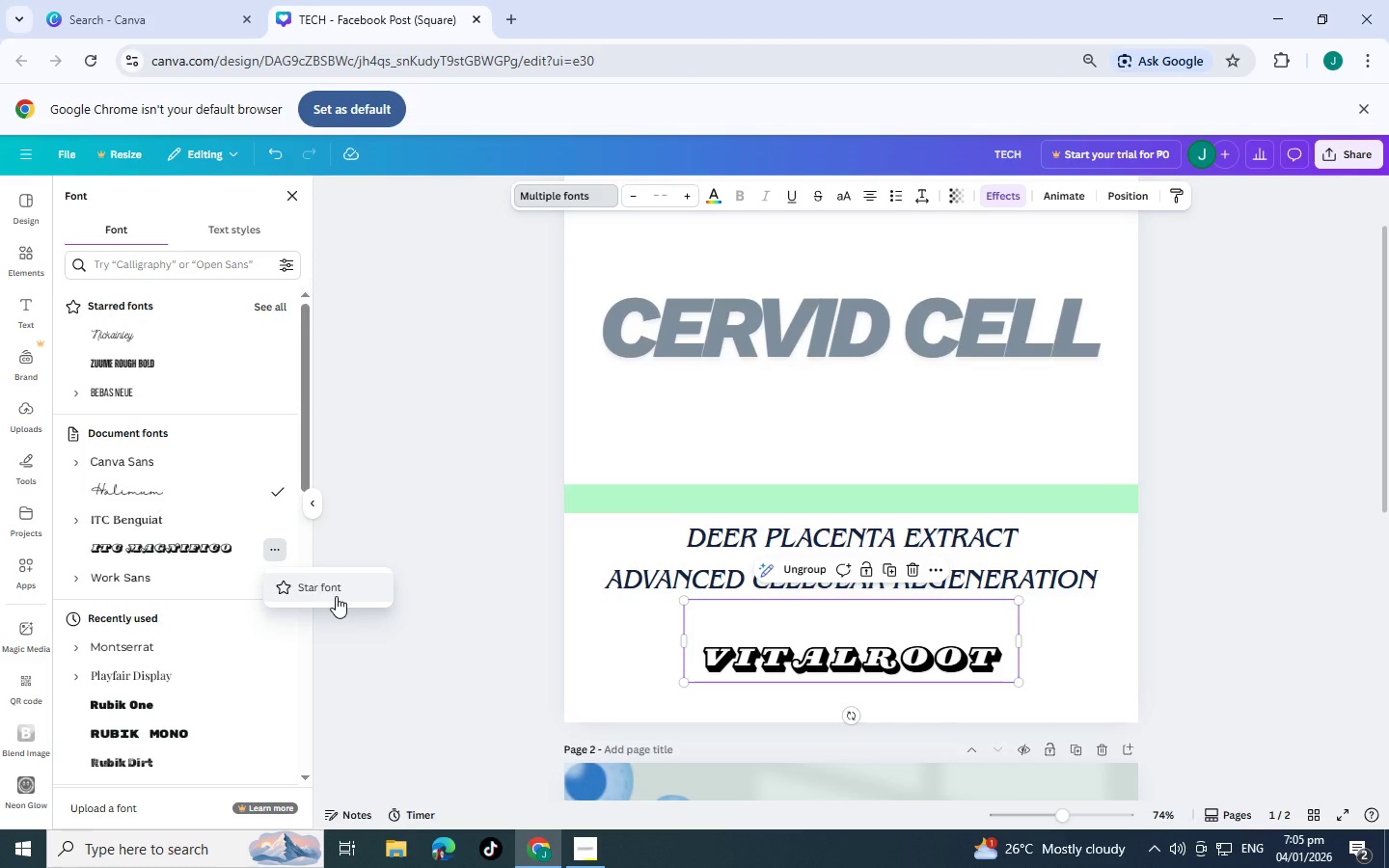 
left_click([336, 596])
 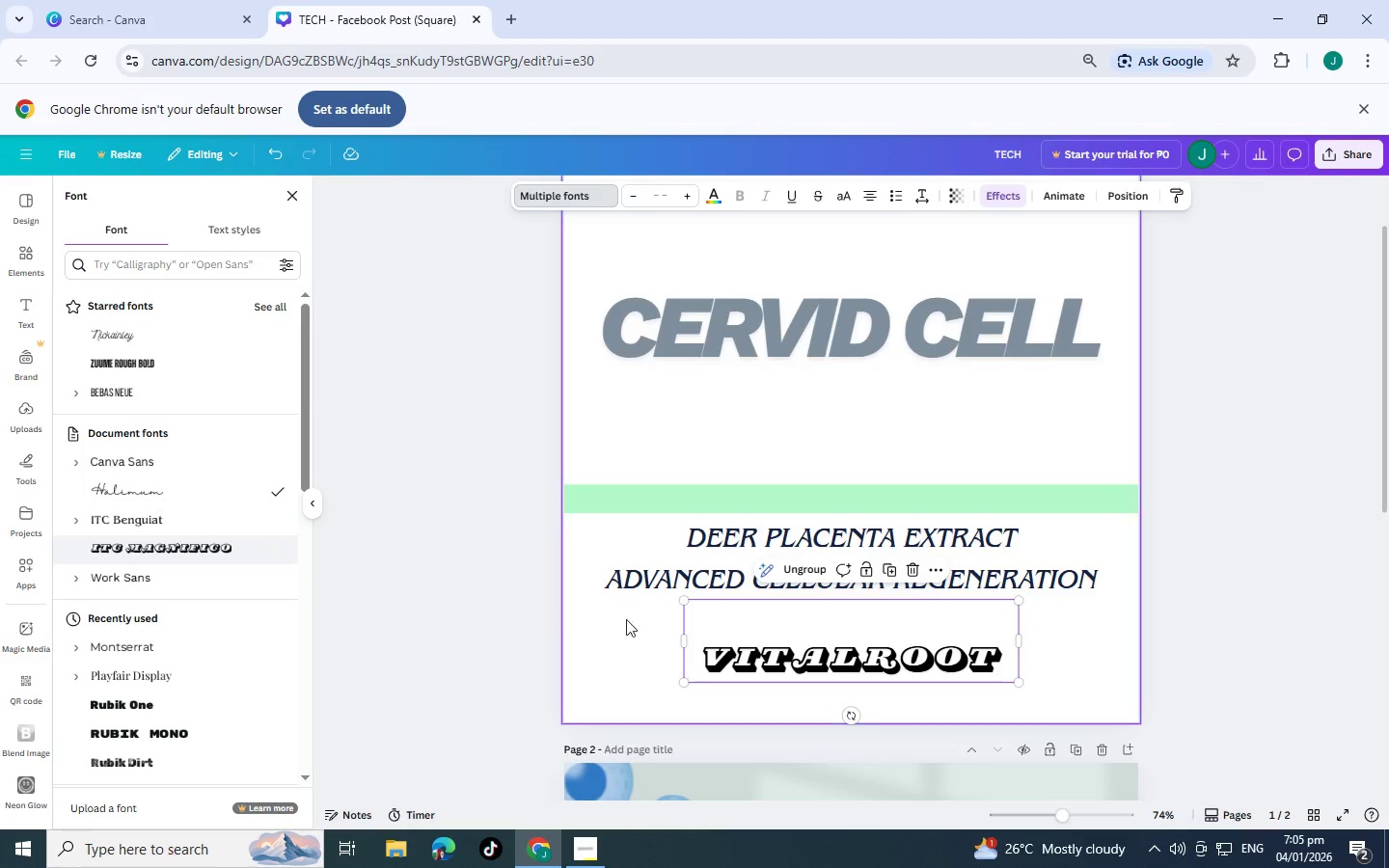 
left_click([718, 633])
 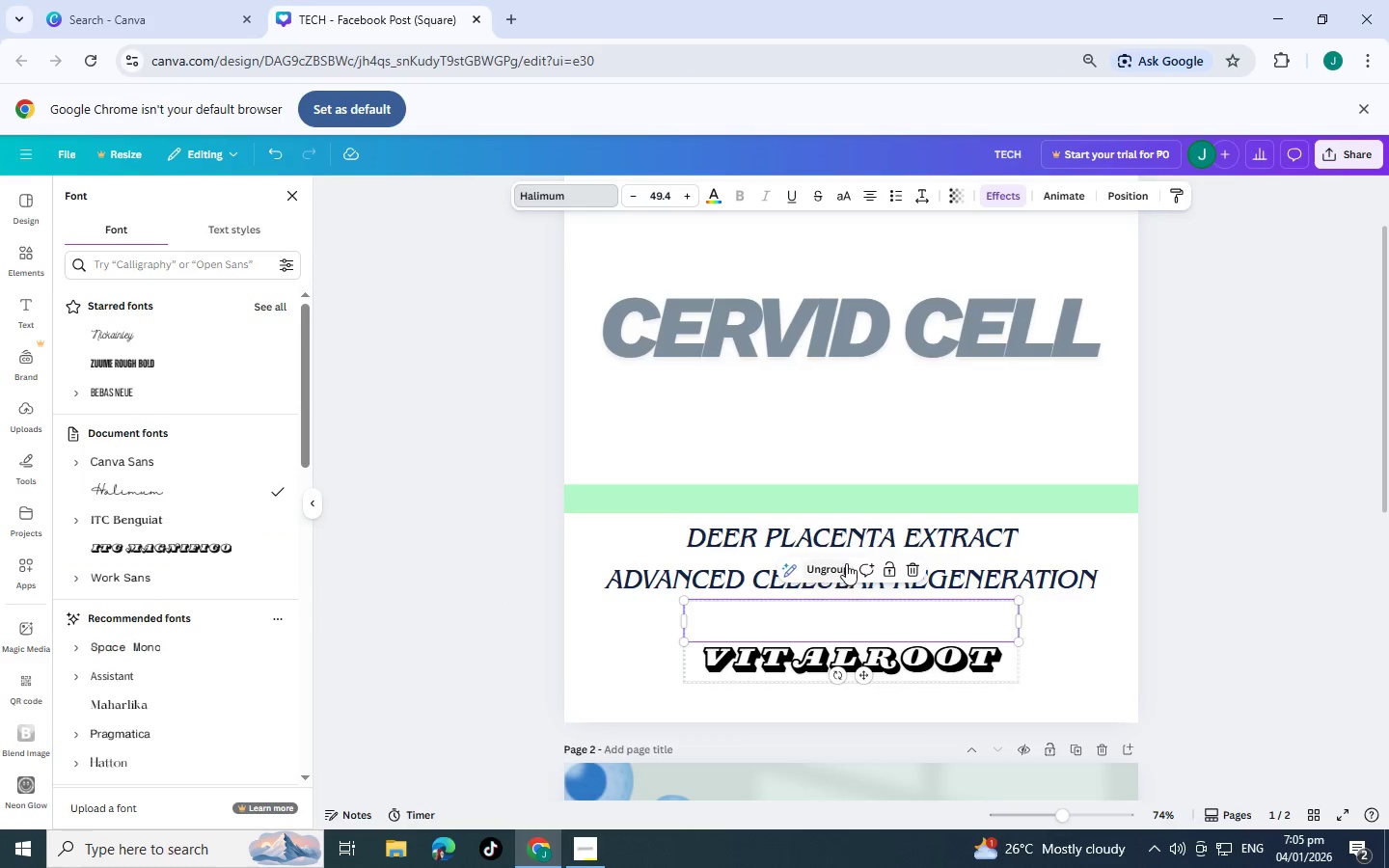 
left_click([837, 563])
 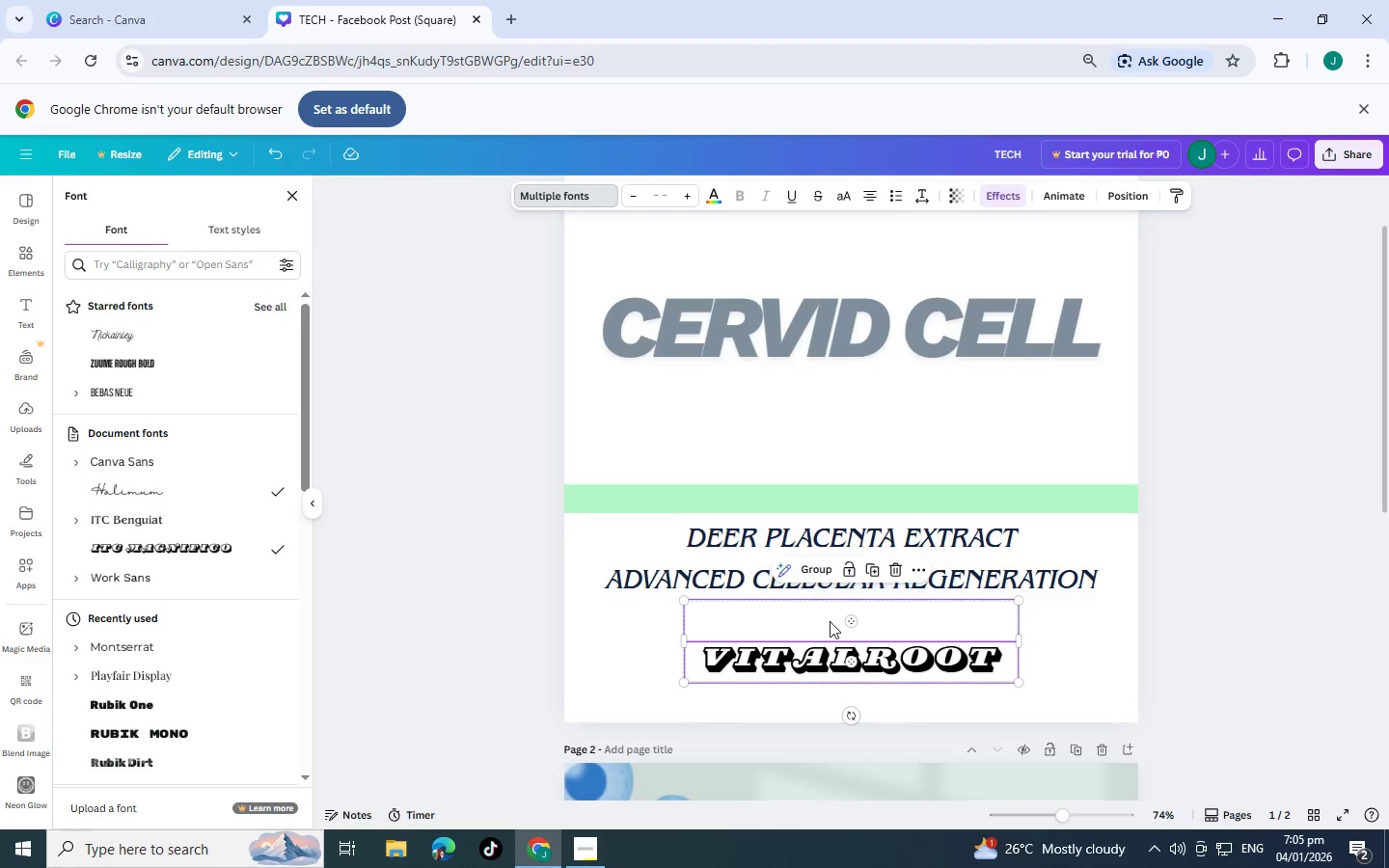 
left_click([1245, 611])
 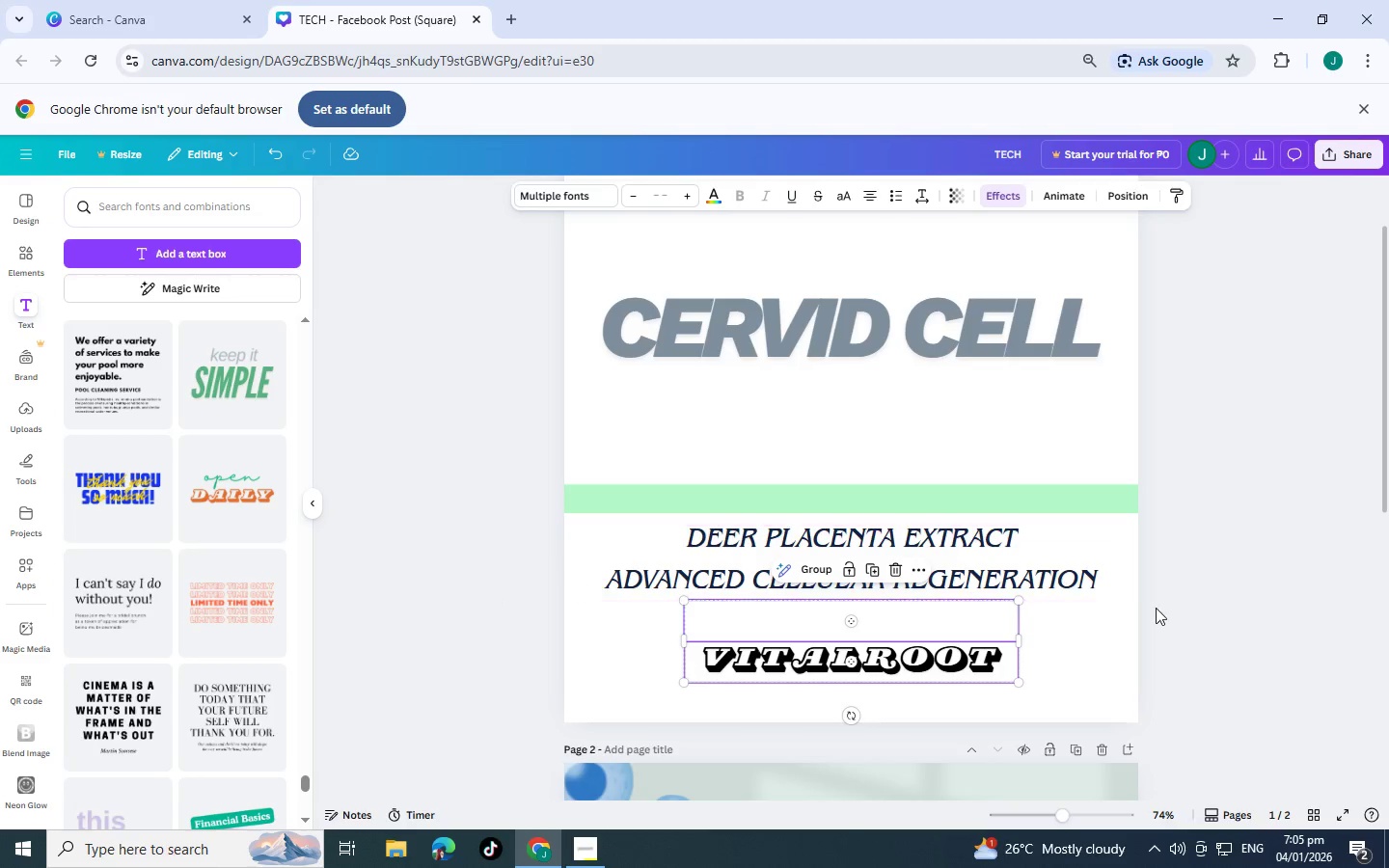 
left_click([1156, 608])
 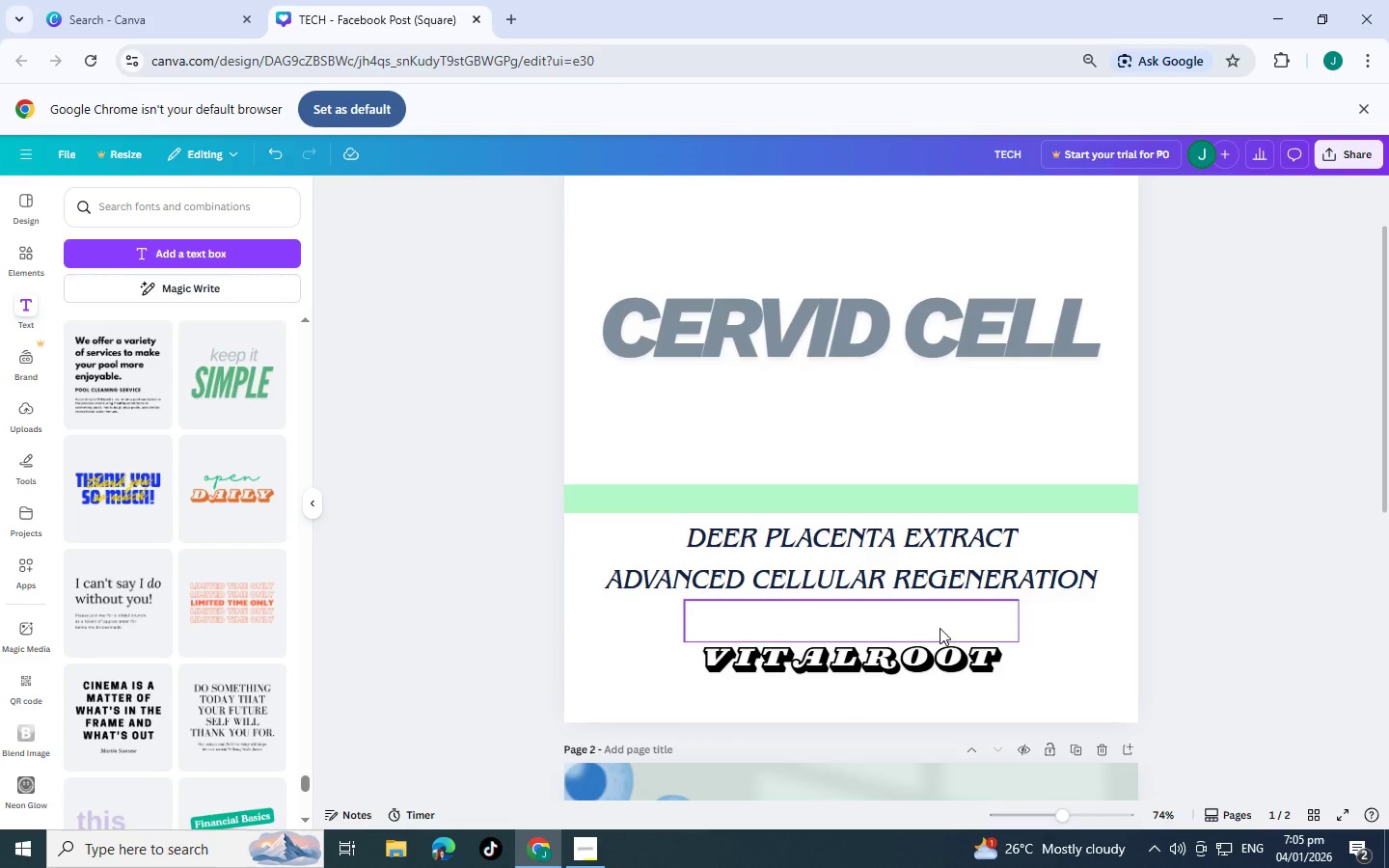 
left_click([922, 625])
 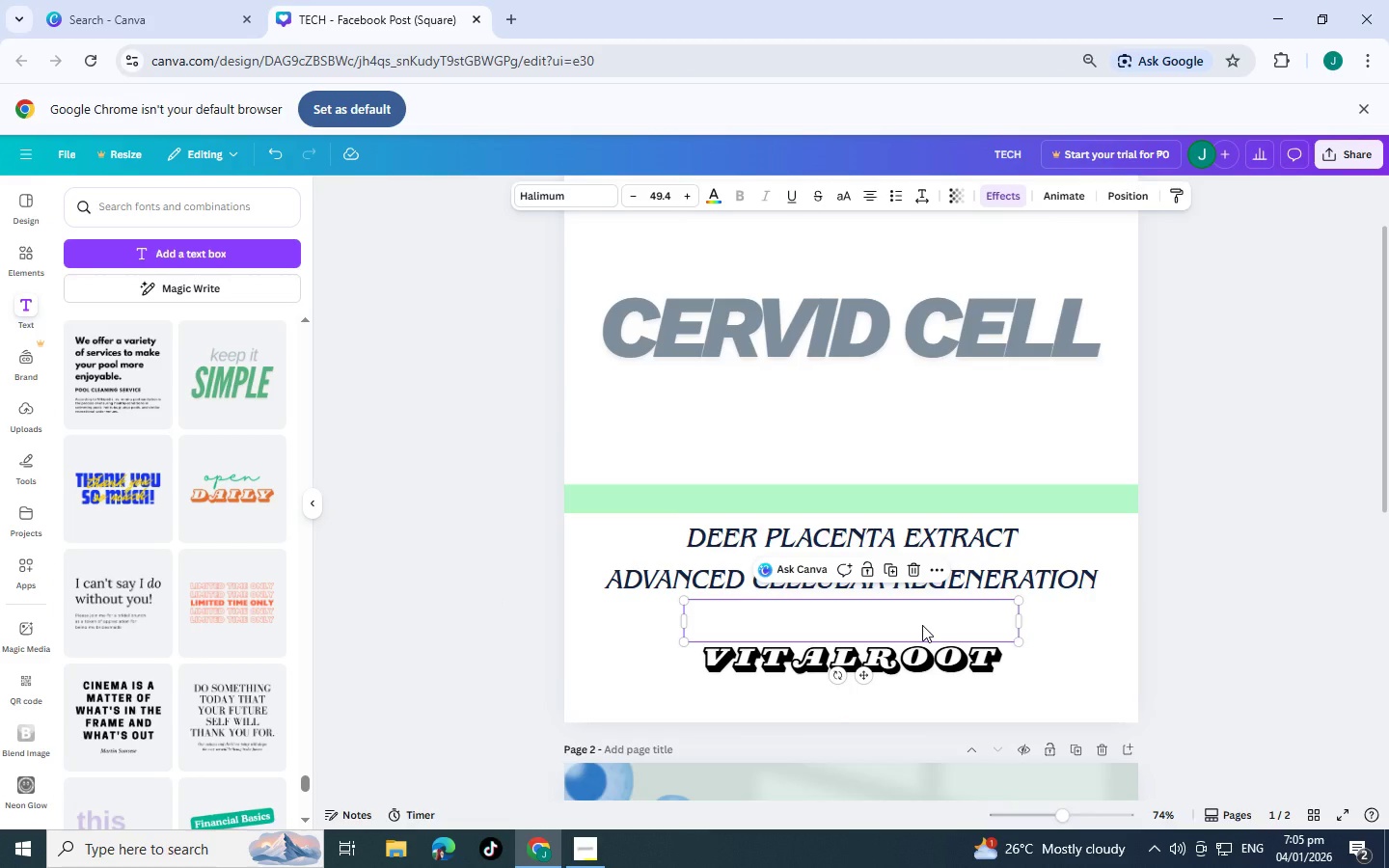 
key(Delete)
 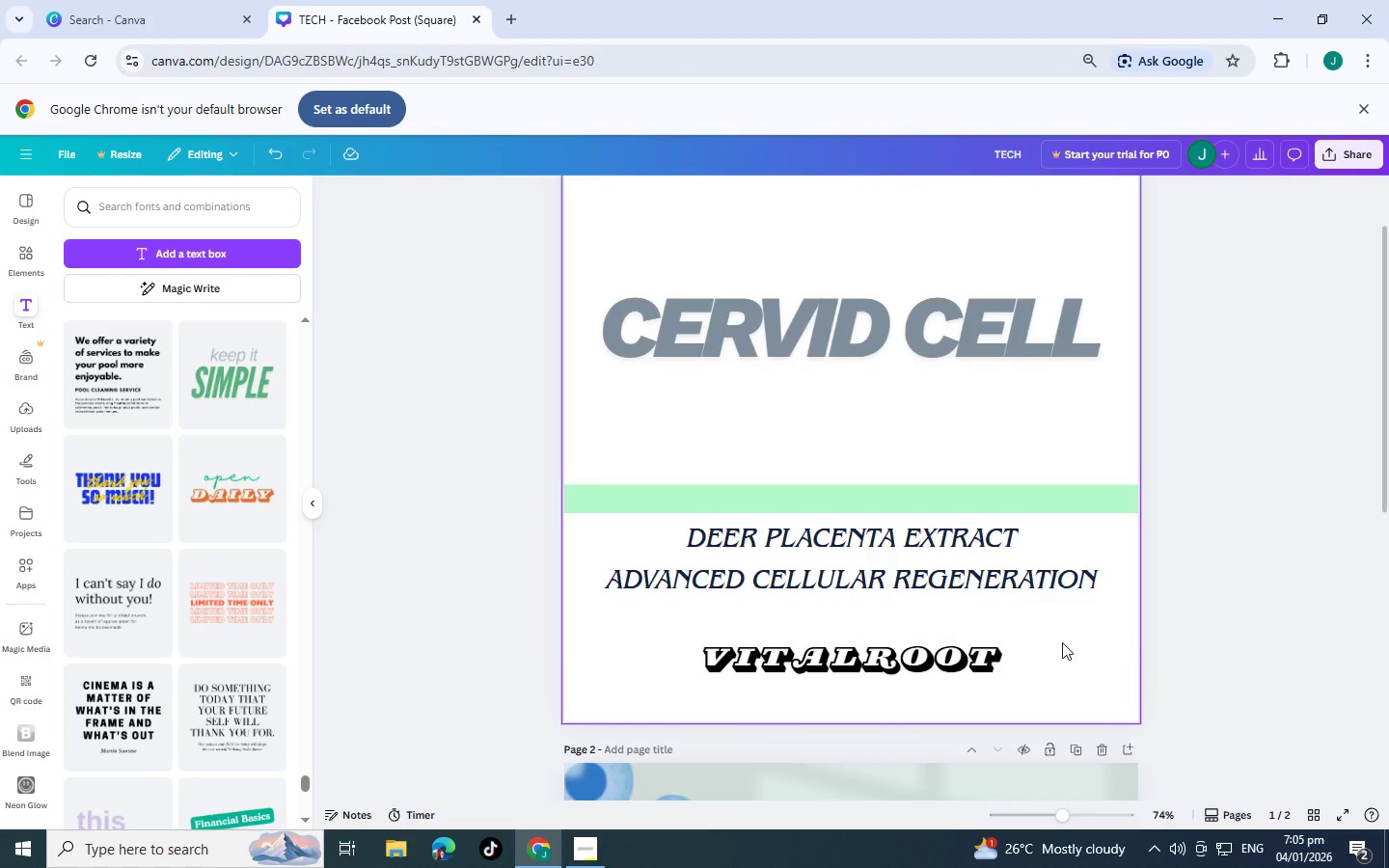 
left_click([1123, 633])
 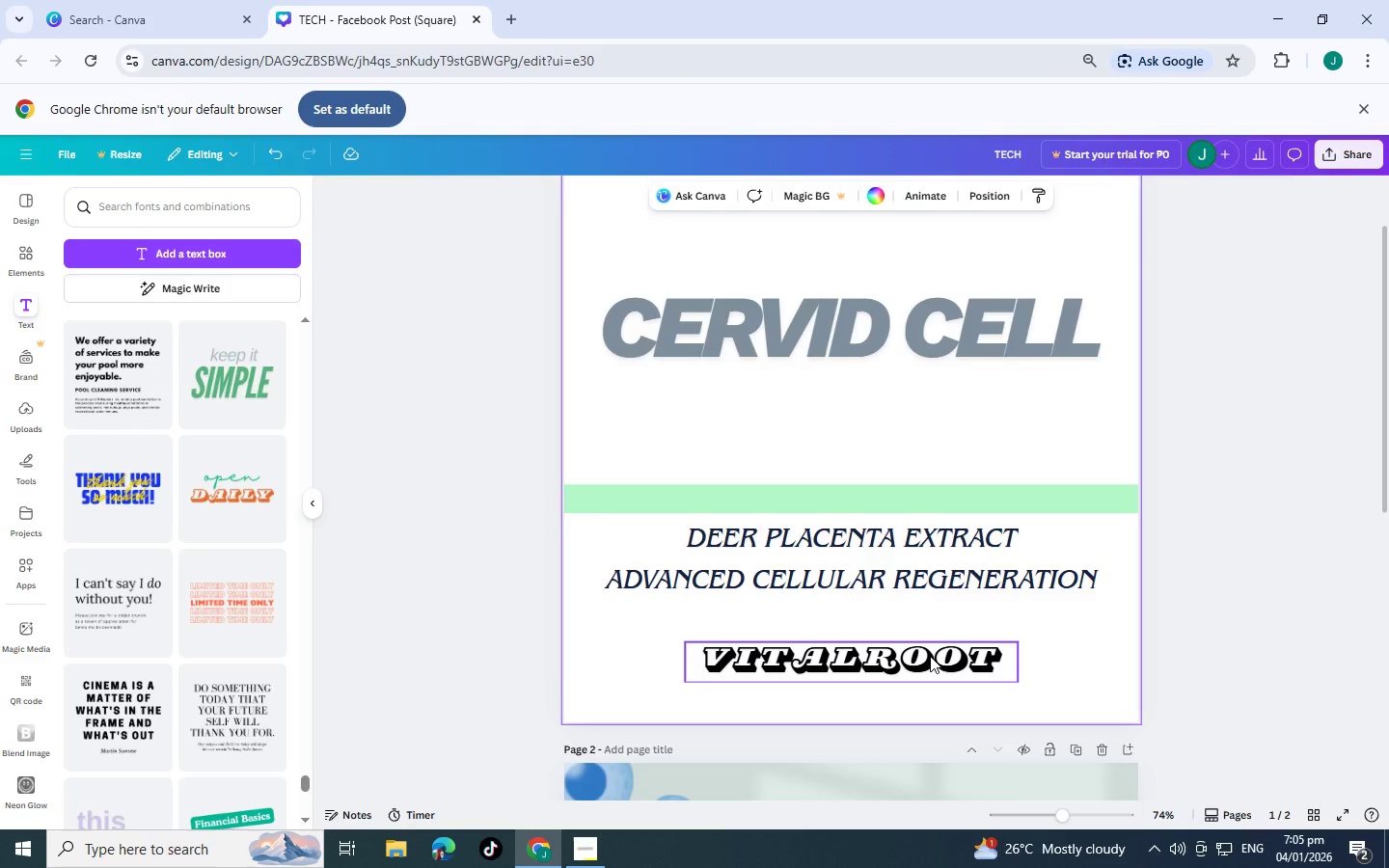 
left_click([930, 656])
 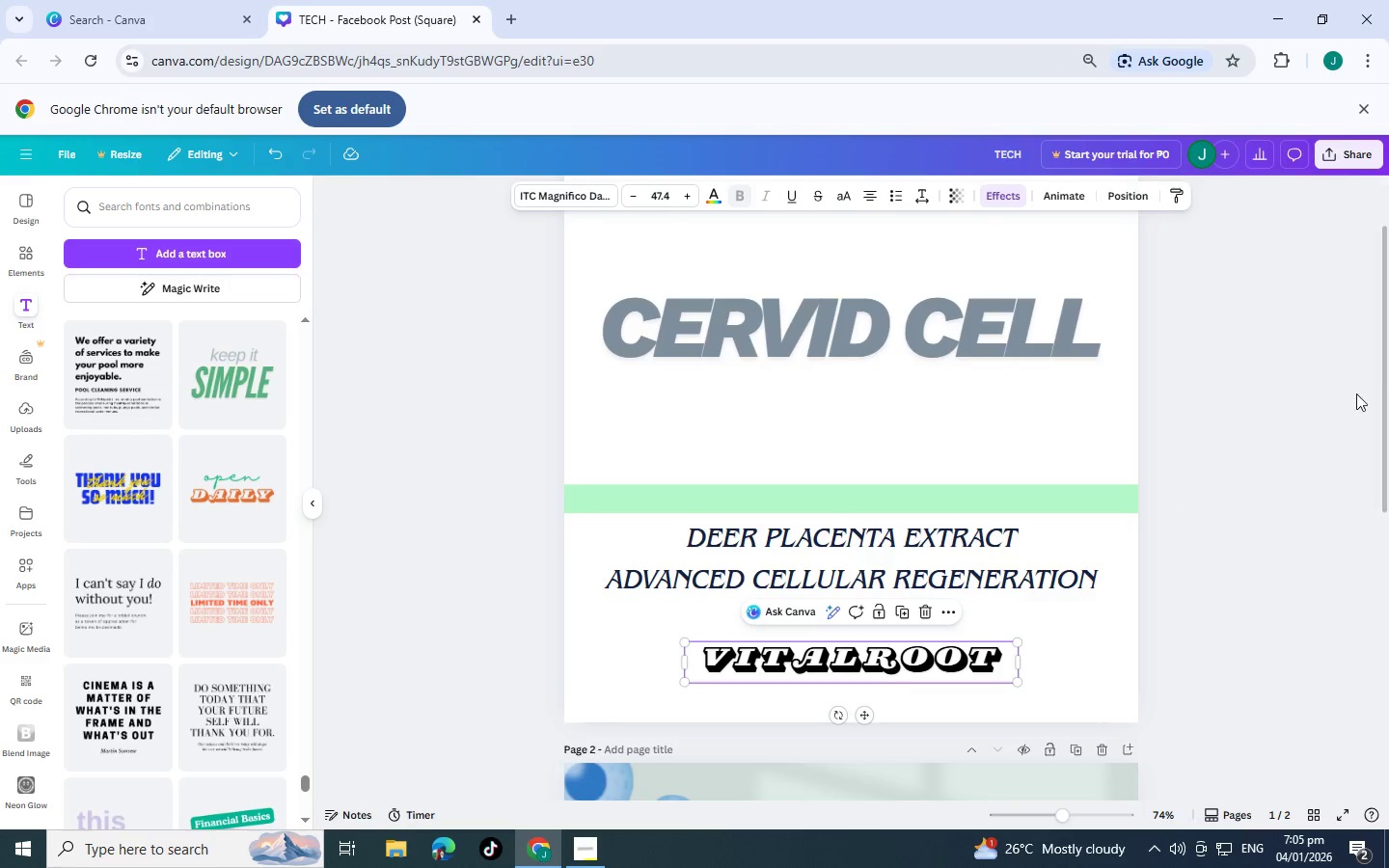 
left_click([1335, 391])
 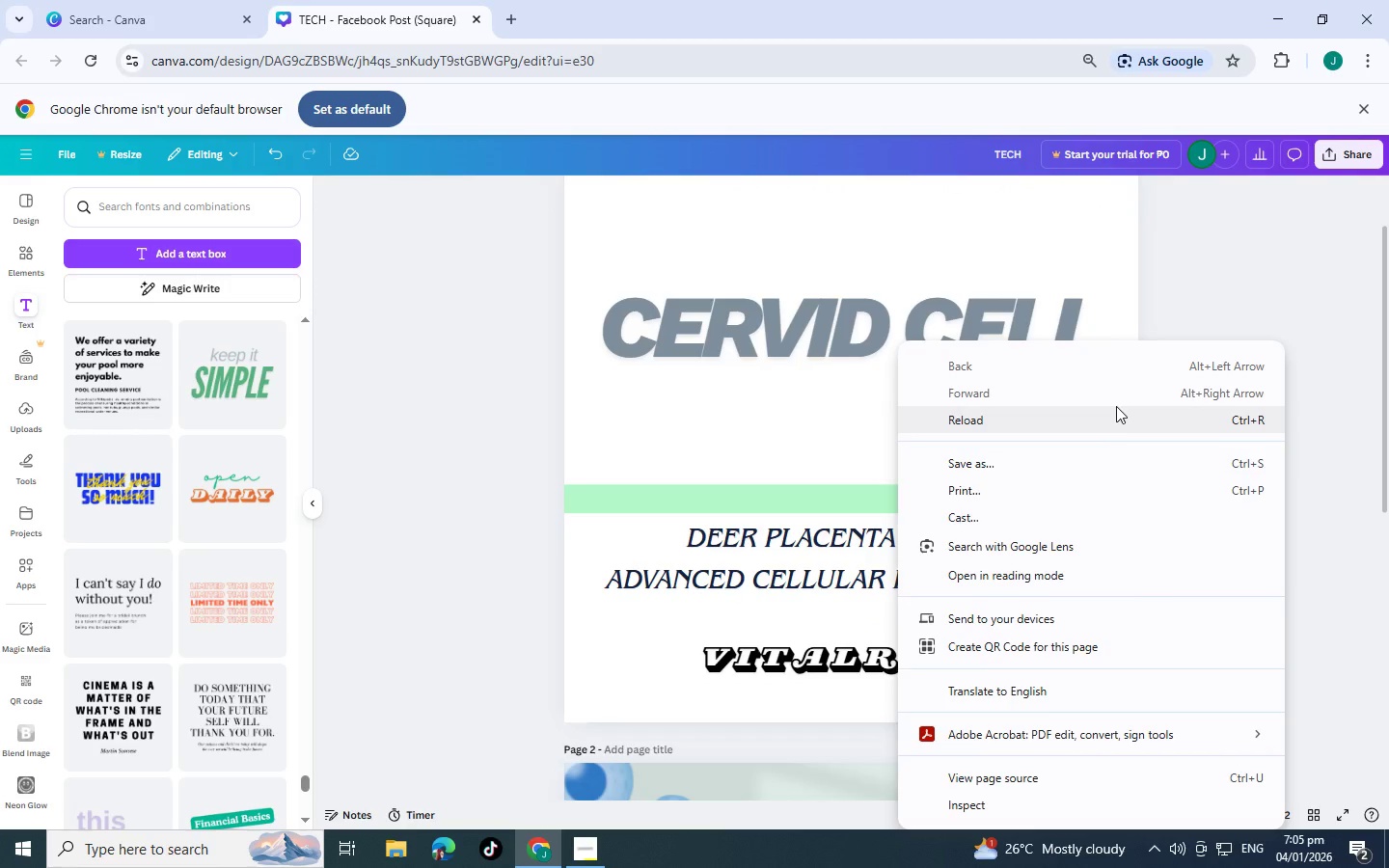 
scroll: coordinate [1119, 406], scroll_direction: down, amount: 3.0
 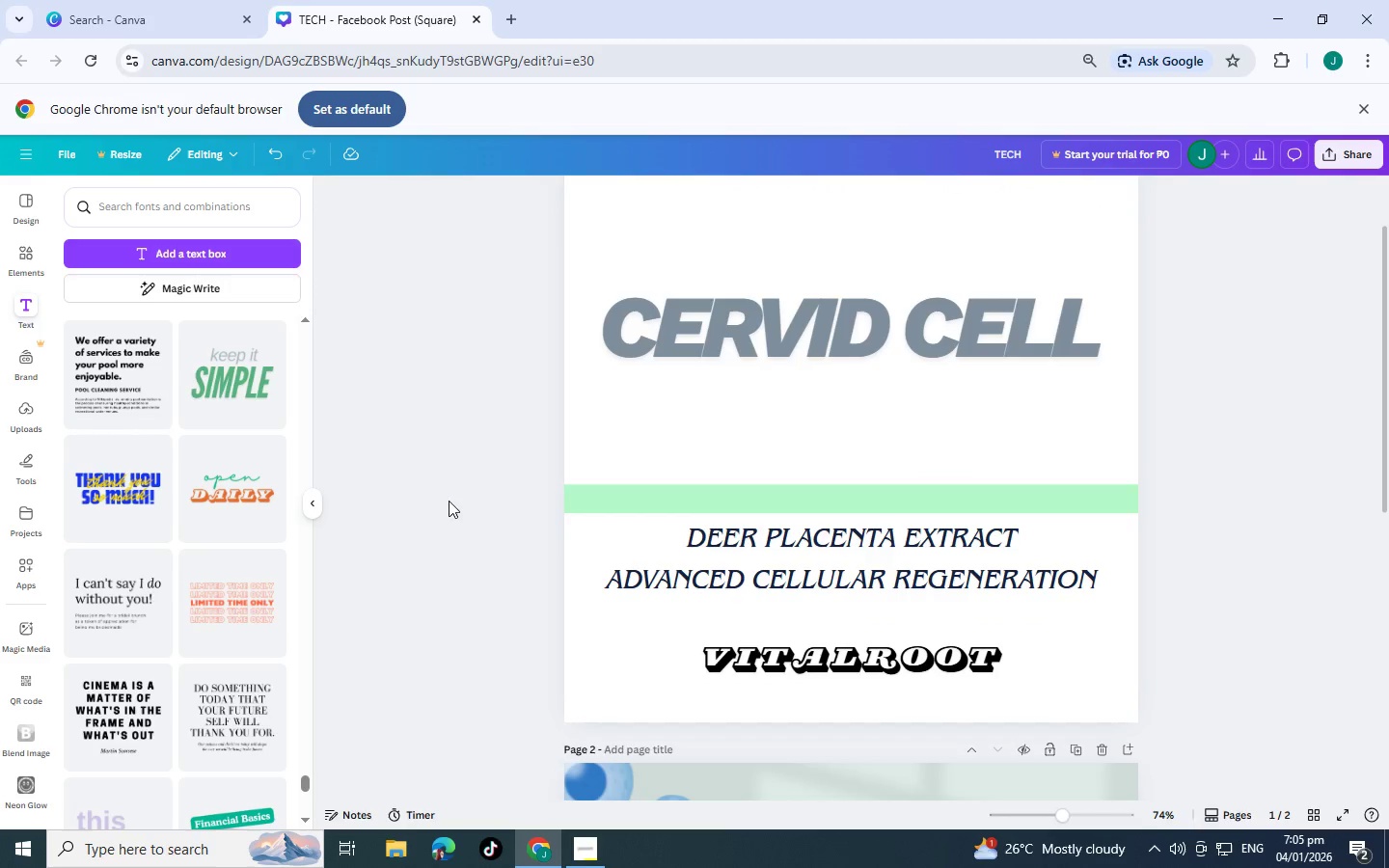 
scroll: coordinate [438, 472], scroll_direction: up, amount: 2.0
 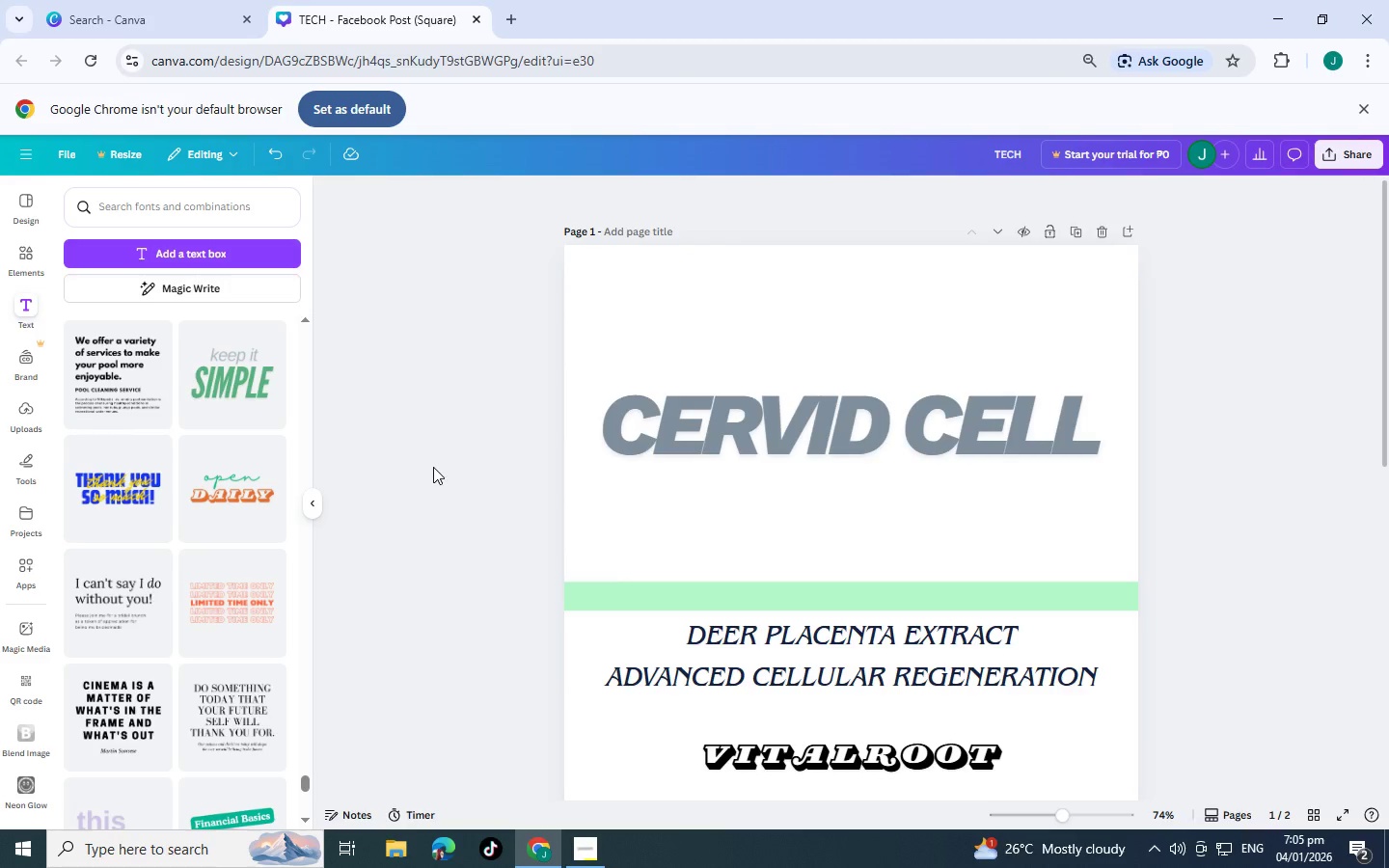 
wait(9.15)
 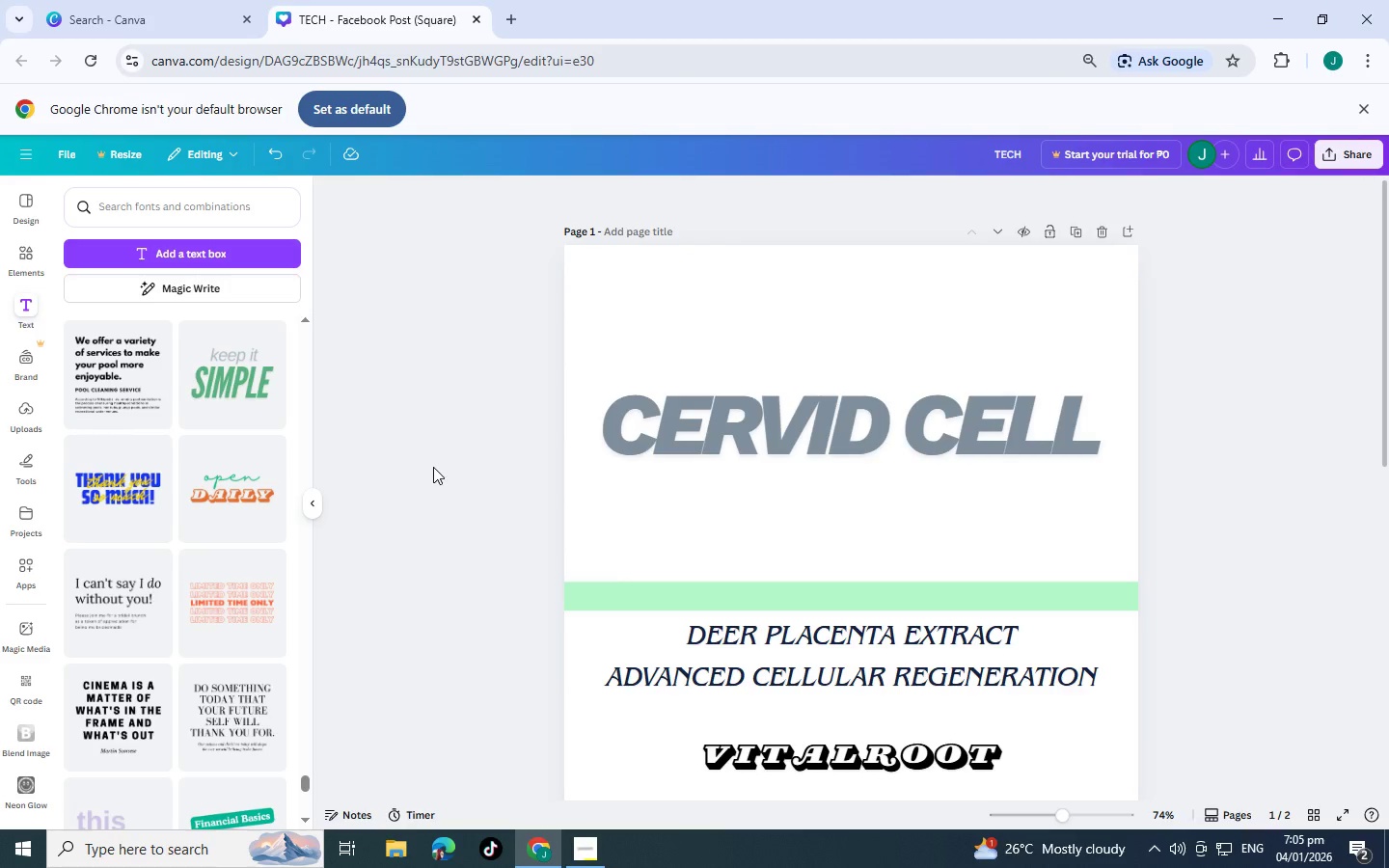 
scroll: coordinate [142, 650], scroll_direction: down, amount: 7.0
 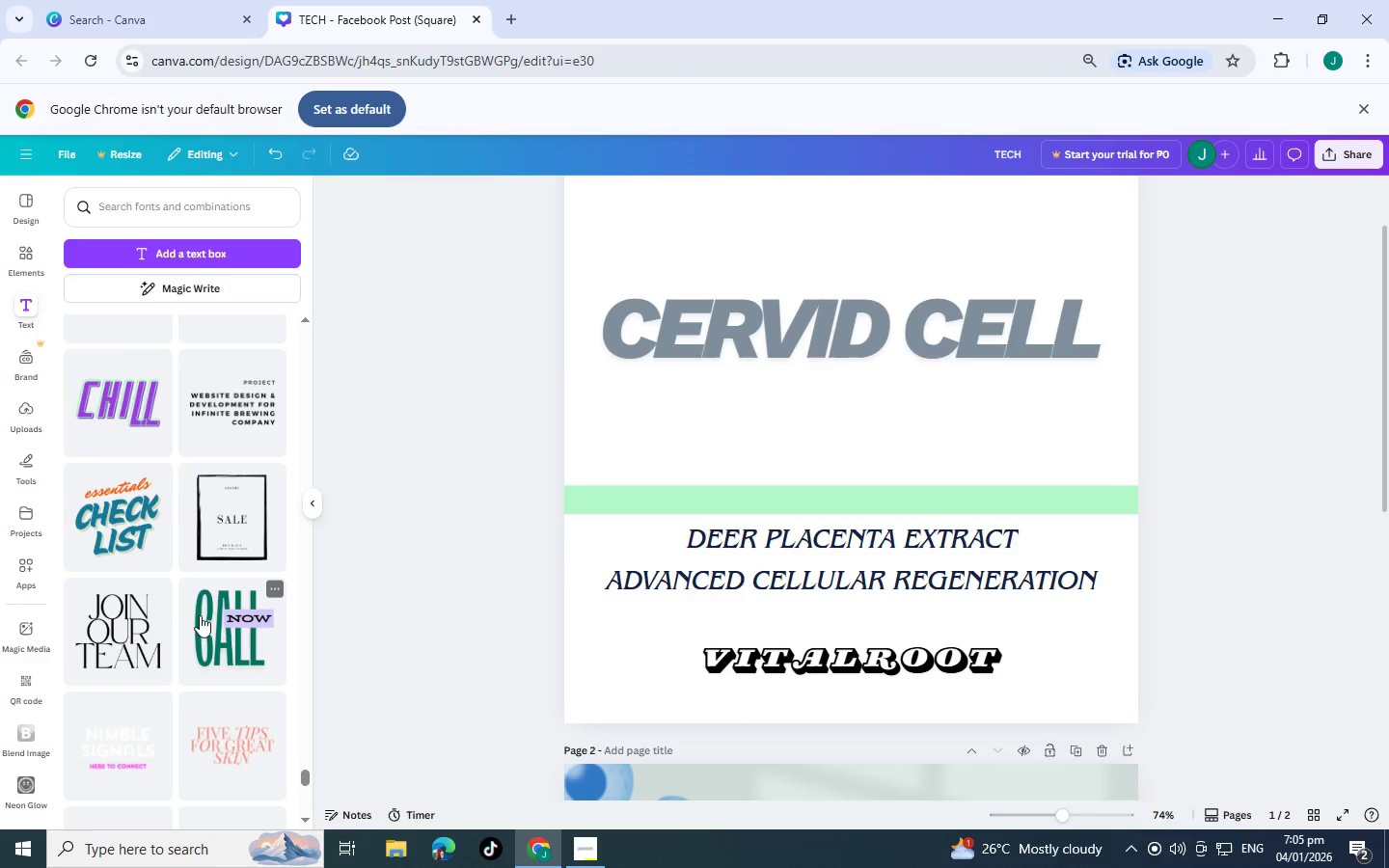 
scroll: coordinate [733, 629], scroll_direction: down, amount: 7.0
 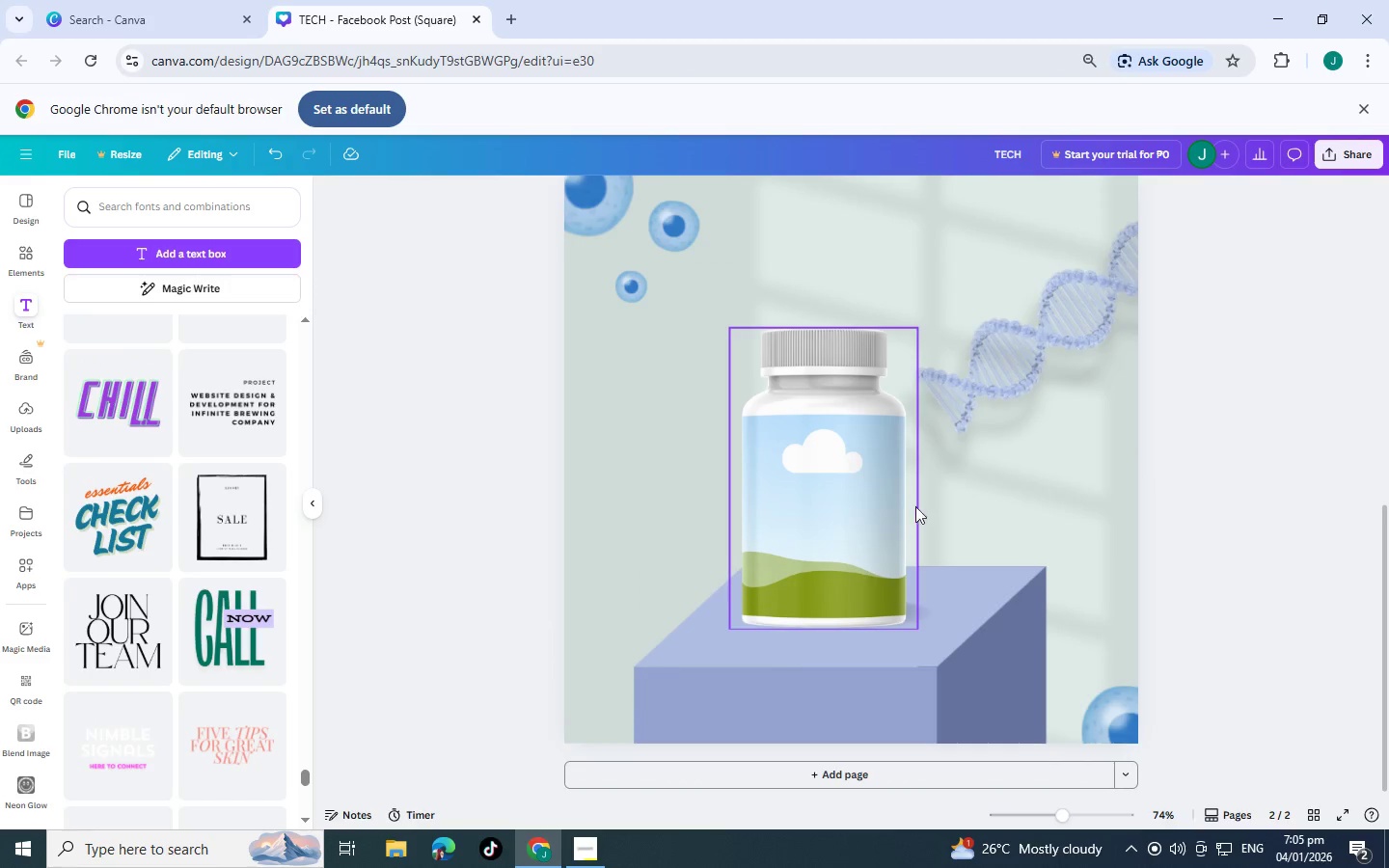 
left_click([1283, 392])
 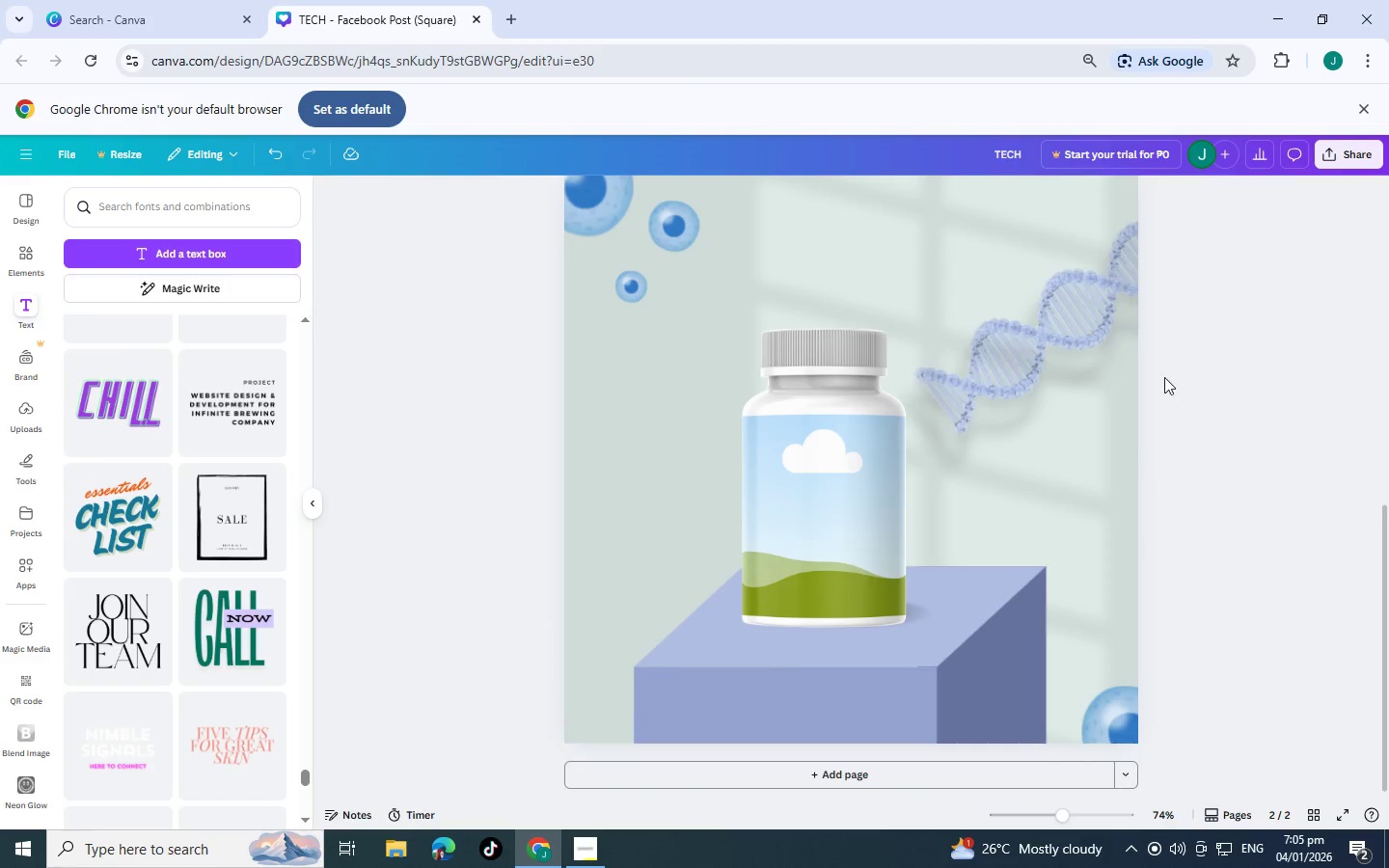 
scroll: coordinate [1162, 377], scroll_direction: up, amount: 2.0
 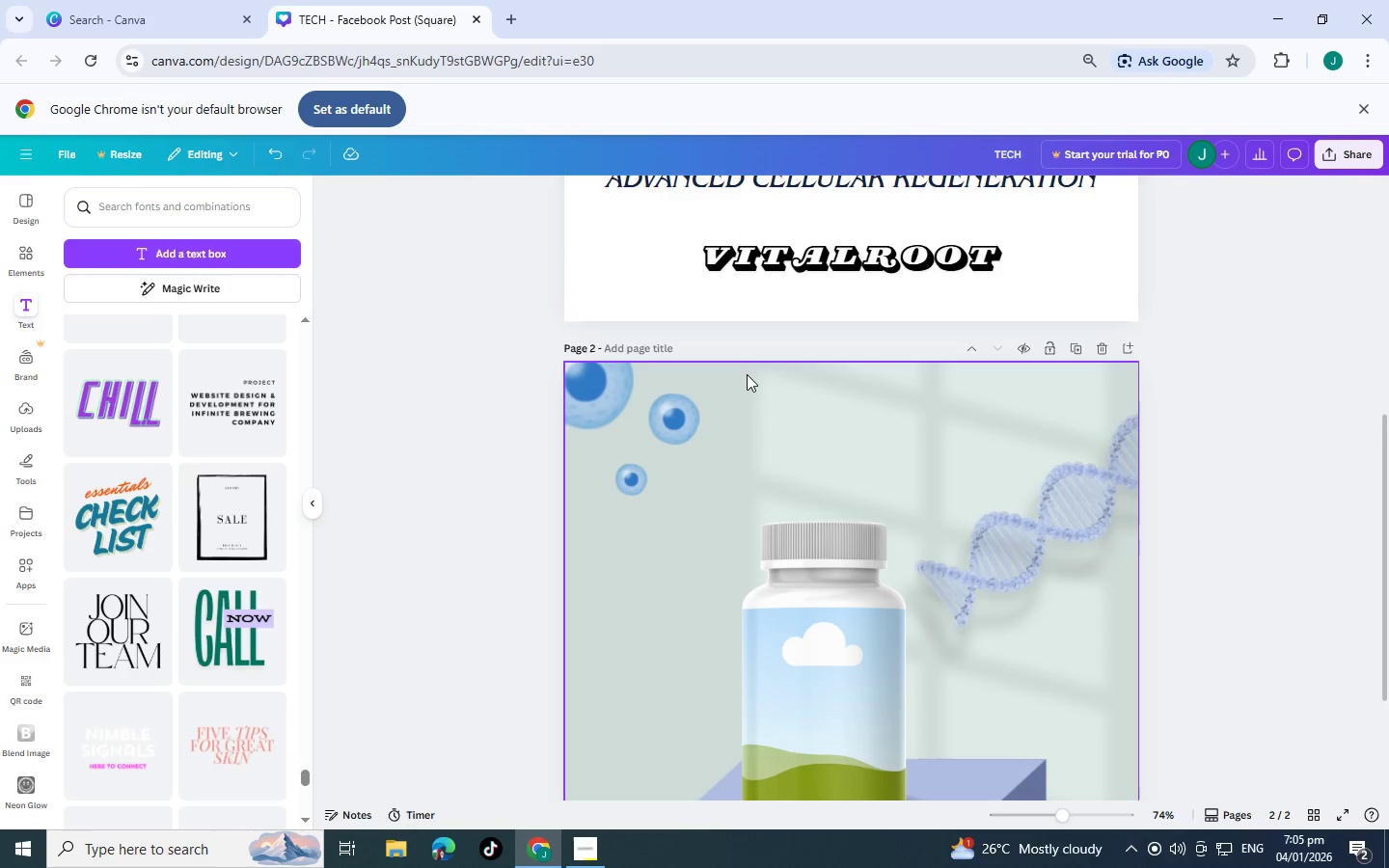 
left_click([831, 406])
 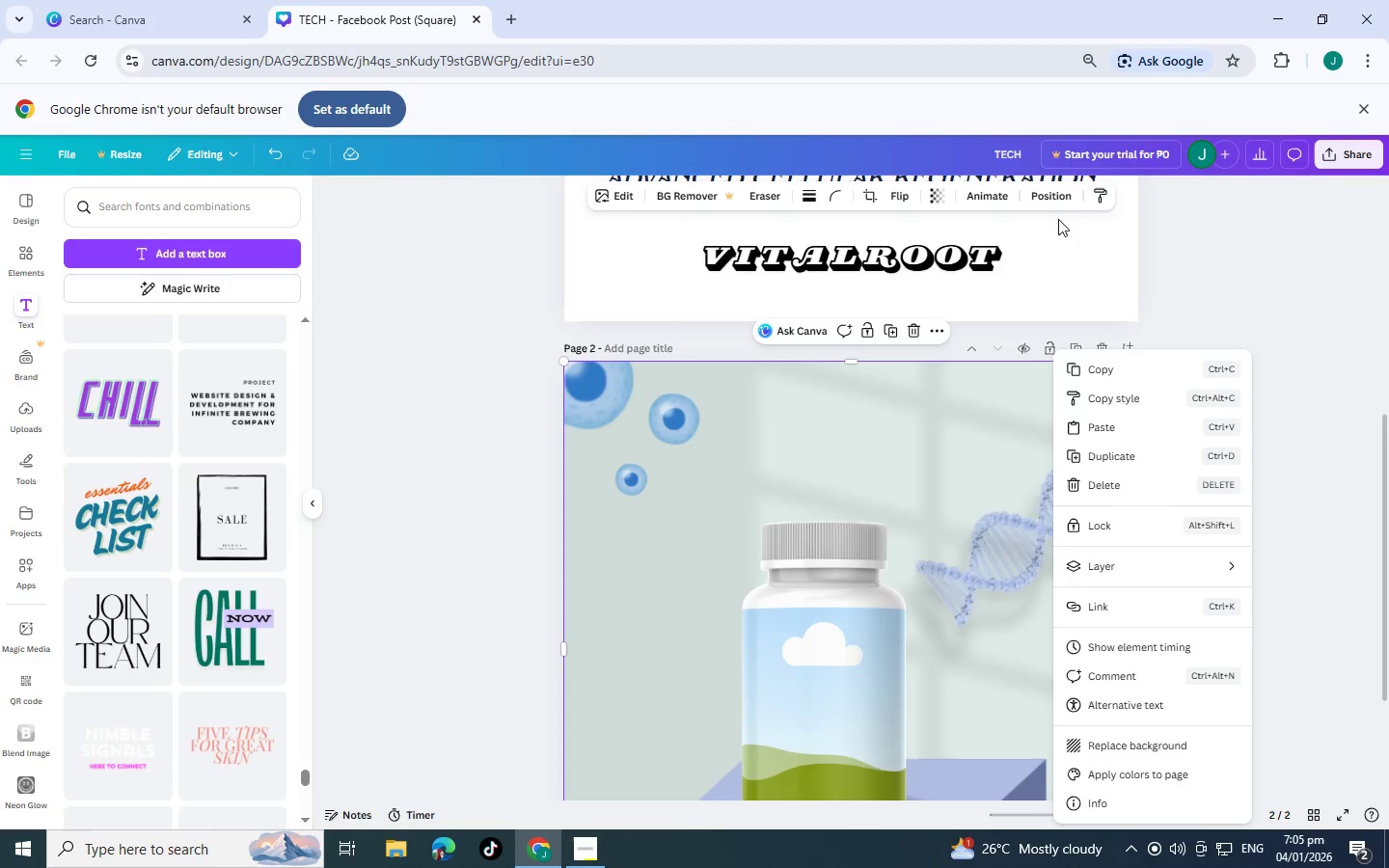 
left_click([1043, 193])
 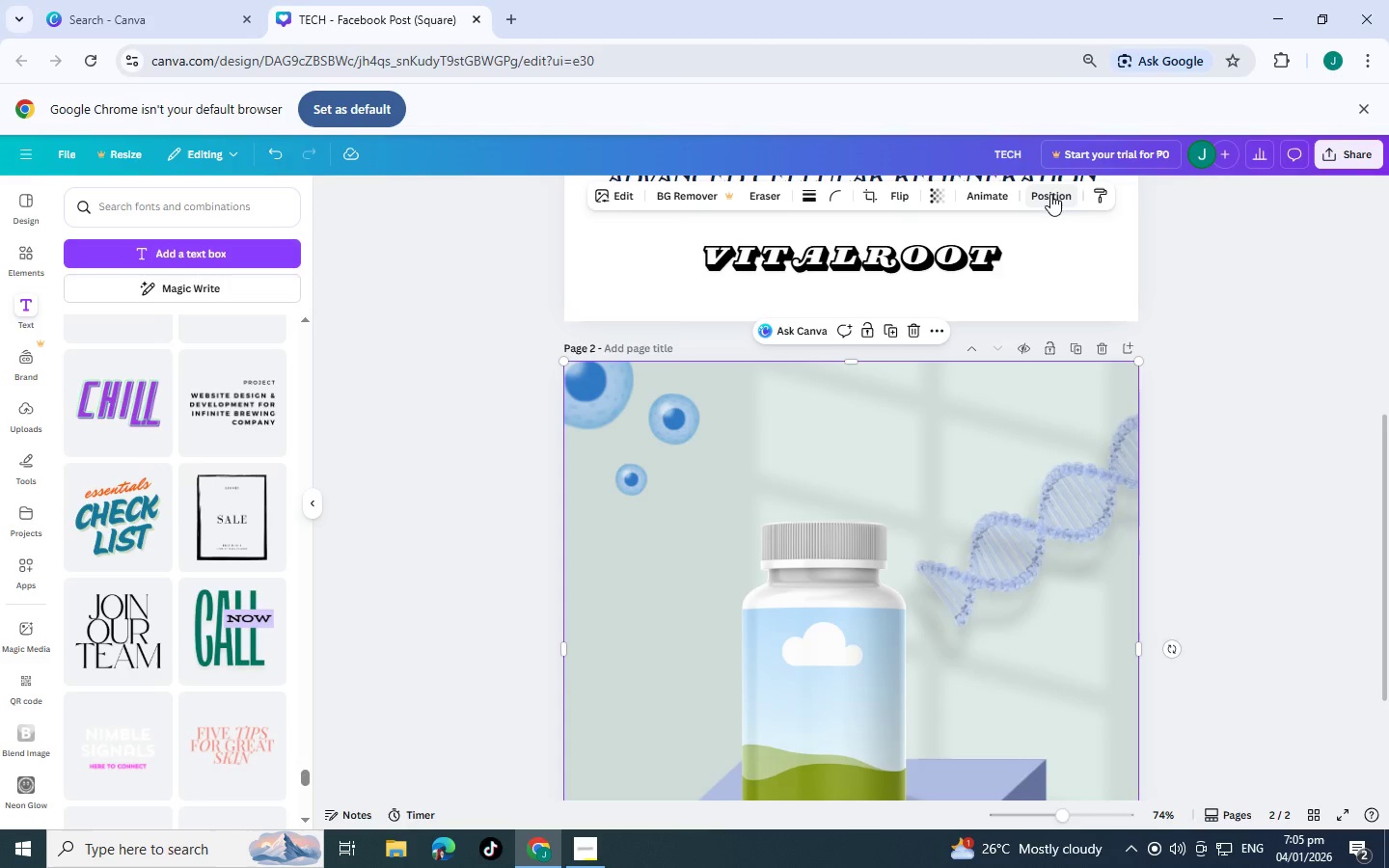 
left_click([1050, 194])
 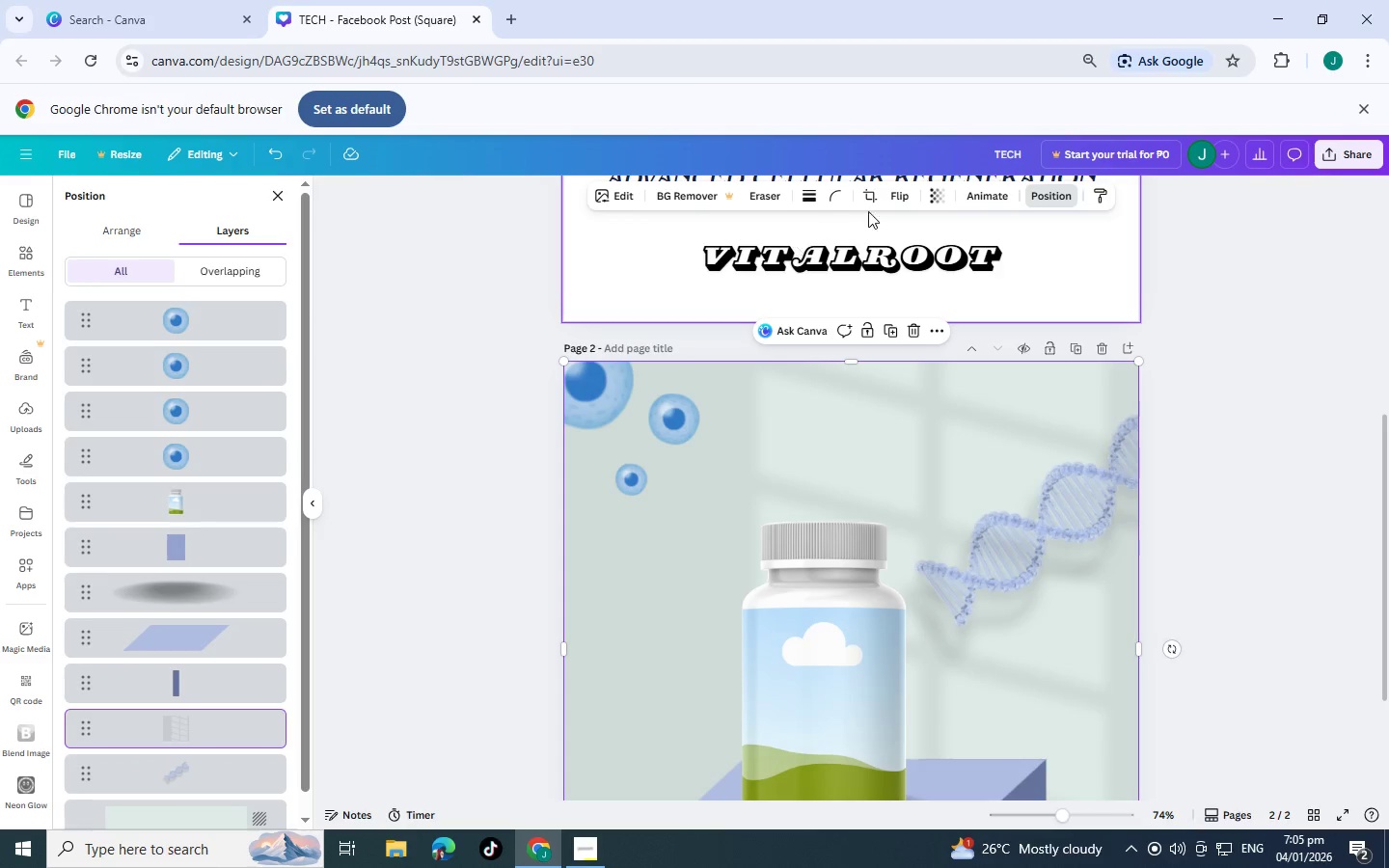 
left_click([942, 196])
 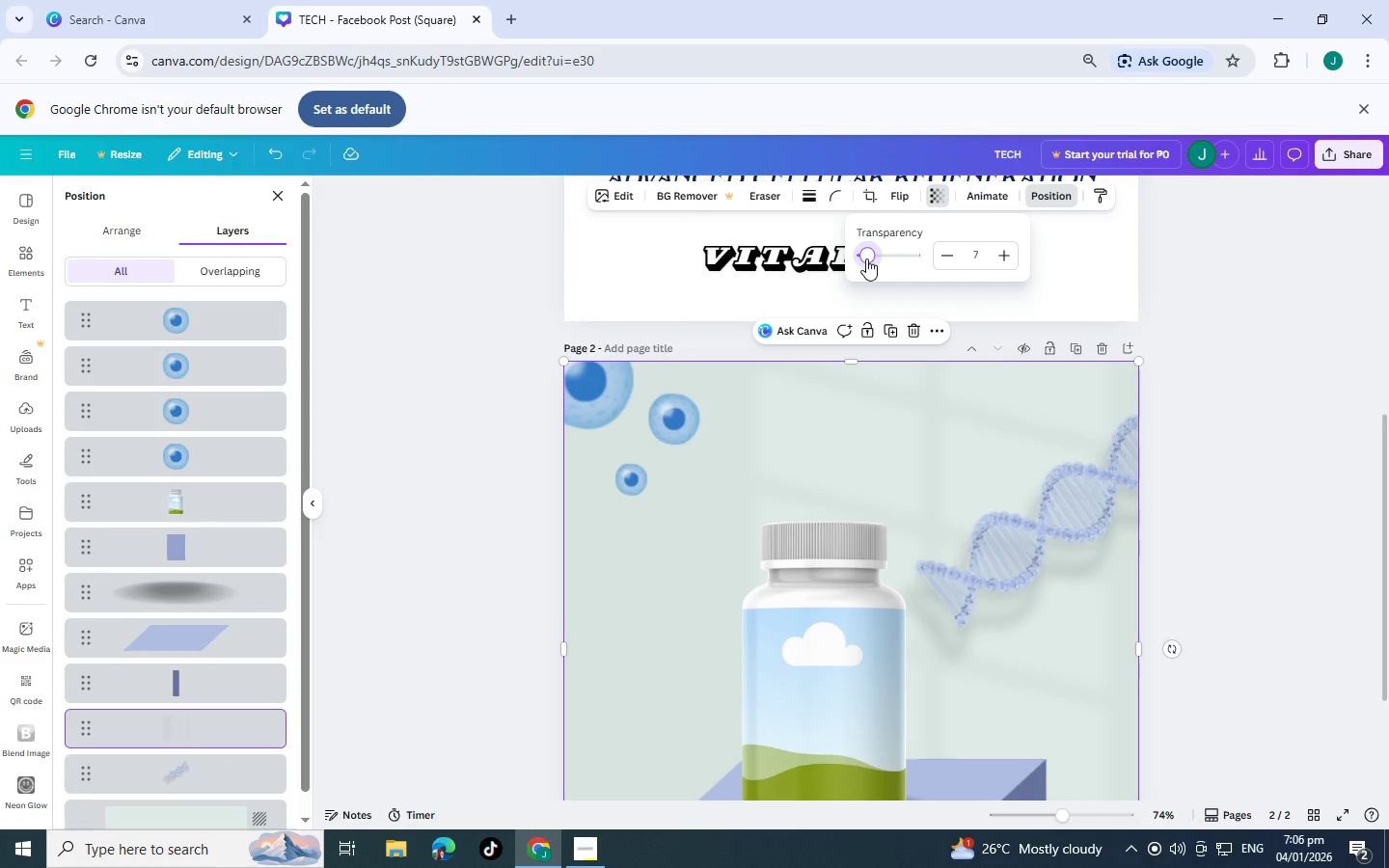 
double_click([1270, 227])
 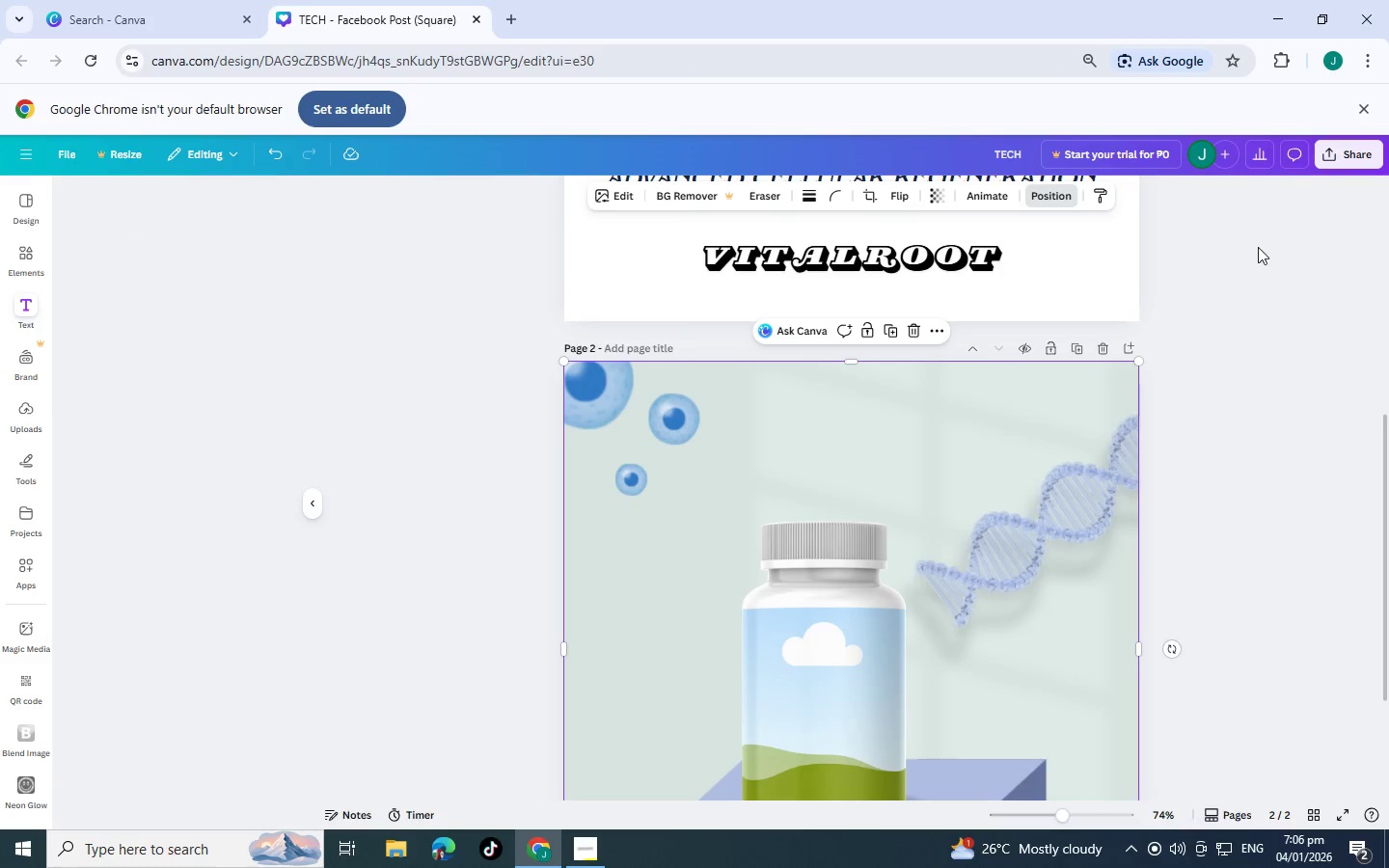 
scroll: coordinate [1185, 317], scroll_direction: down, amount: 3.0
 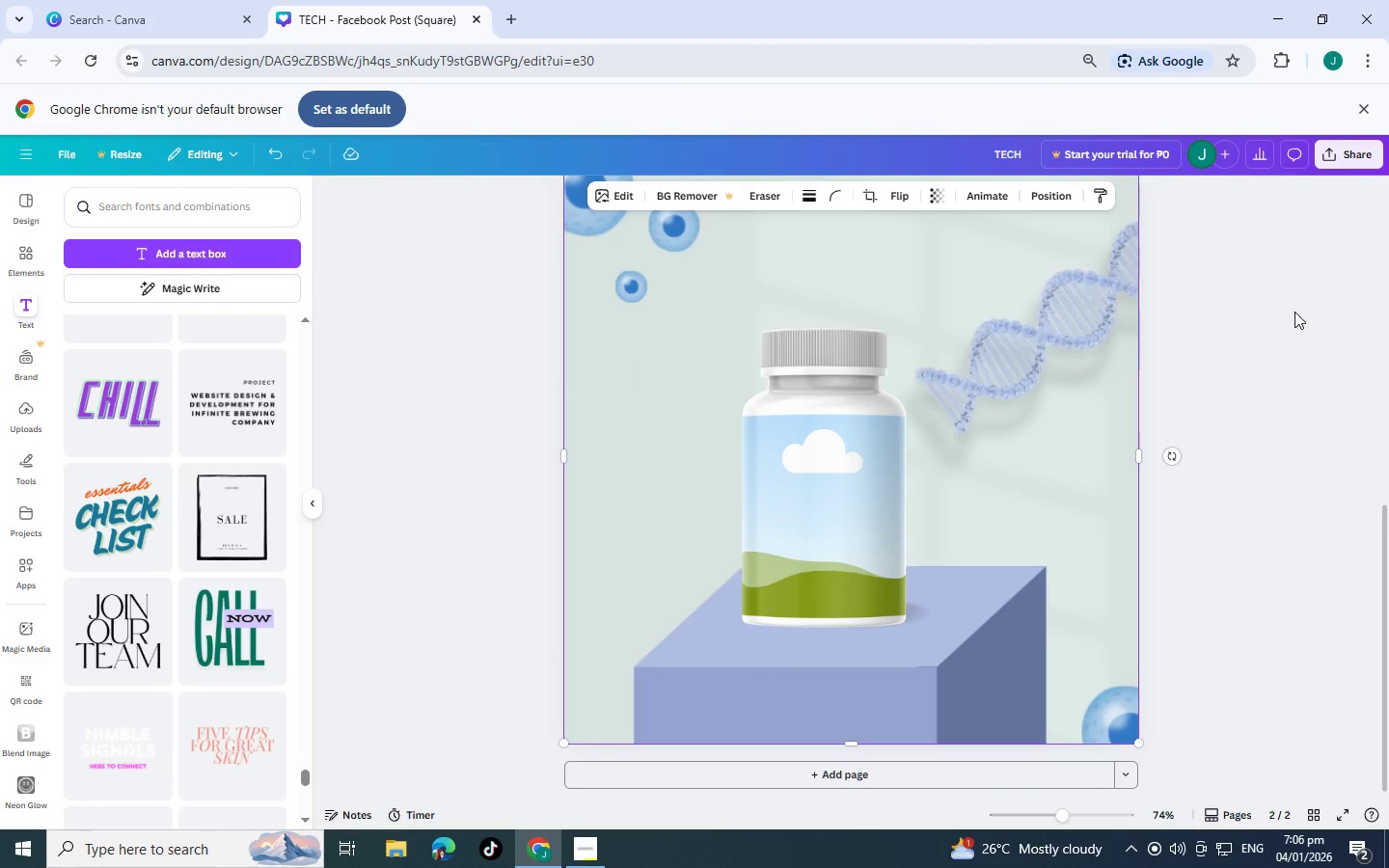 
left_click([1294, 312])
 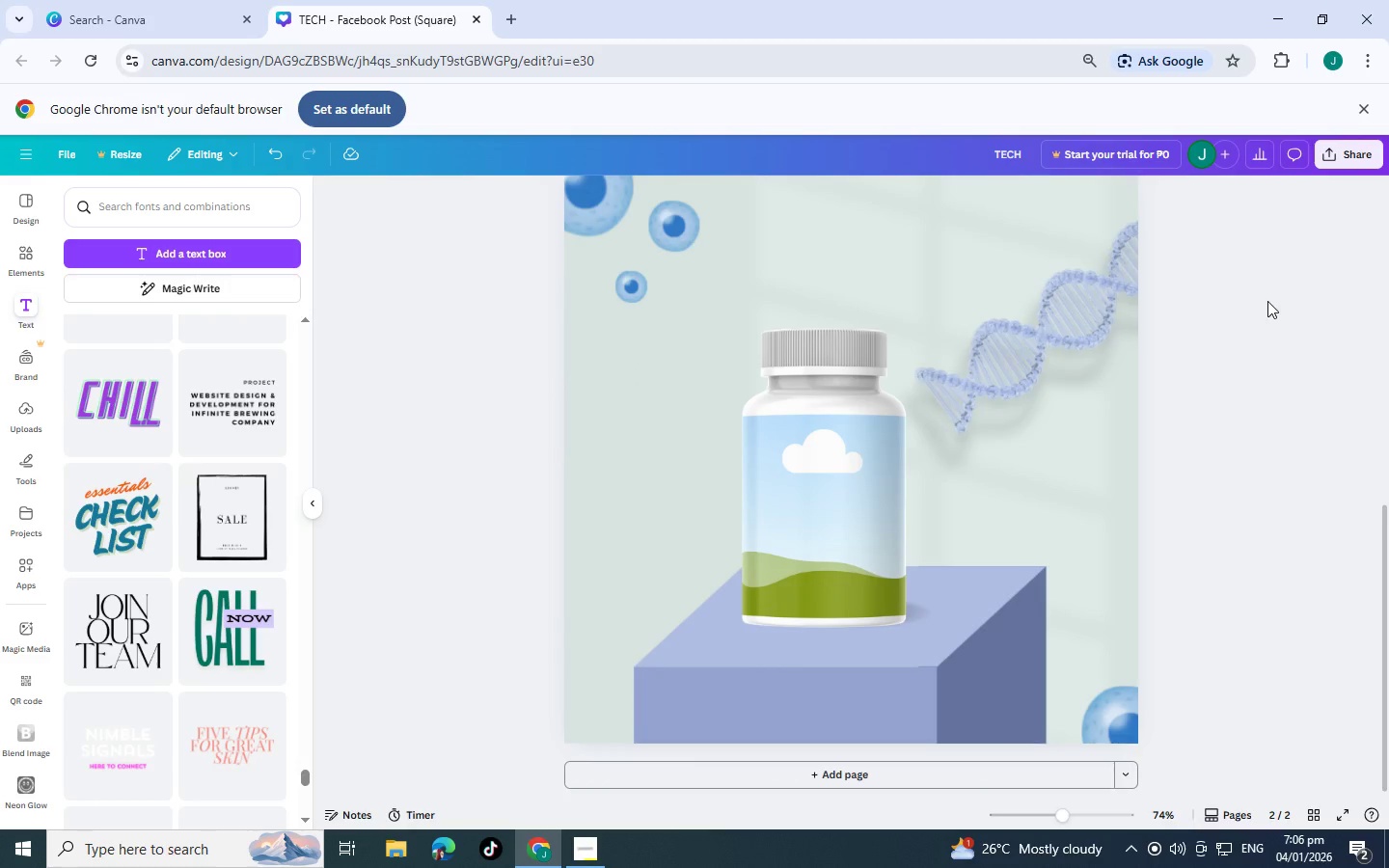 
left_click([1267, 301])
 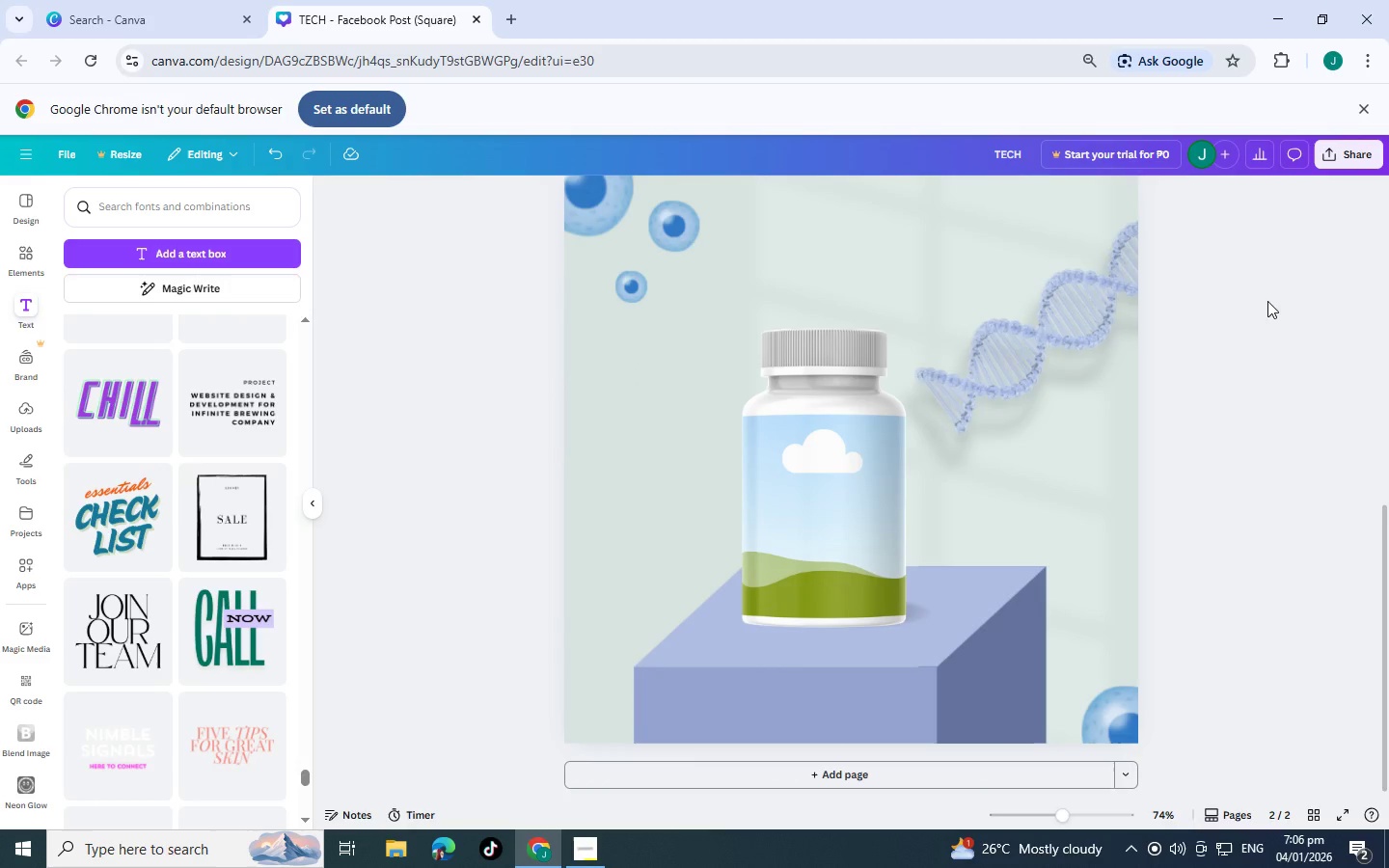 
left_click([1267, 301])
 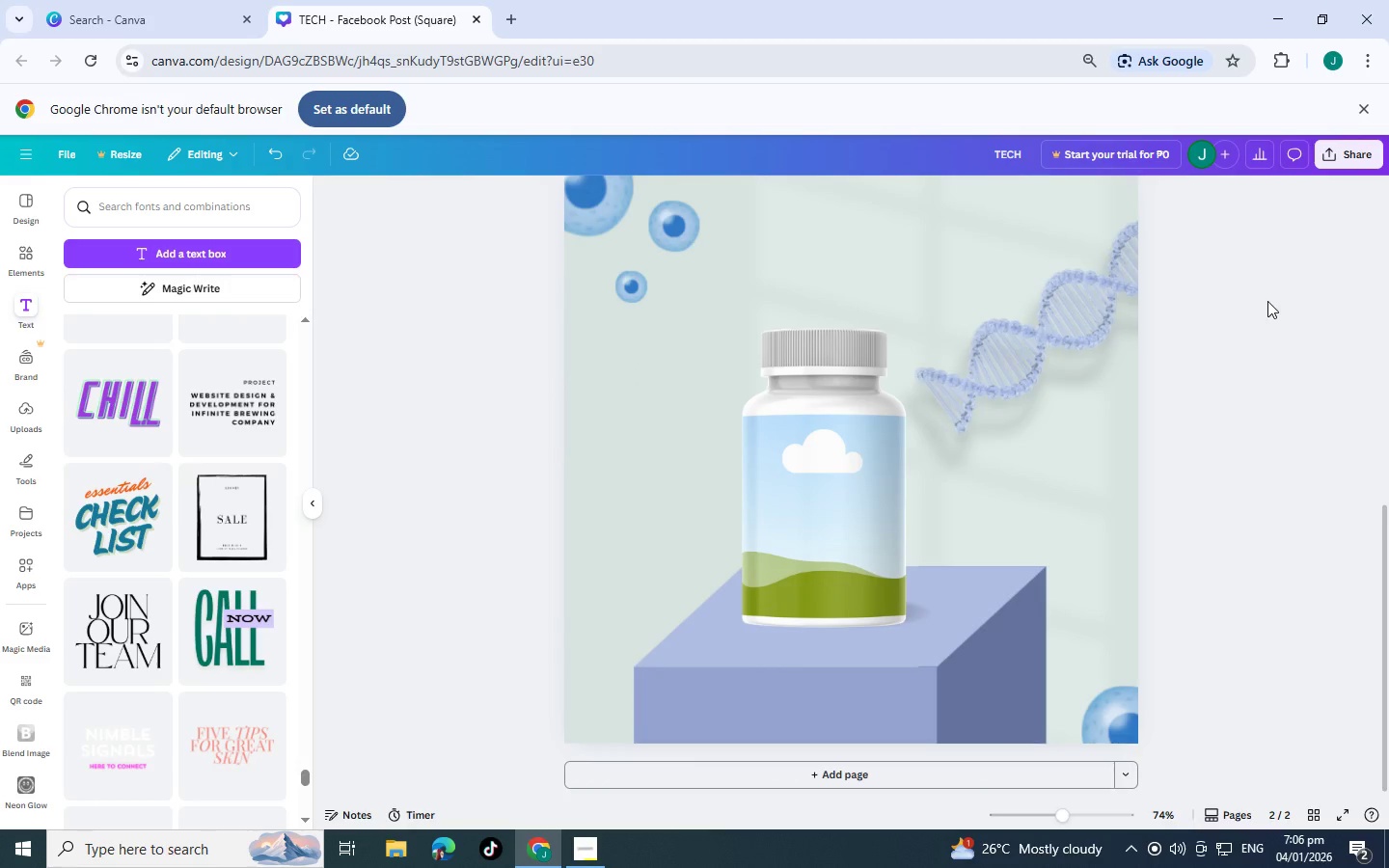 
double_click([1267, 301])
 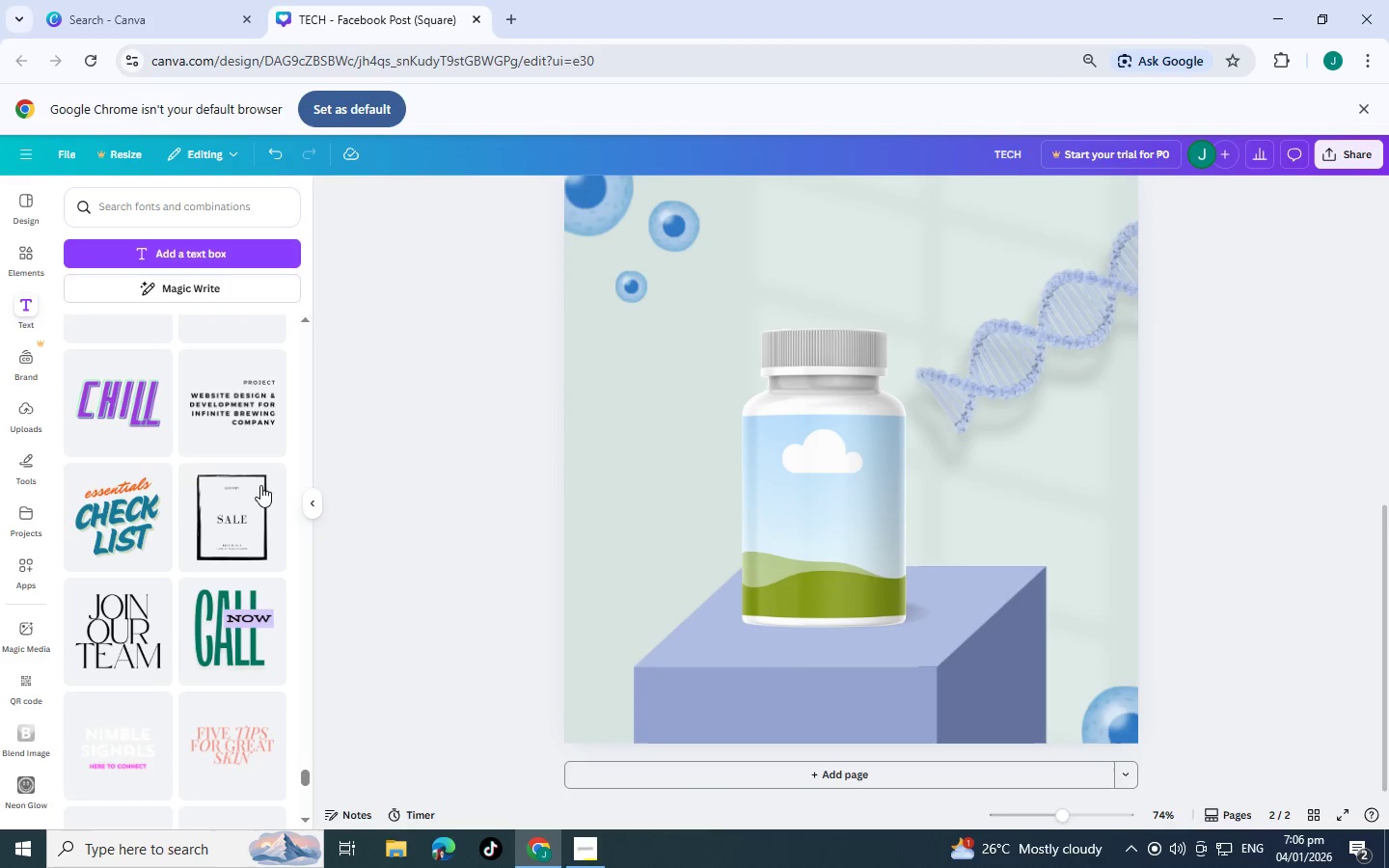 
scroll: coordinate [98, 435], scroll_direction: down, amount: 4.0
 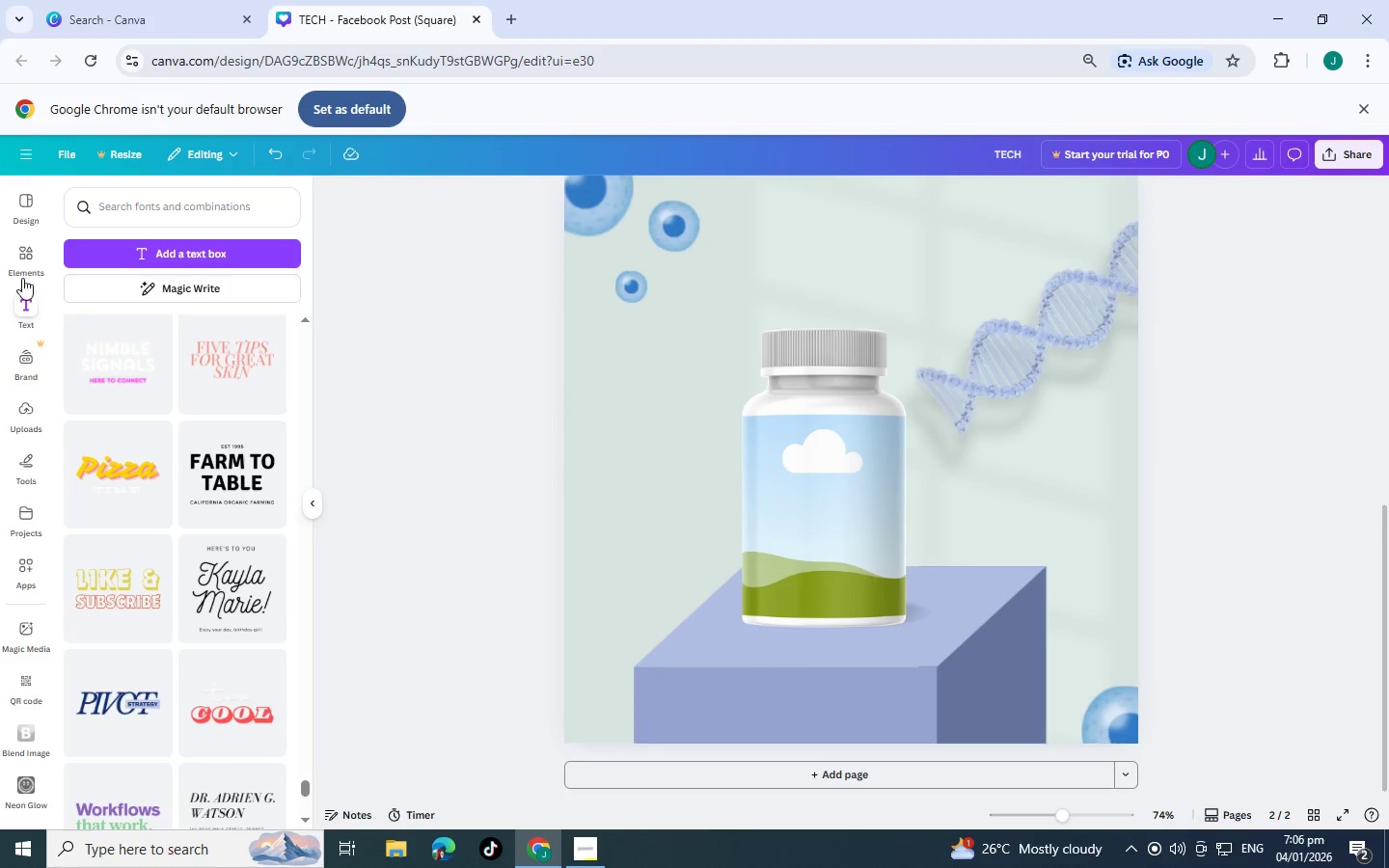 
left_click([20, 259])
 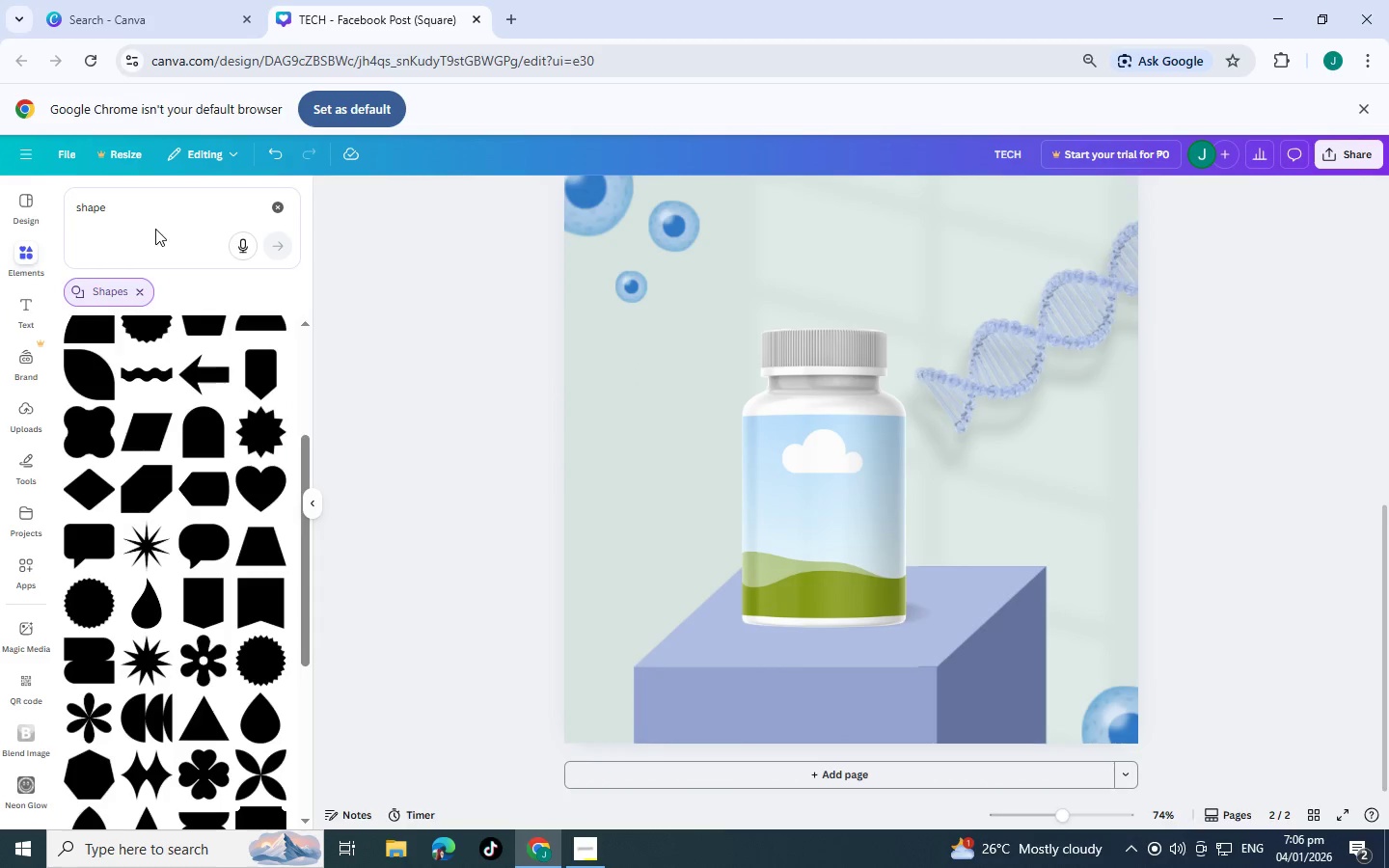 
left_click_drag(start_coordinate=[159, 203], to_coordinate=[0, 189])
 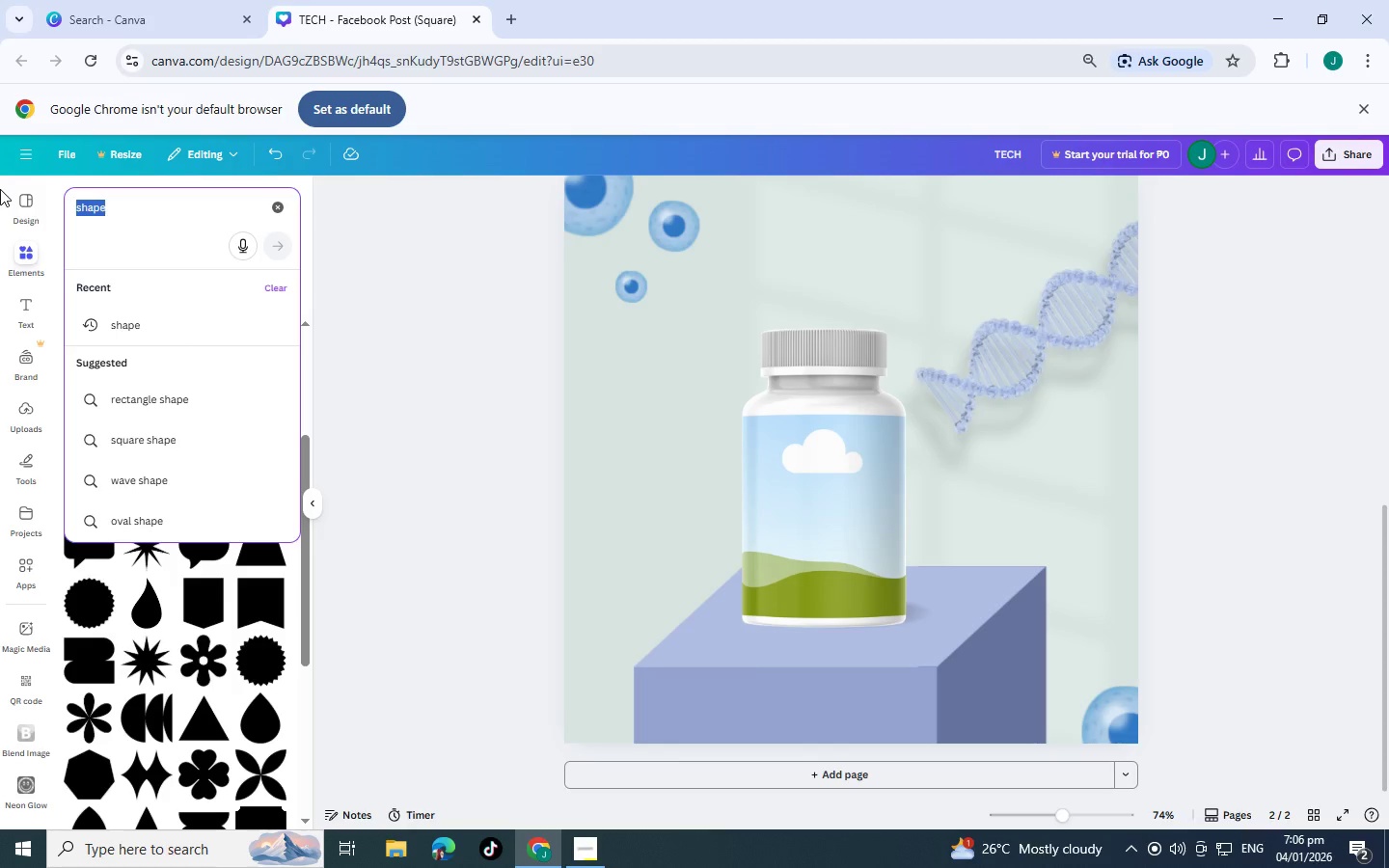 
key(Backspace)
key(Backspace)
type(cells)
 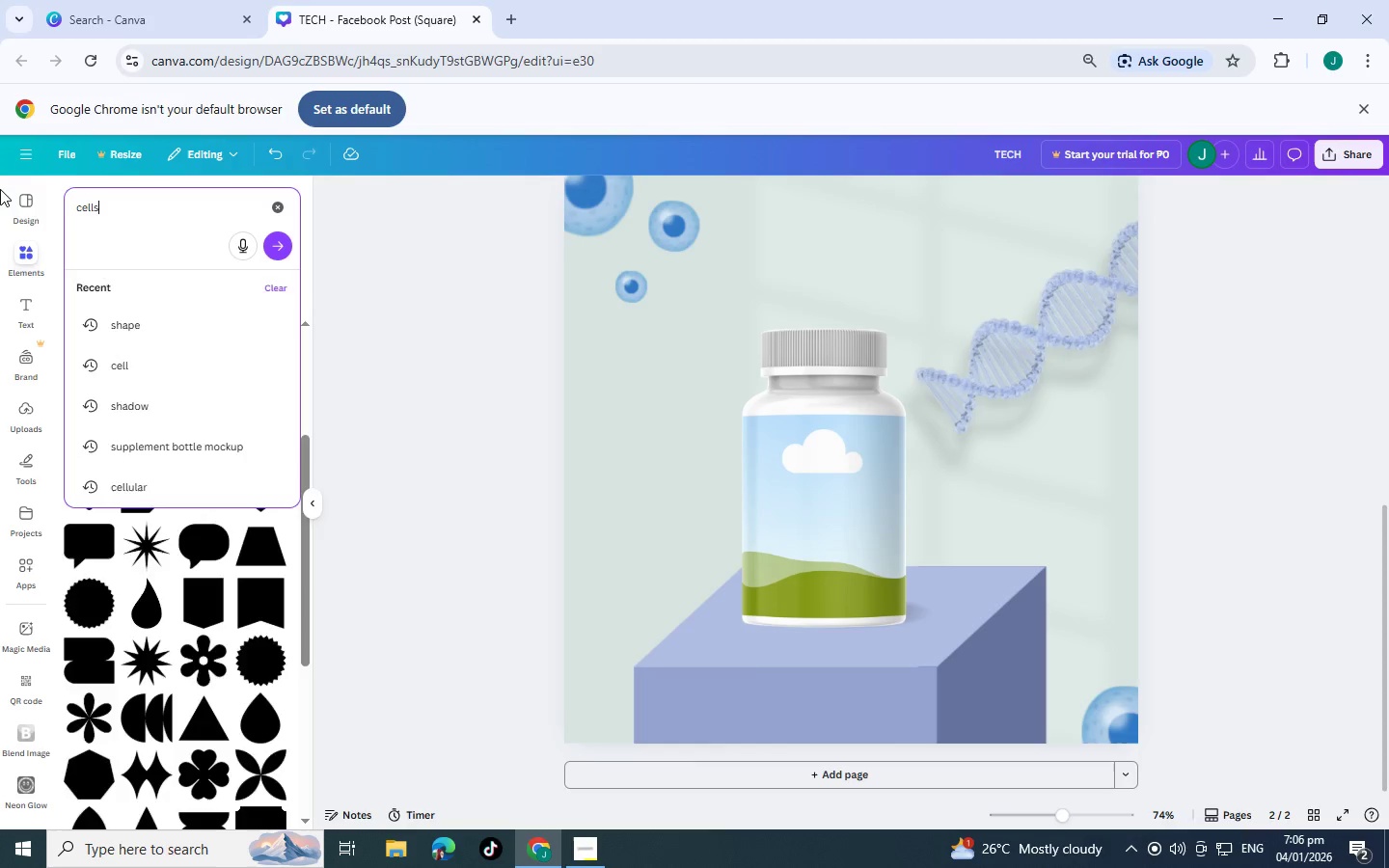 
key(Enter)
 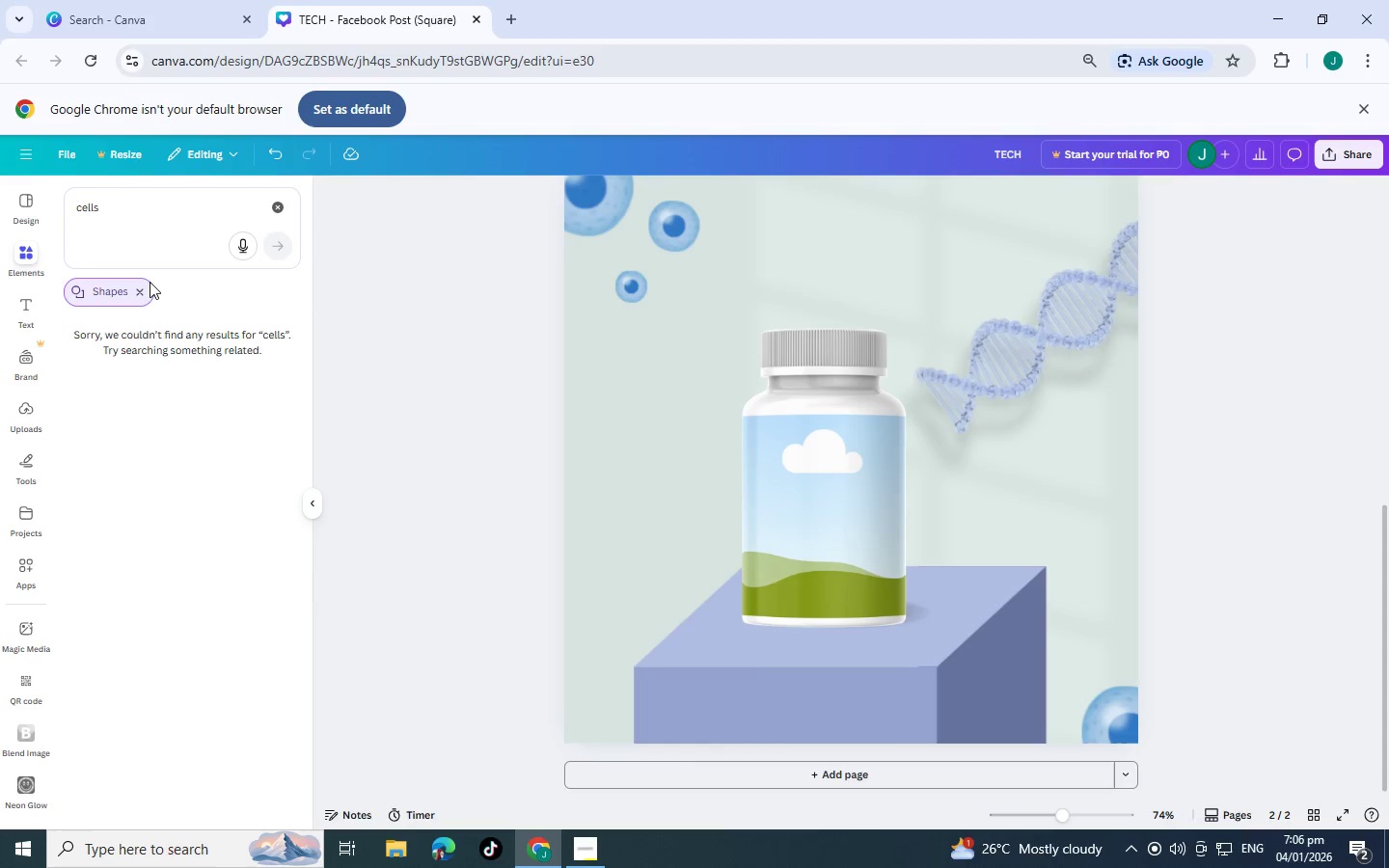 
left_click([136, 295])
 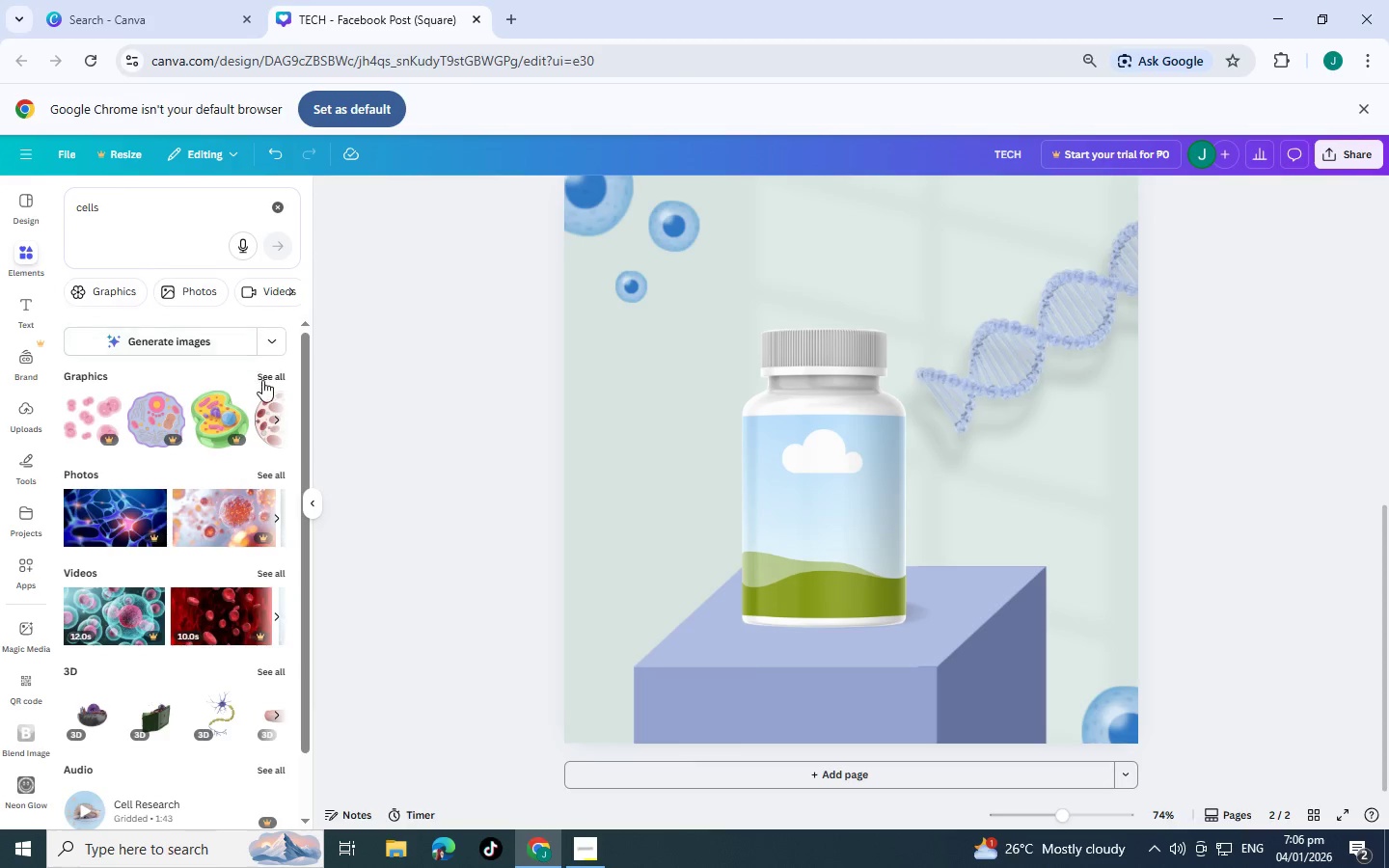 
left_click([263, 380])
 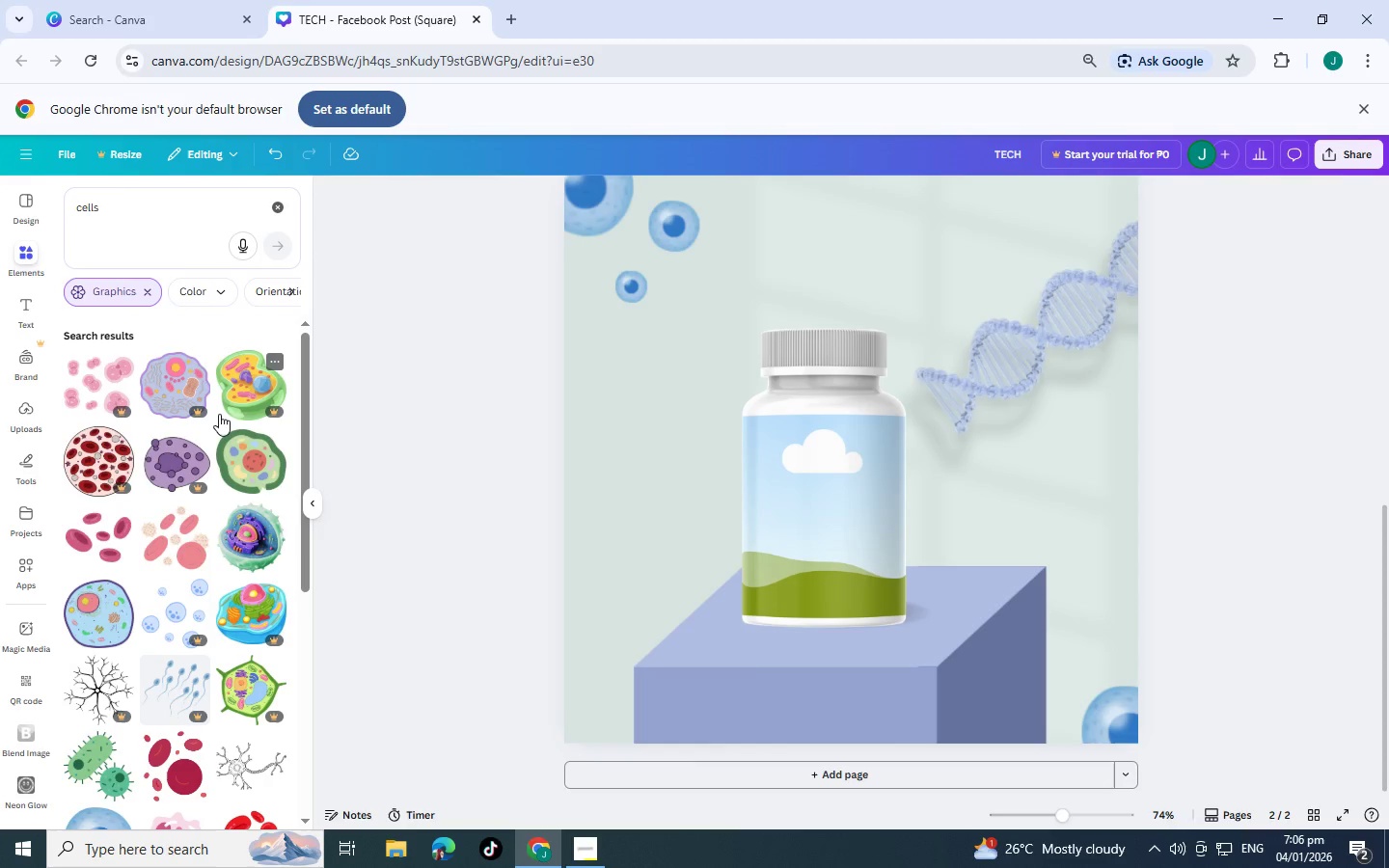 
scroll: coordinate [201, 402], scroll_direction: down, amount: 4.0
 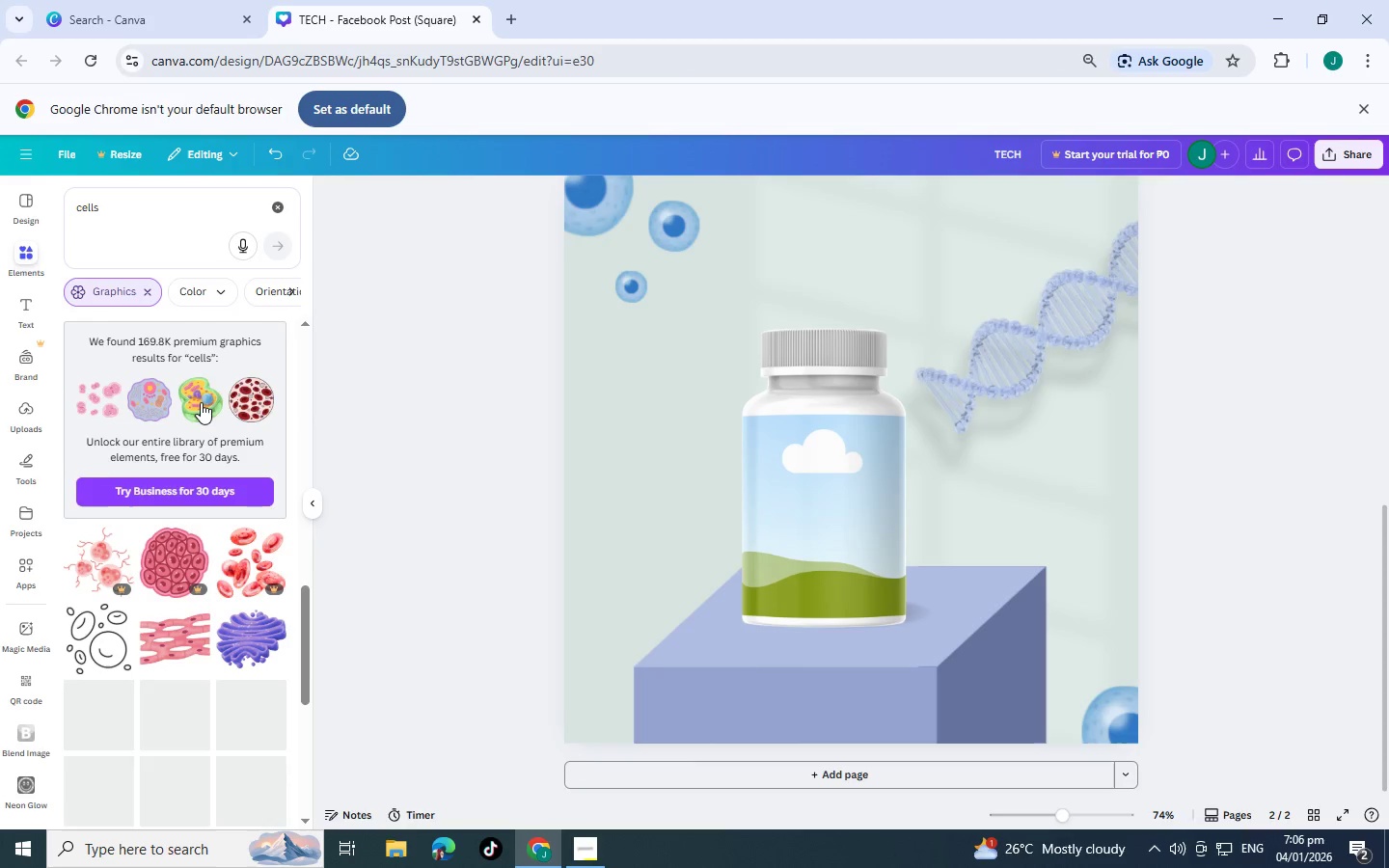 
scroll: coordinate [201, 402], scroll_direction: none, amount: 0.0
 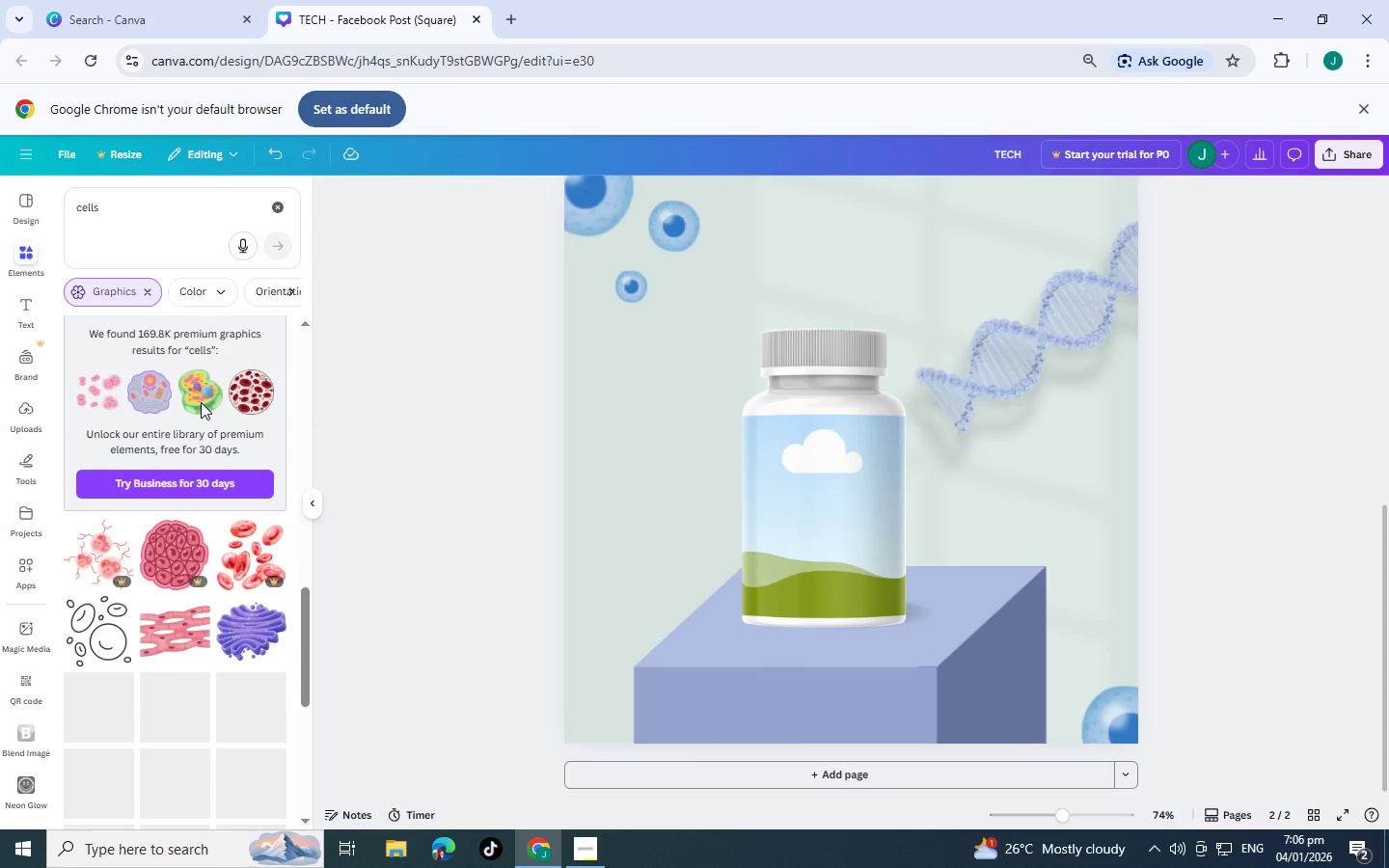 
scroll: coordinate [201, 402], scroll_direction: down, amount: 2.0
 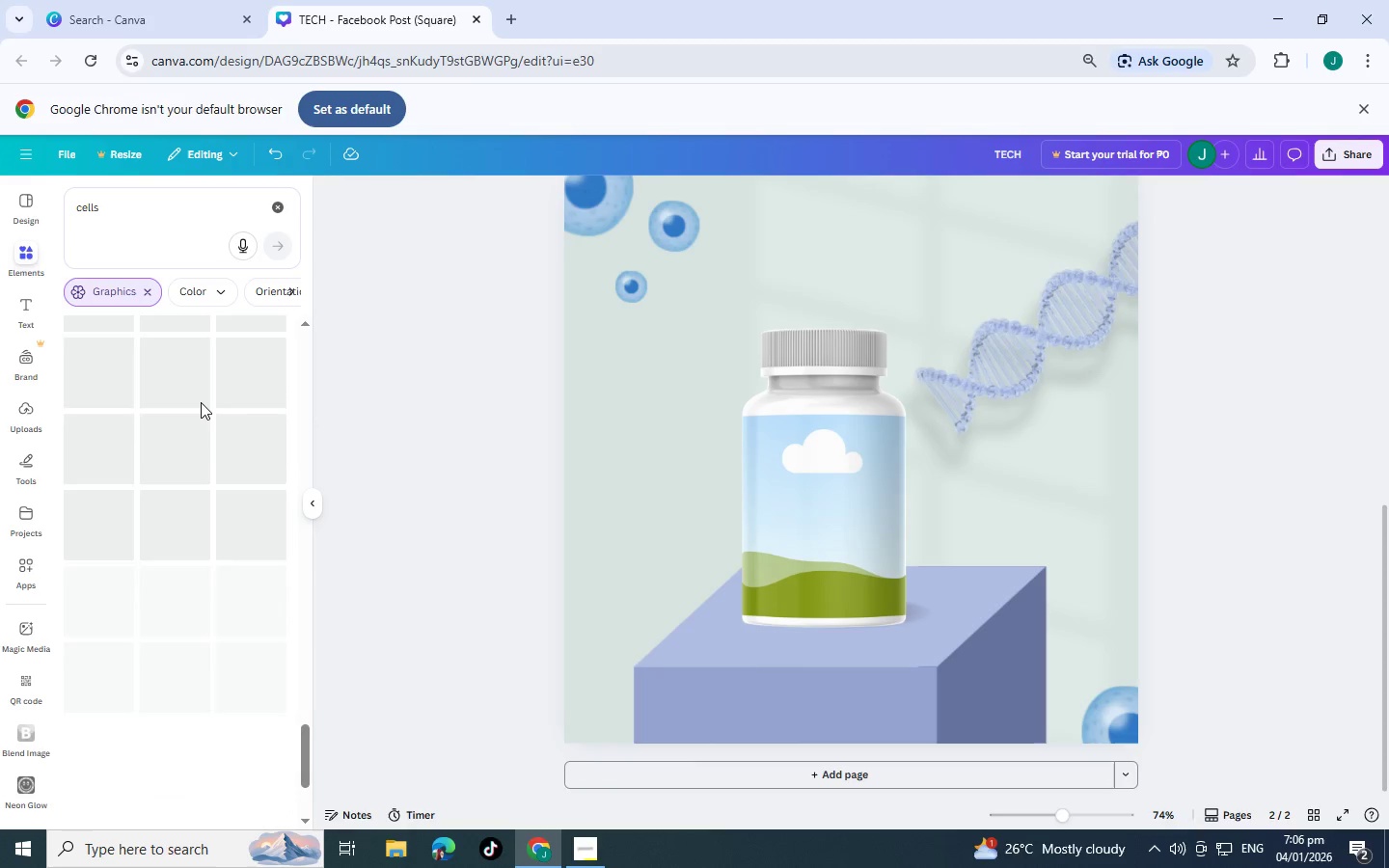 
scroll: coordinate [126, 415], scroll_direction: up, amount: 12.0
 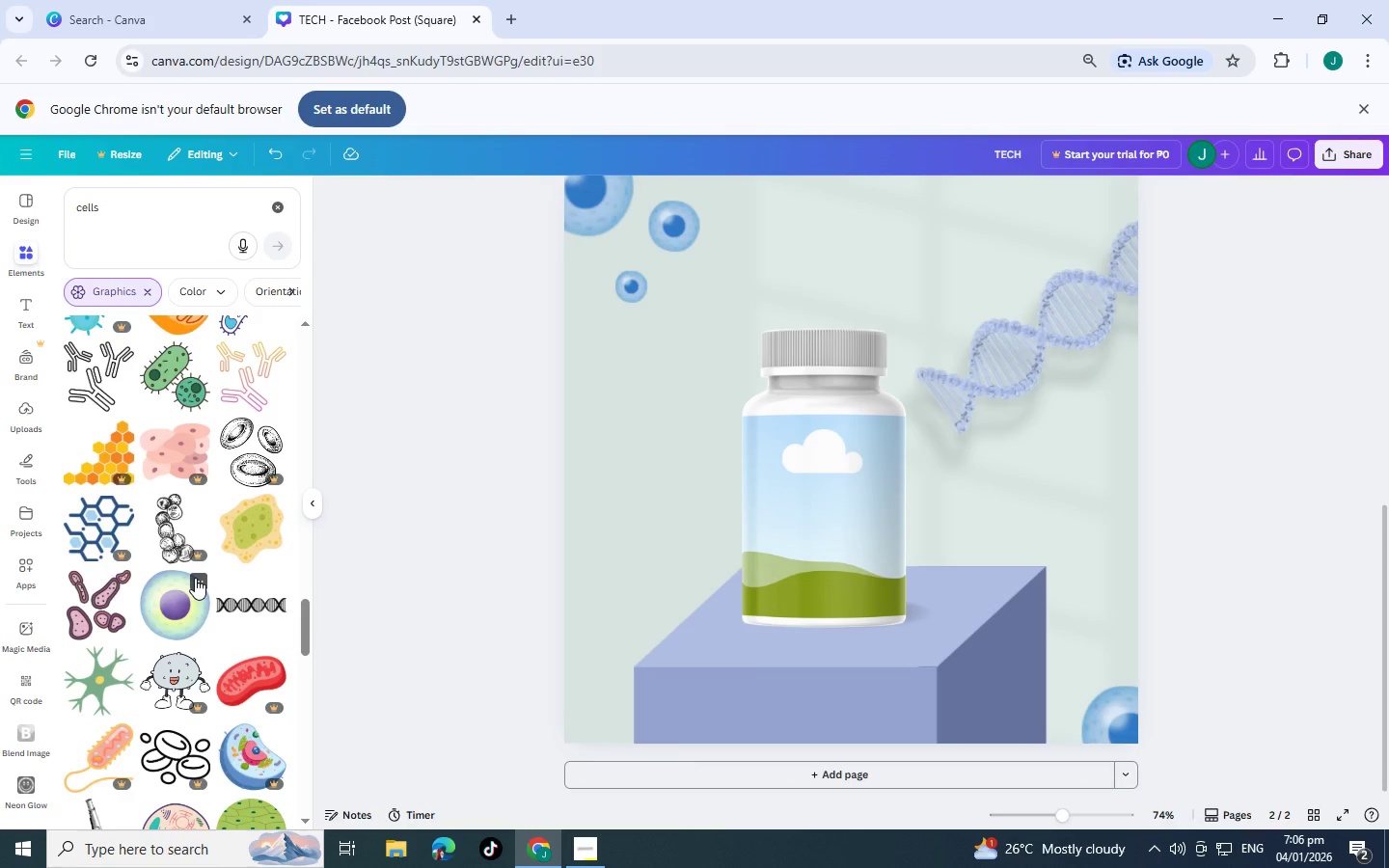 
left_click([151, 616])
 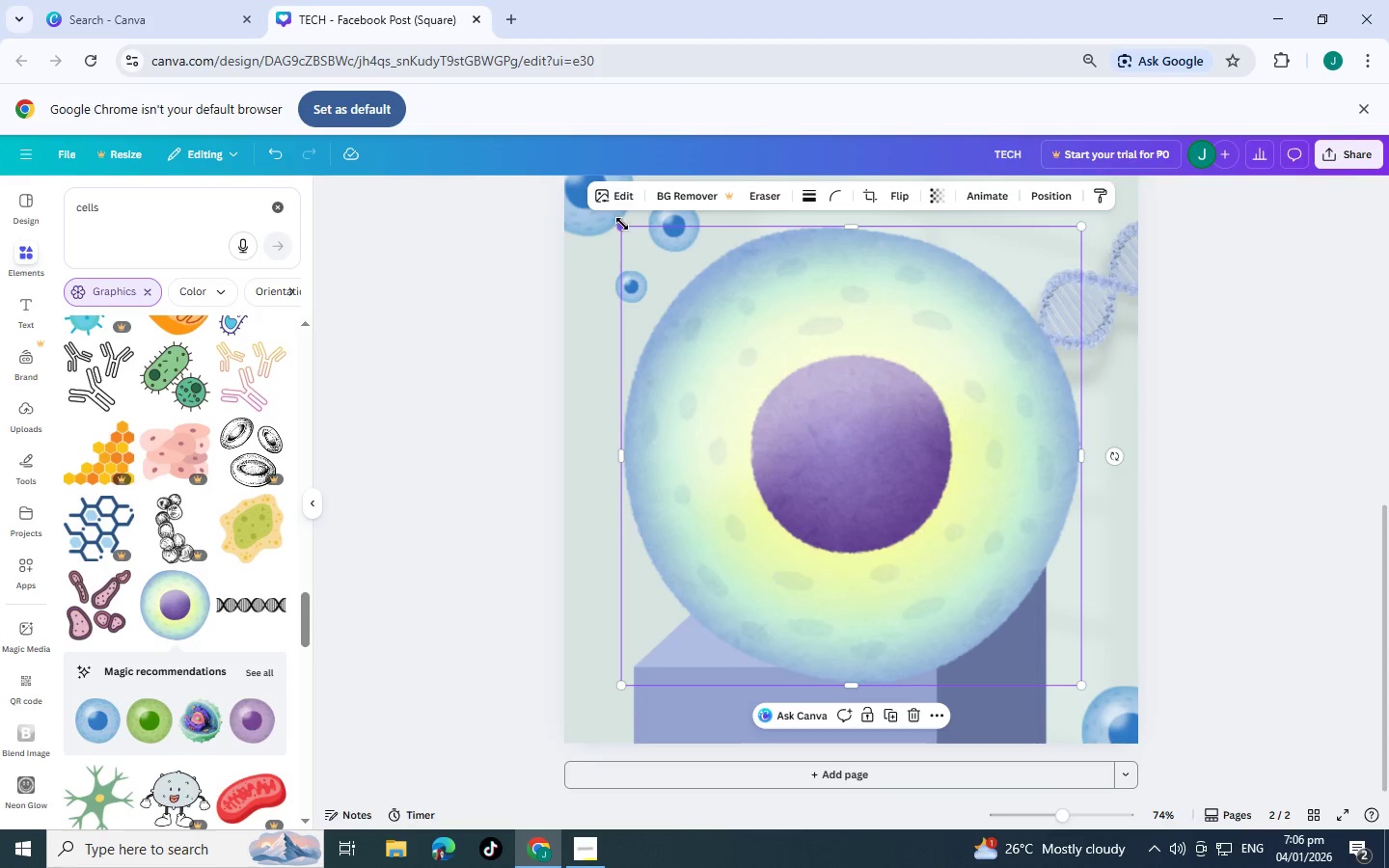 
left_click_drag(start_coordinate=[623, 224], to_coordinate=[1085, 528])
 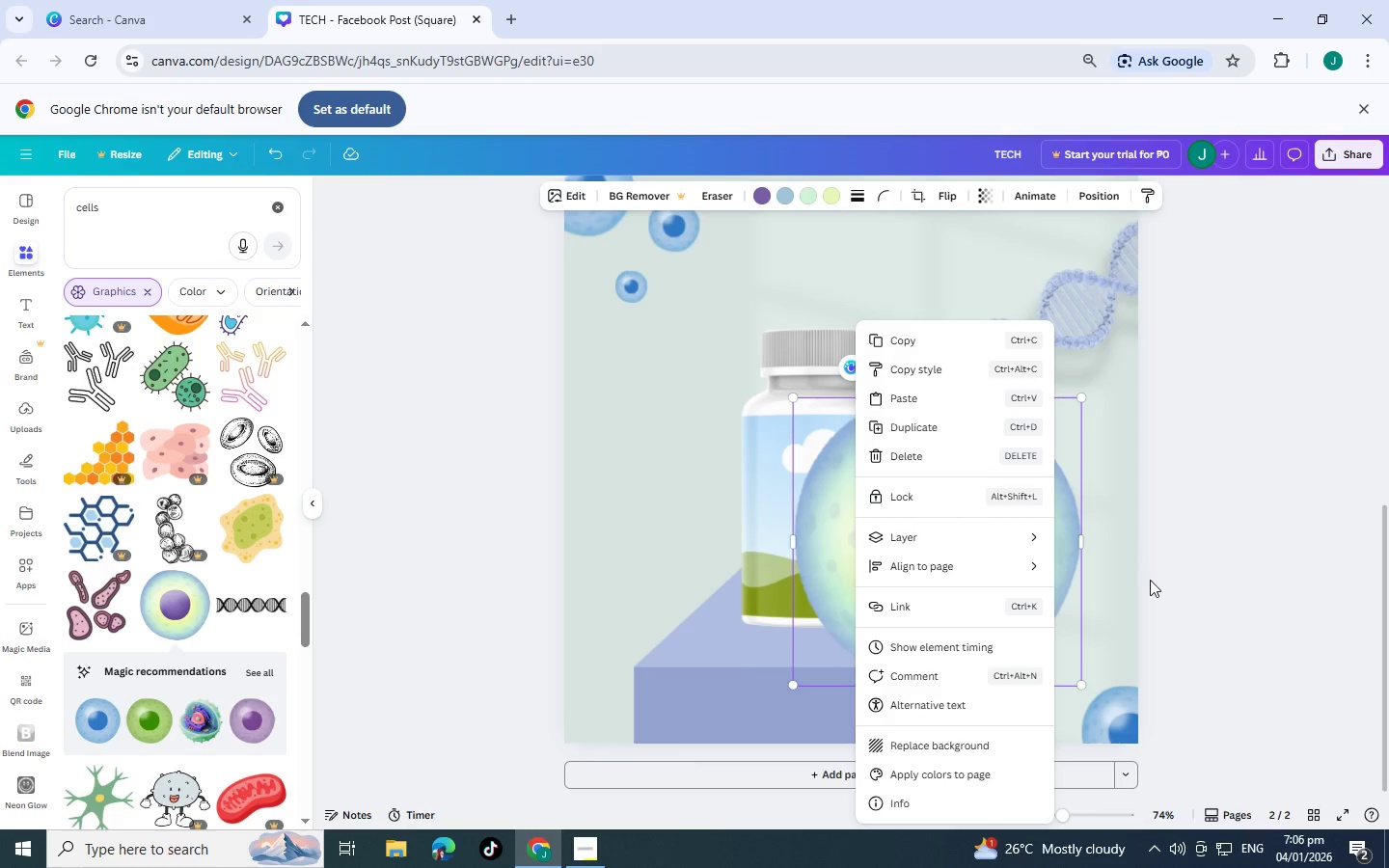 
left_click([1151, 580])
 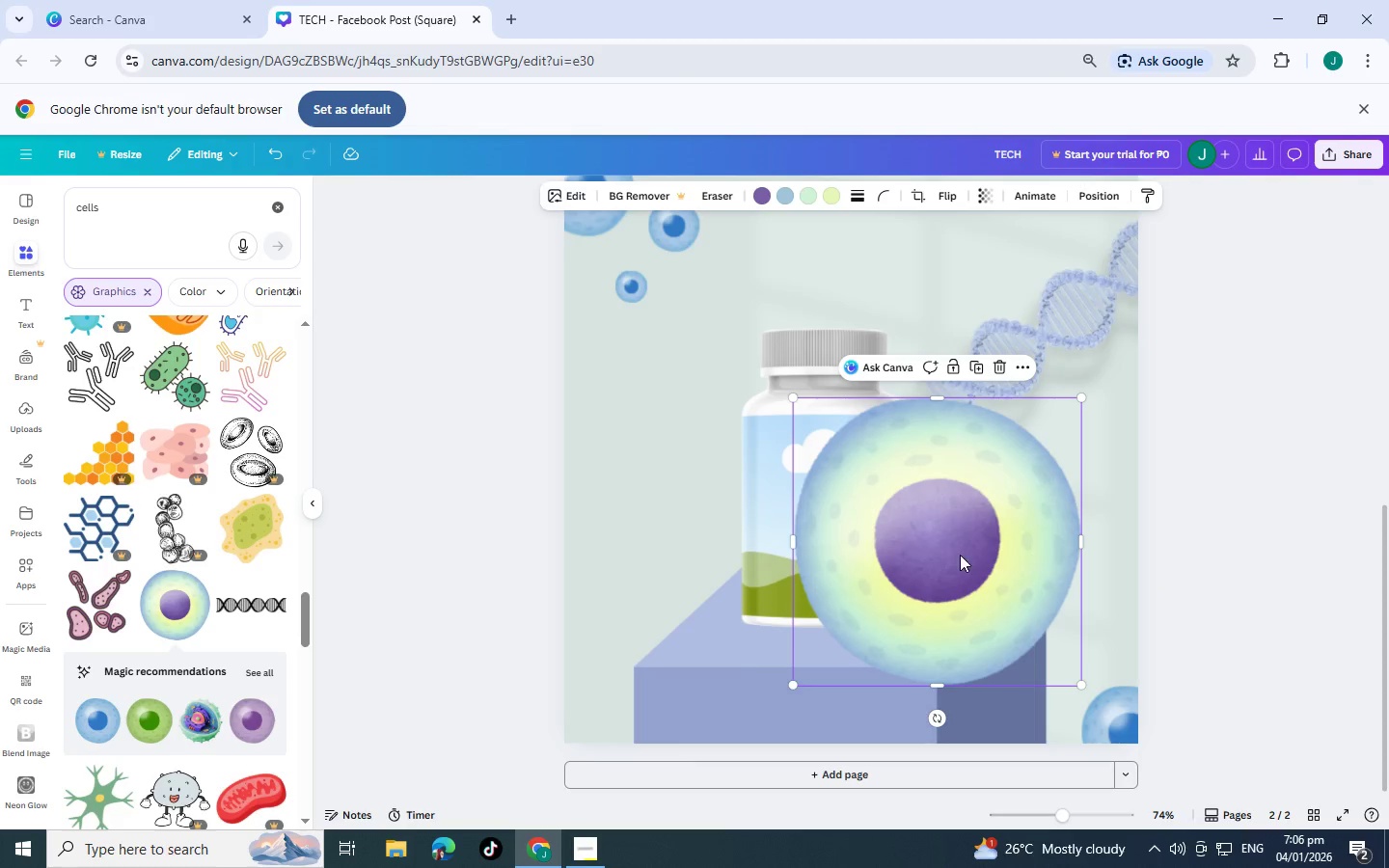 
left_click_drag(start_coordinate=[946, 556], to_coordinate=[734, 447])
 